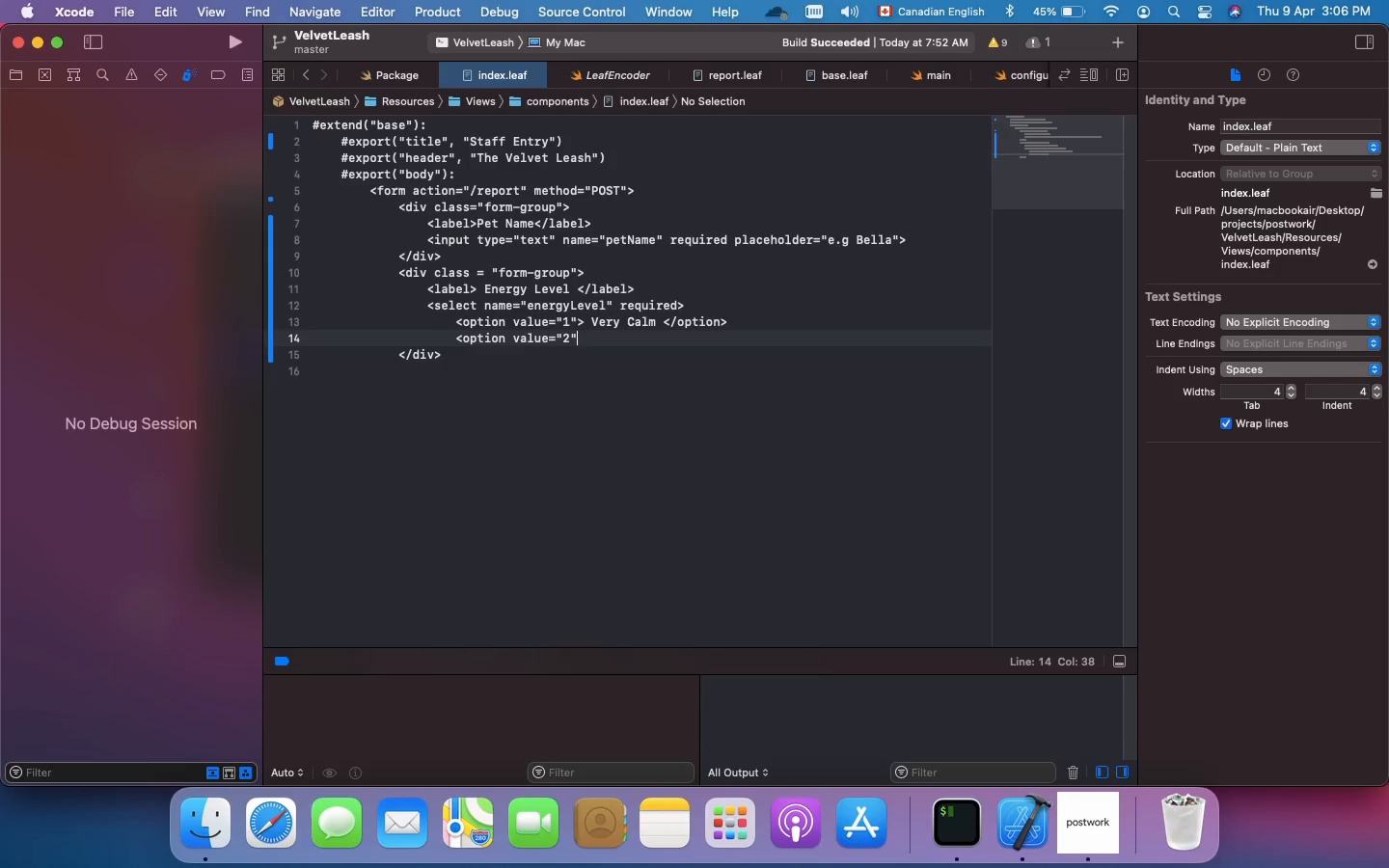 
key(Shift+Period)
 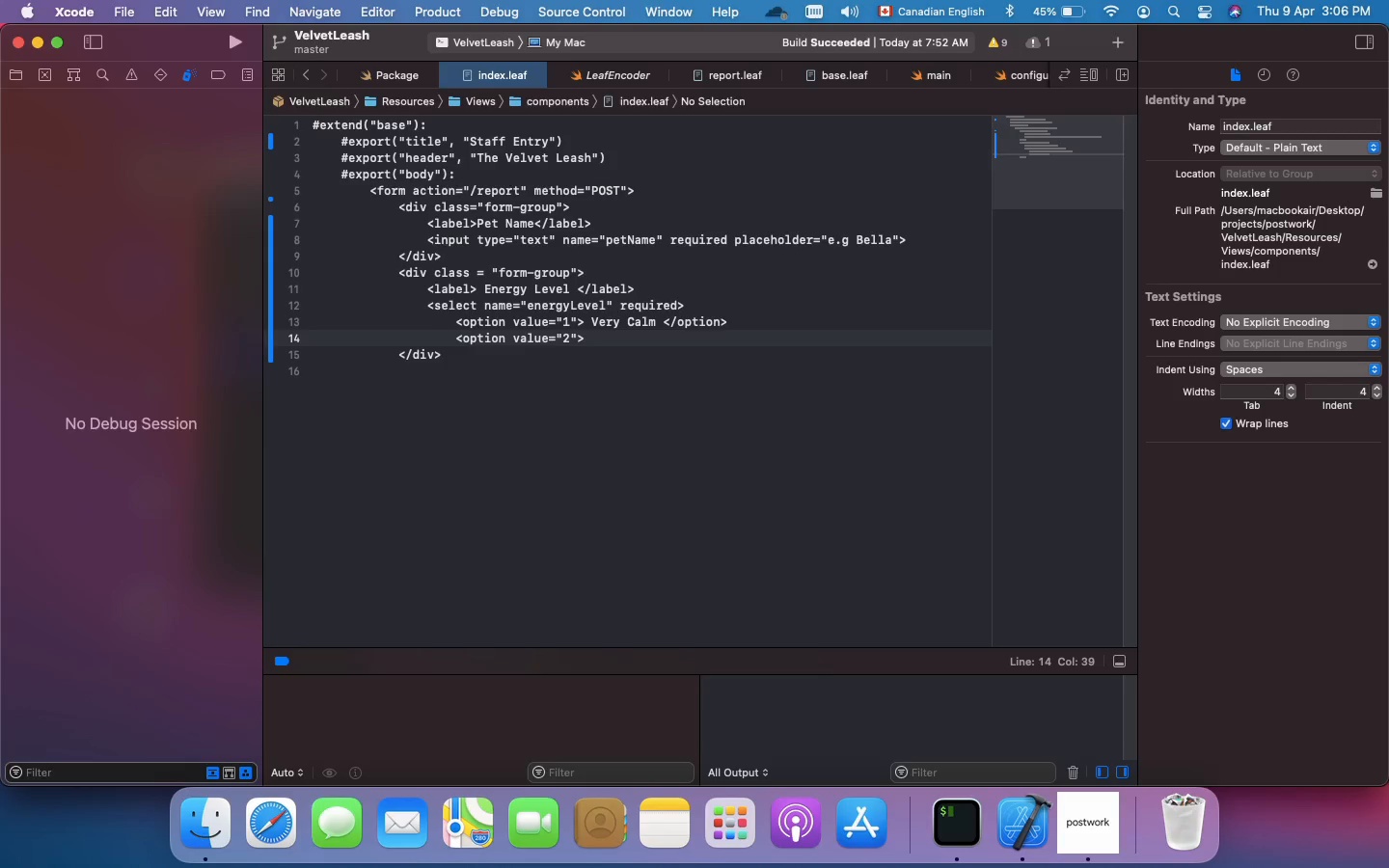 
type( Relaxed </option>)
 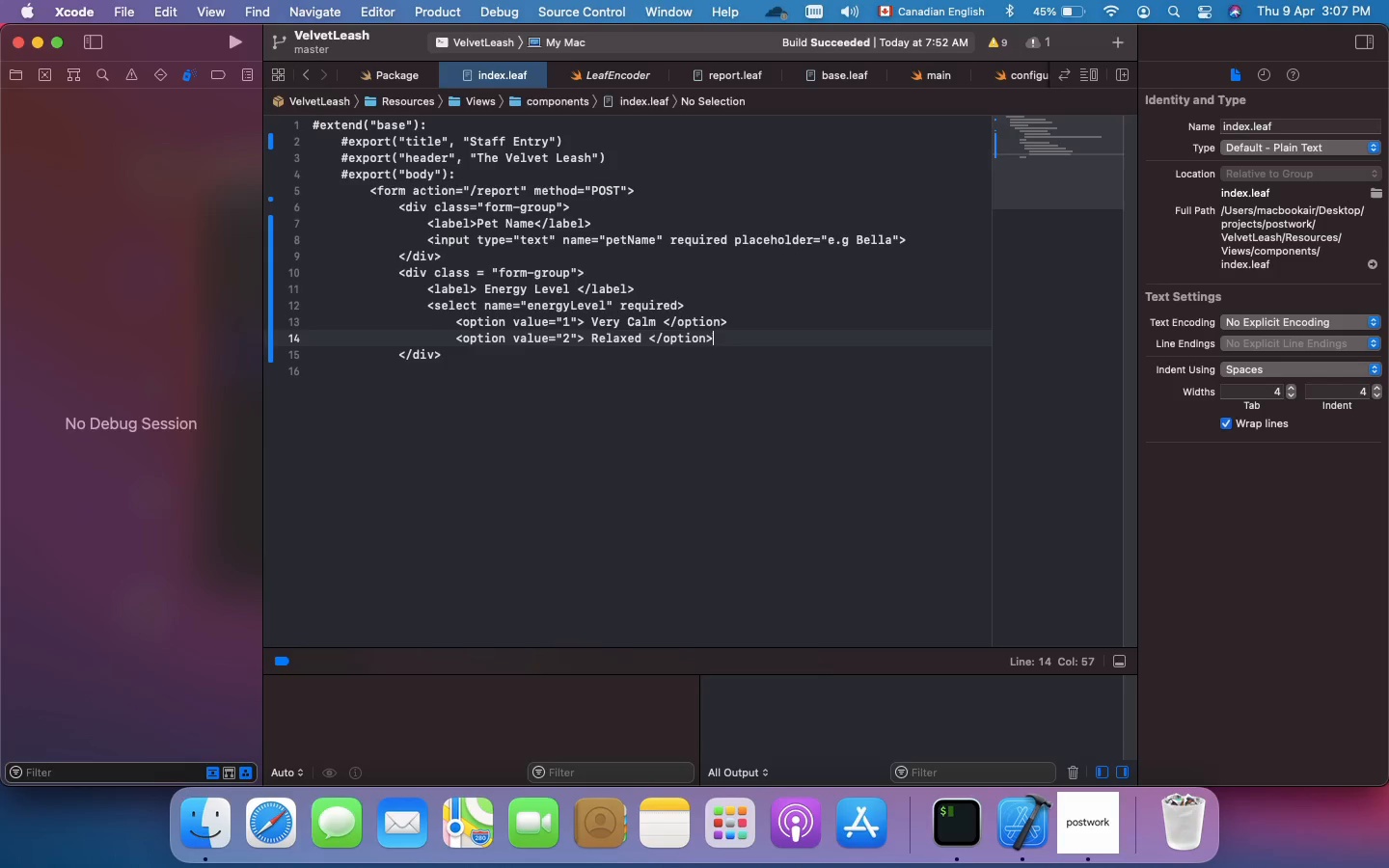 
key(Enter)
 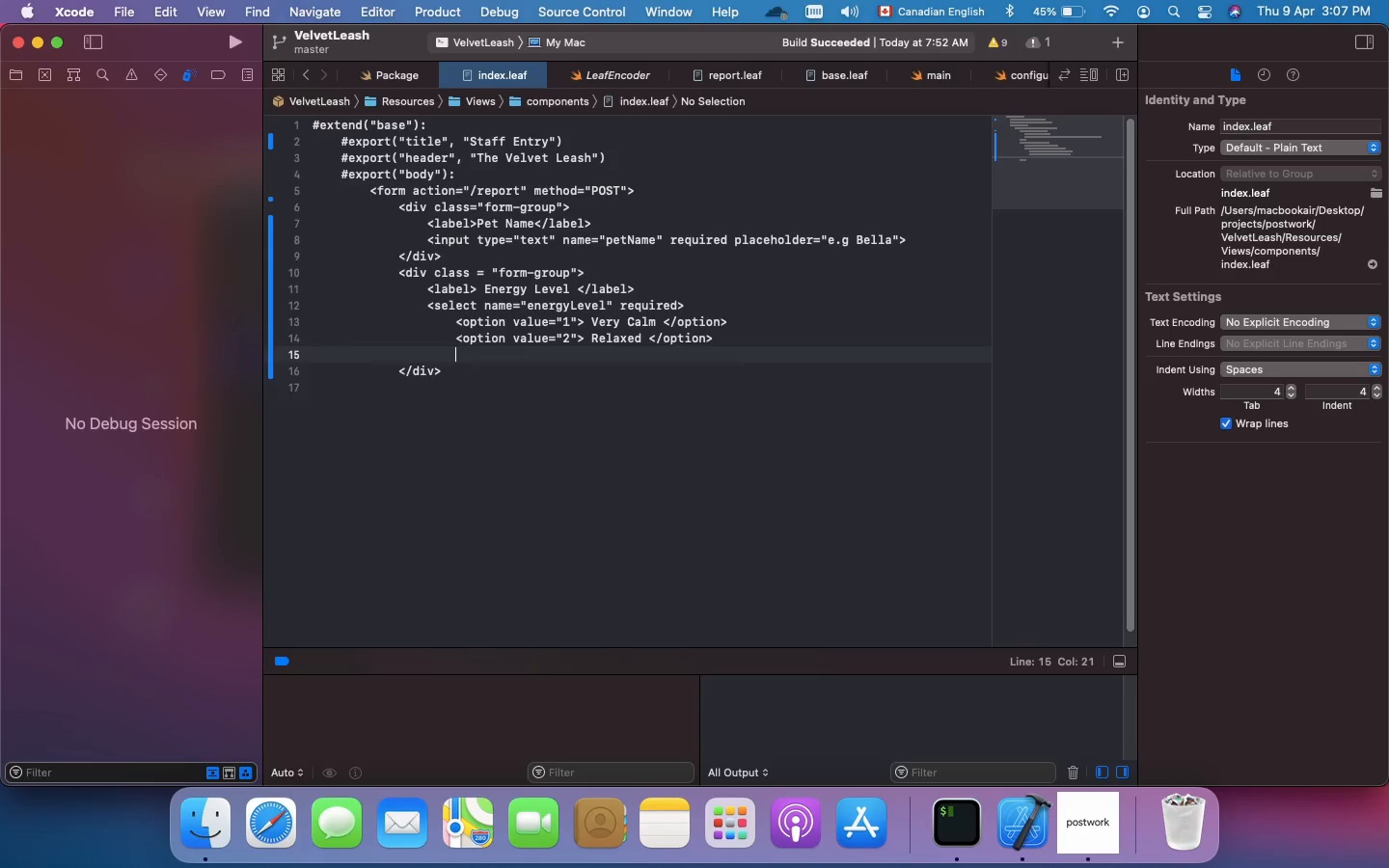 
type(<option value="3")
key(Backspace)
 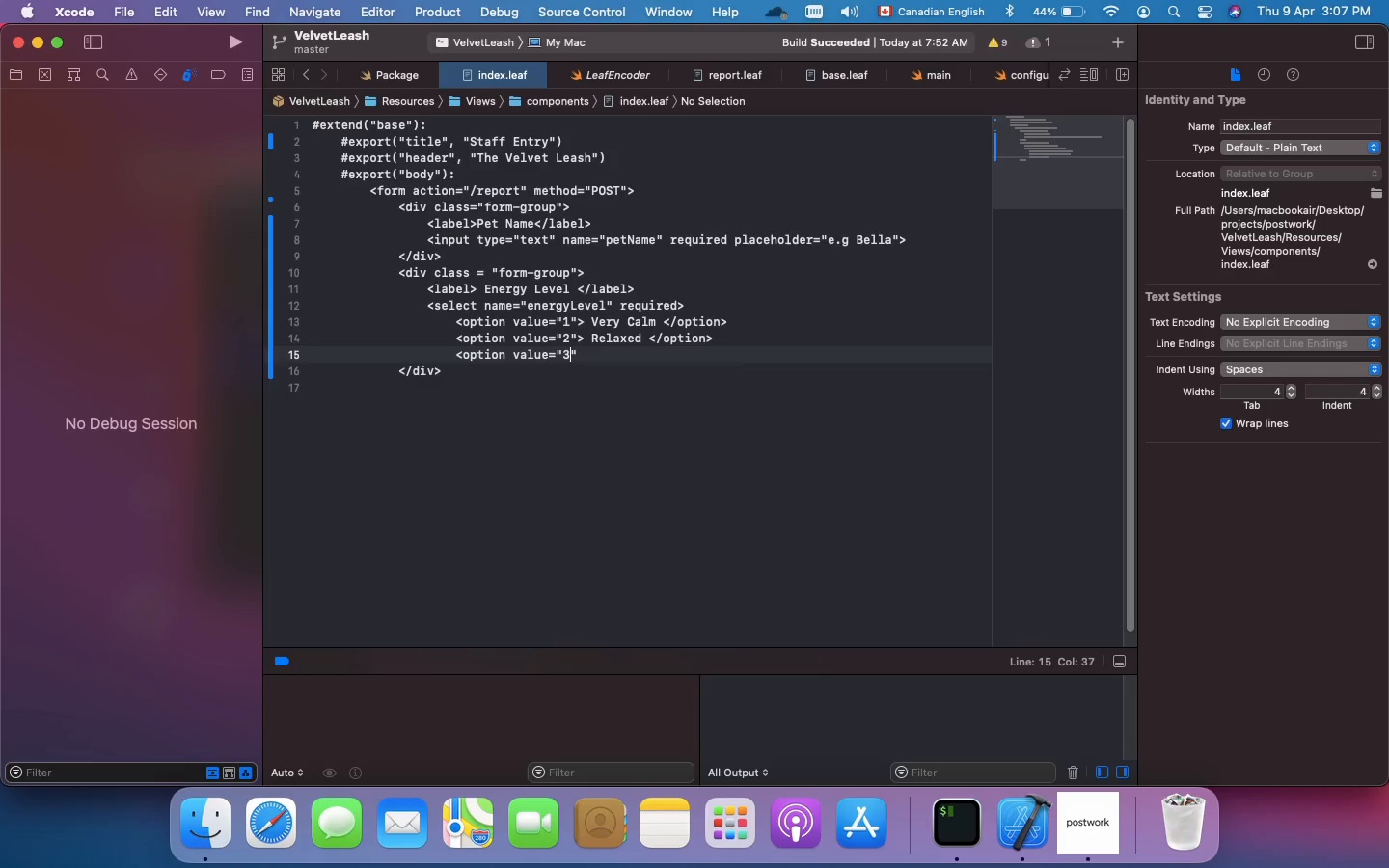 
key(ArrowRight)
 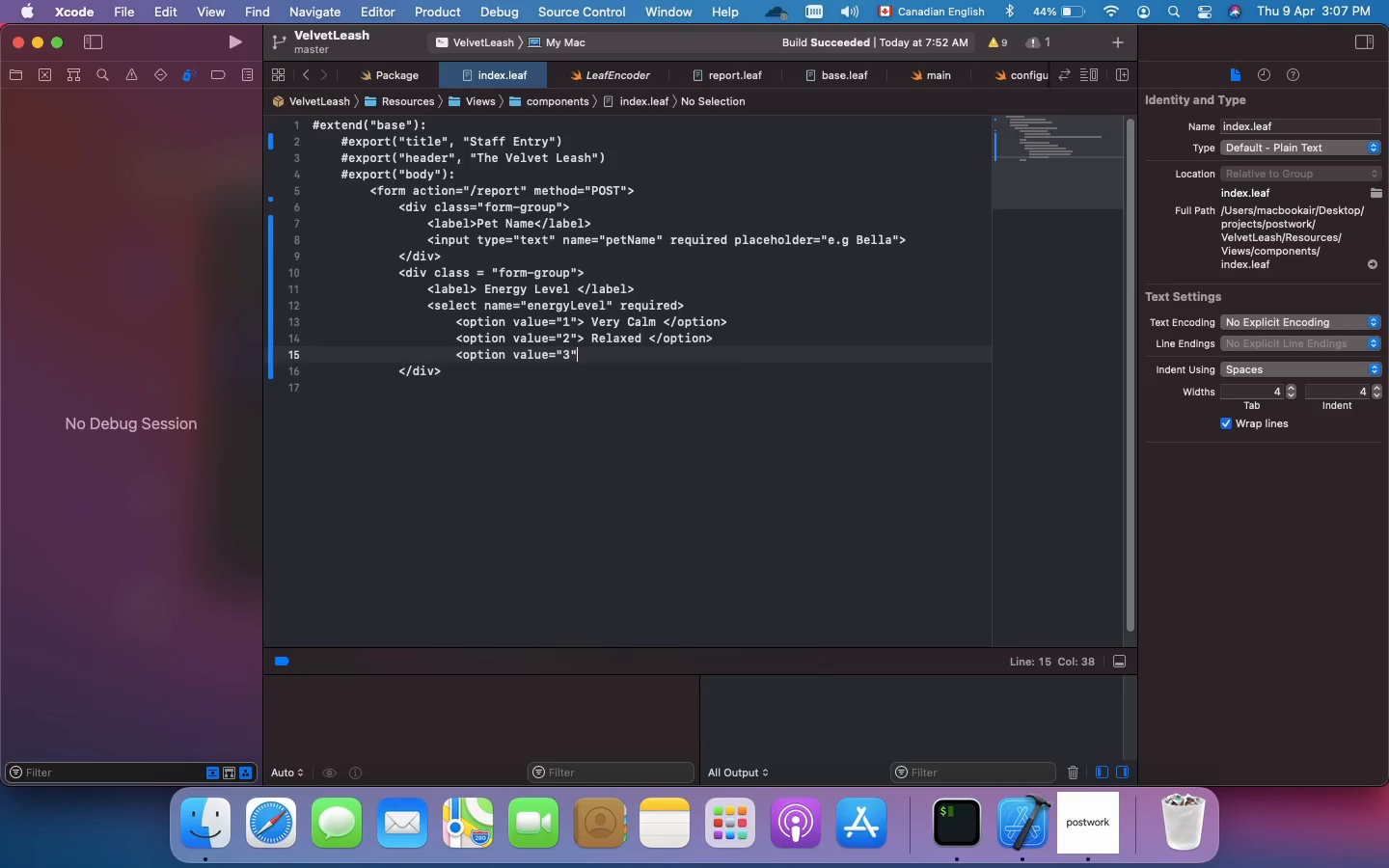 
type(> Playful </option>)
 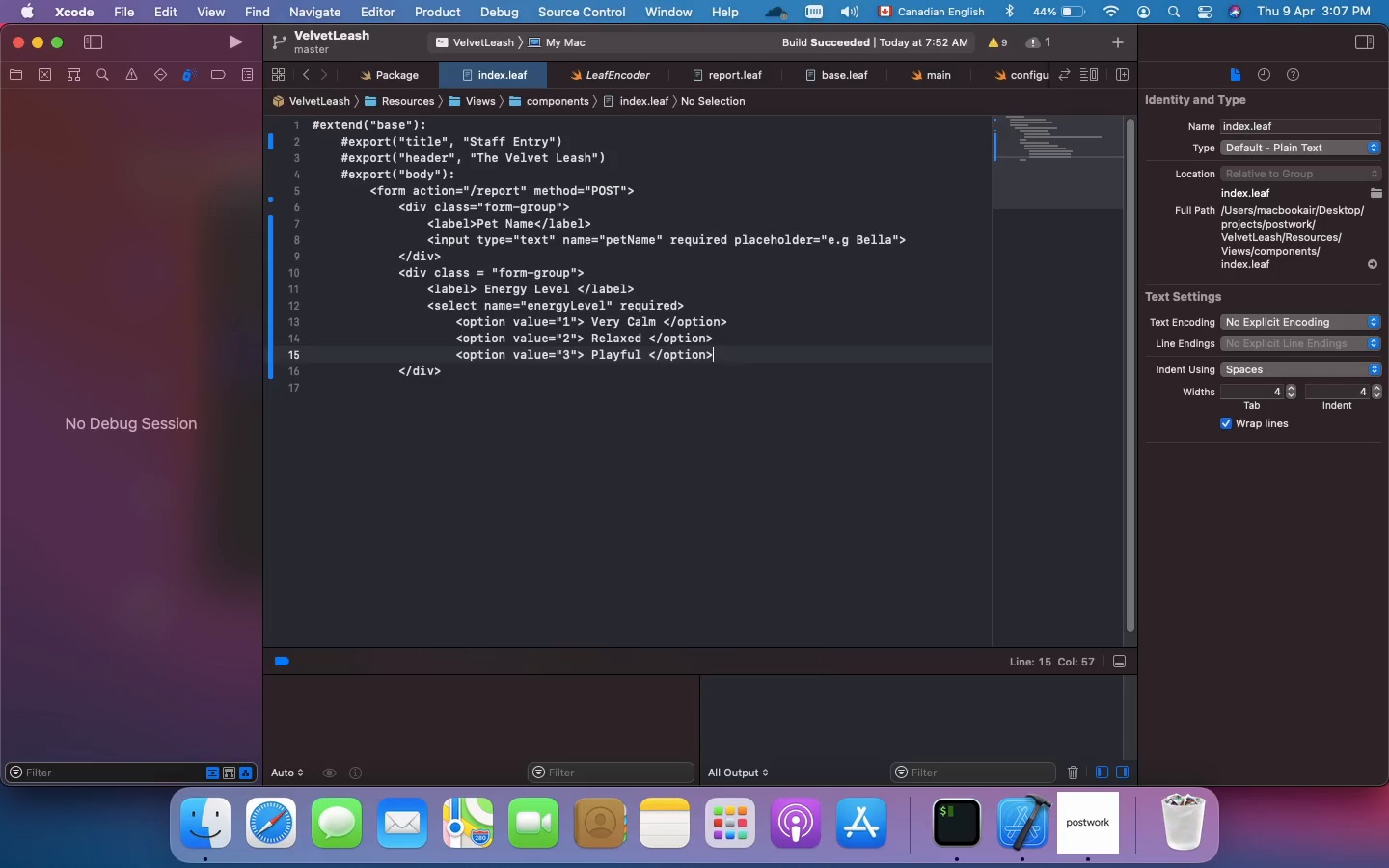 
wait(12.36)
 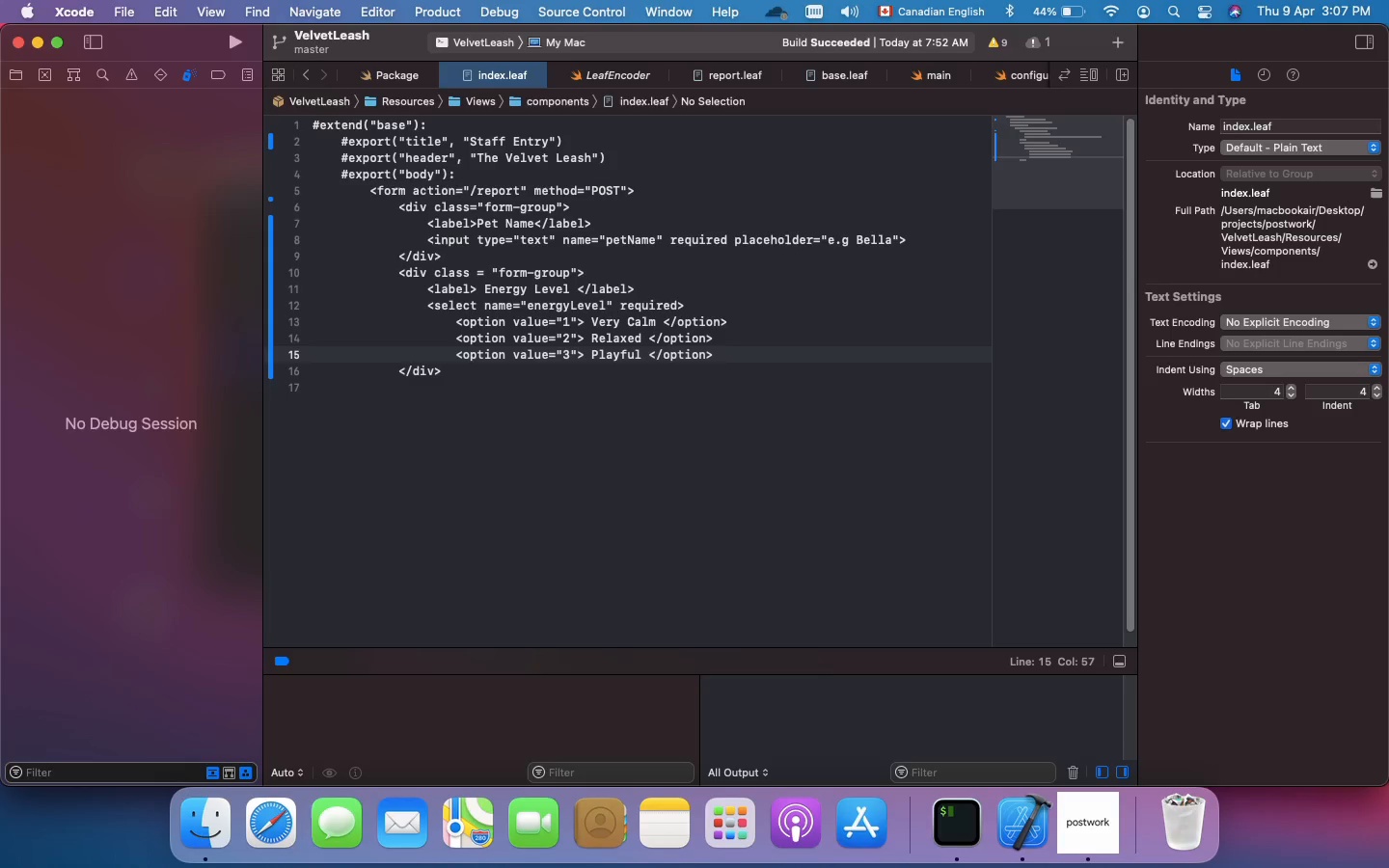 
key(Enter)
 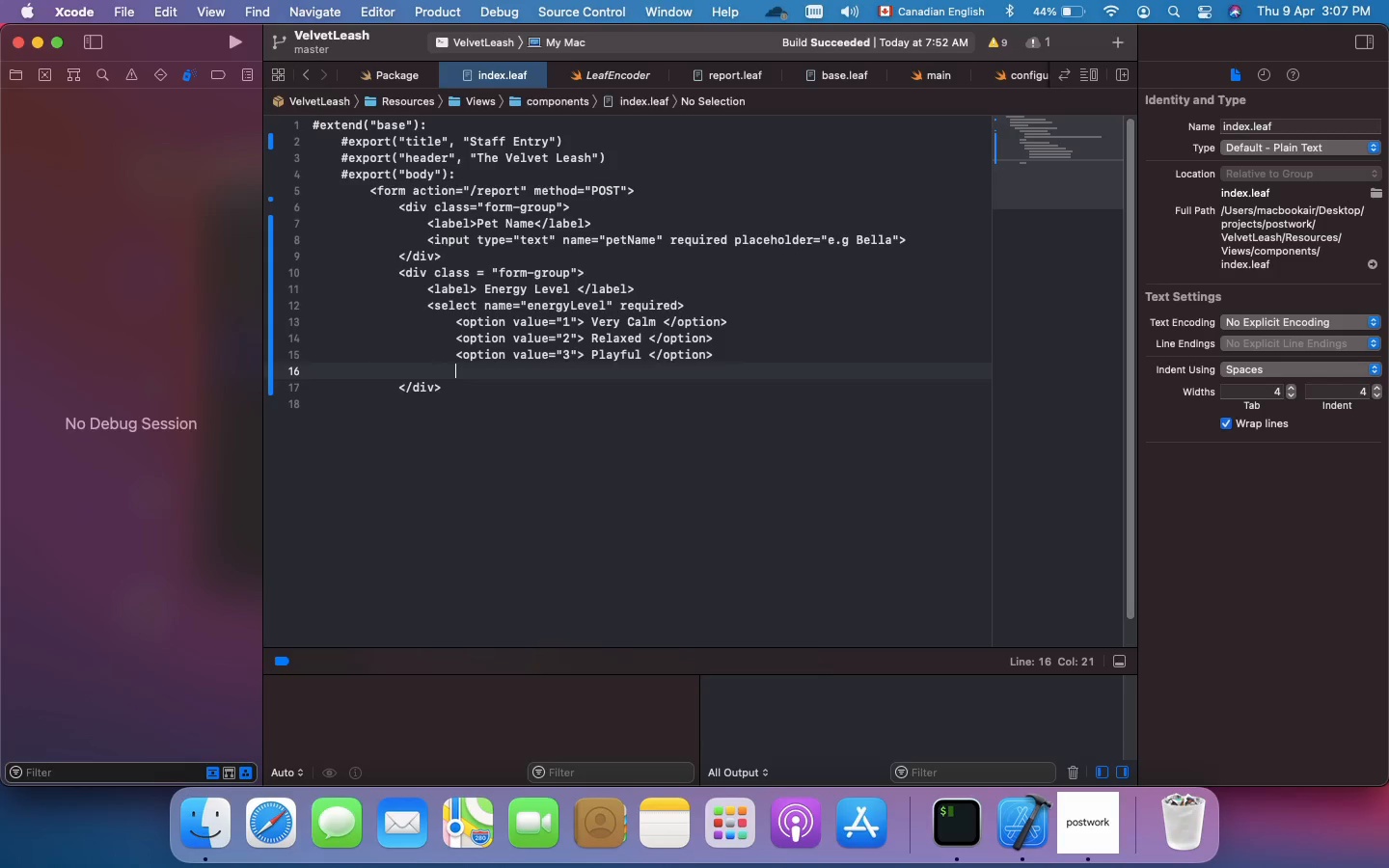 
type(<option value="4)
 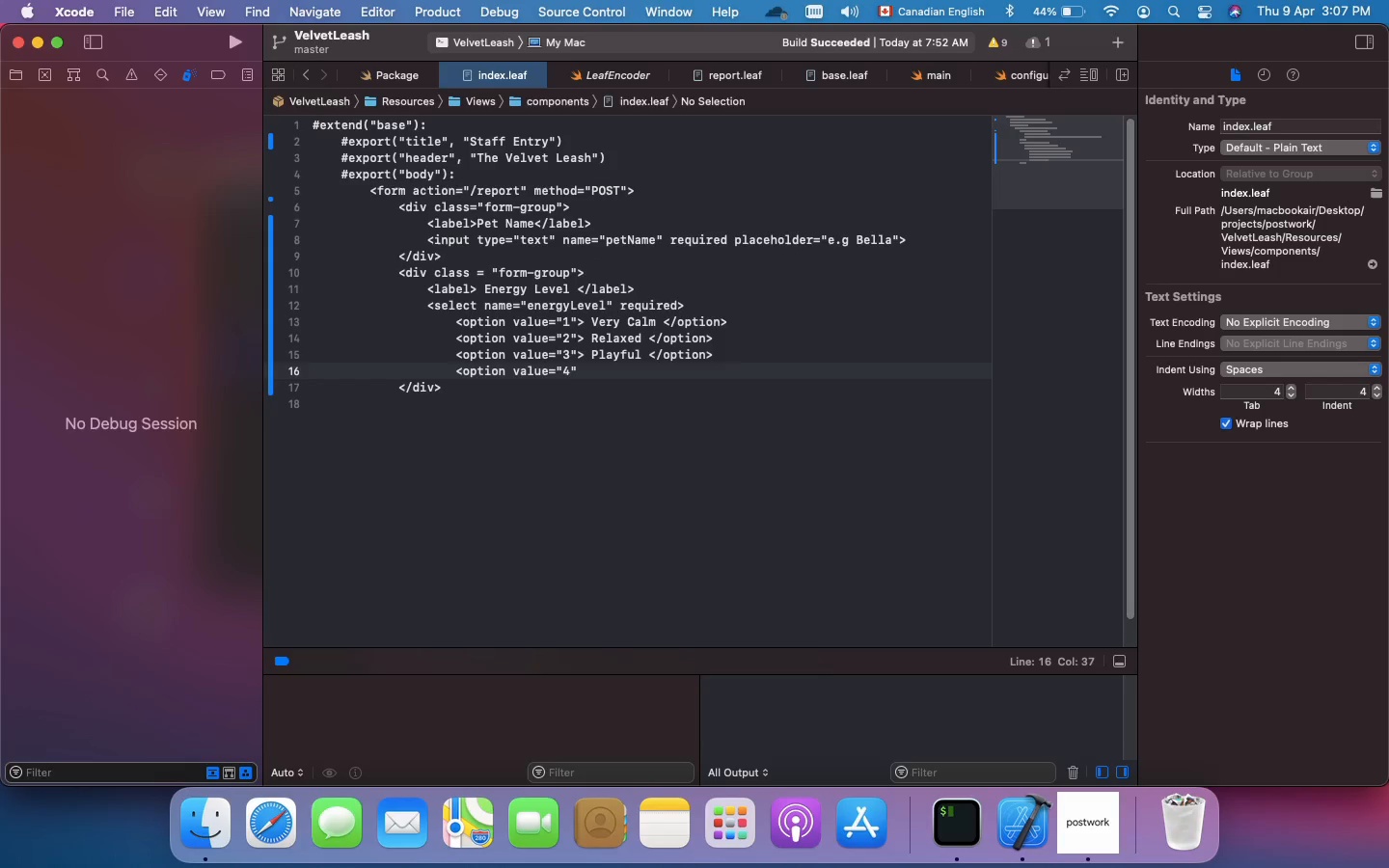 
key(ArrowRight)
 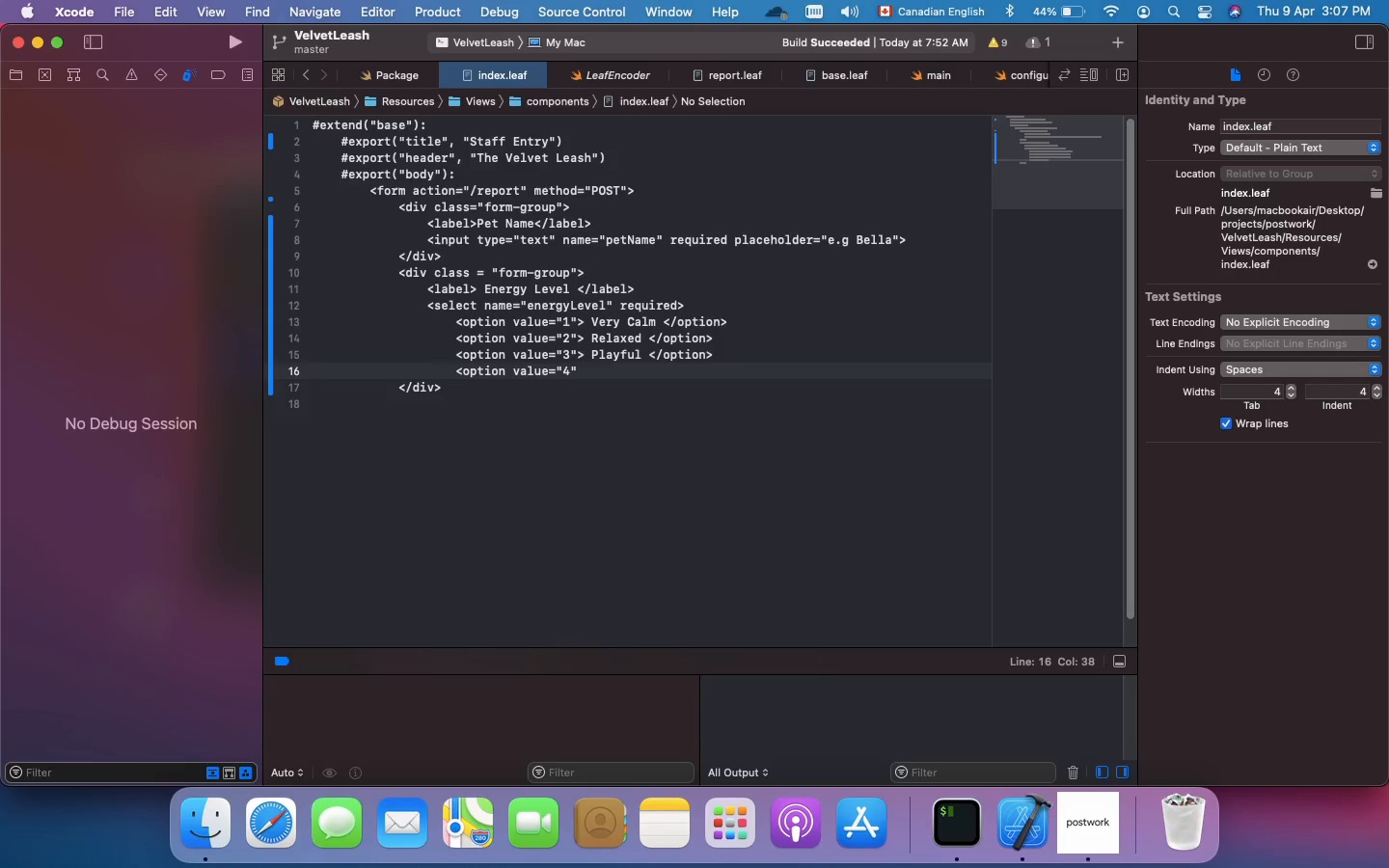 
type(>4 - Energetic</option>)
 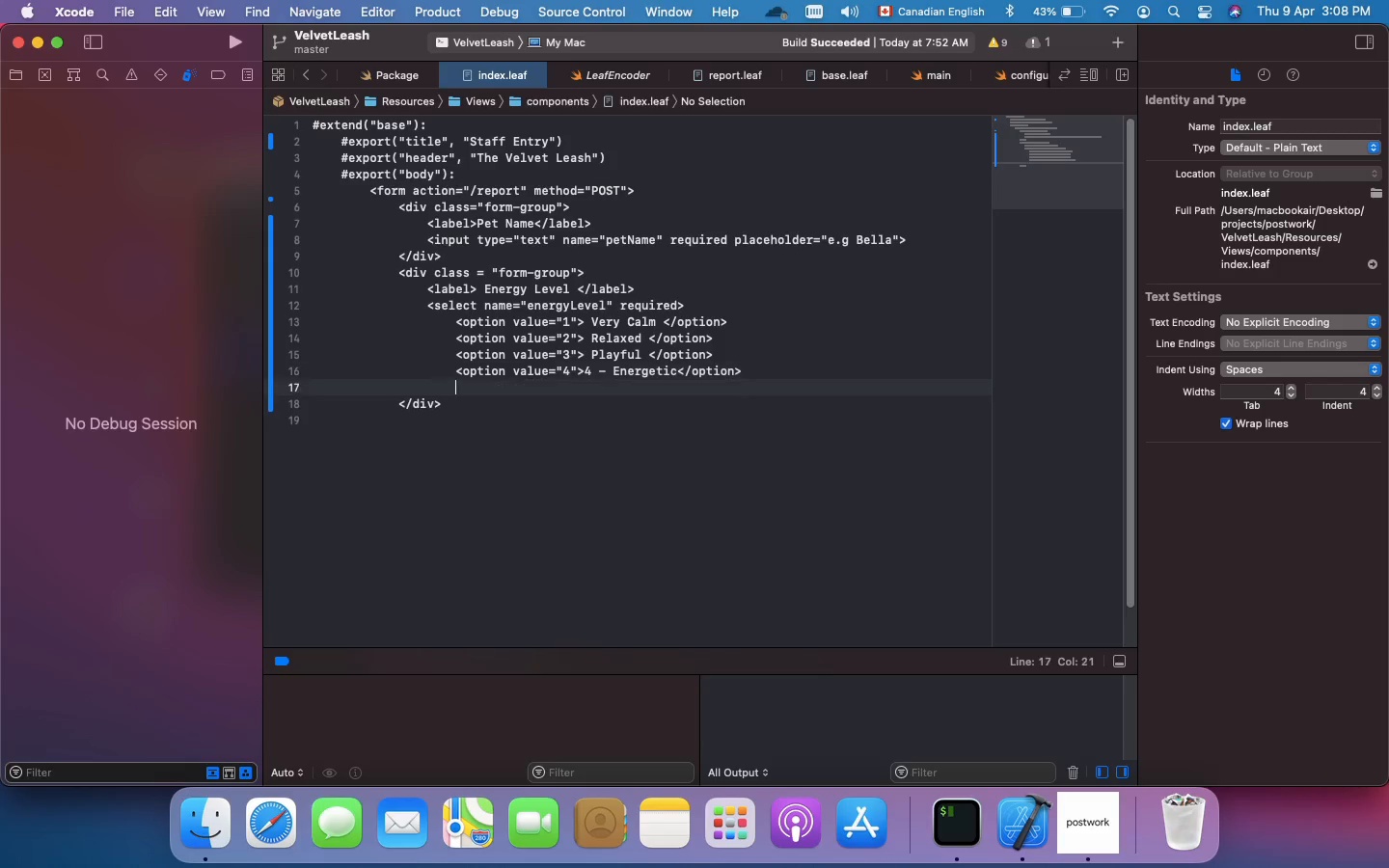 
 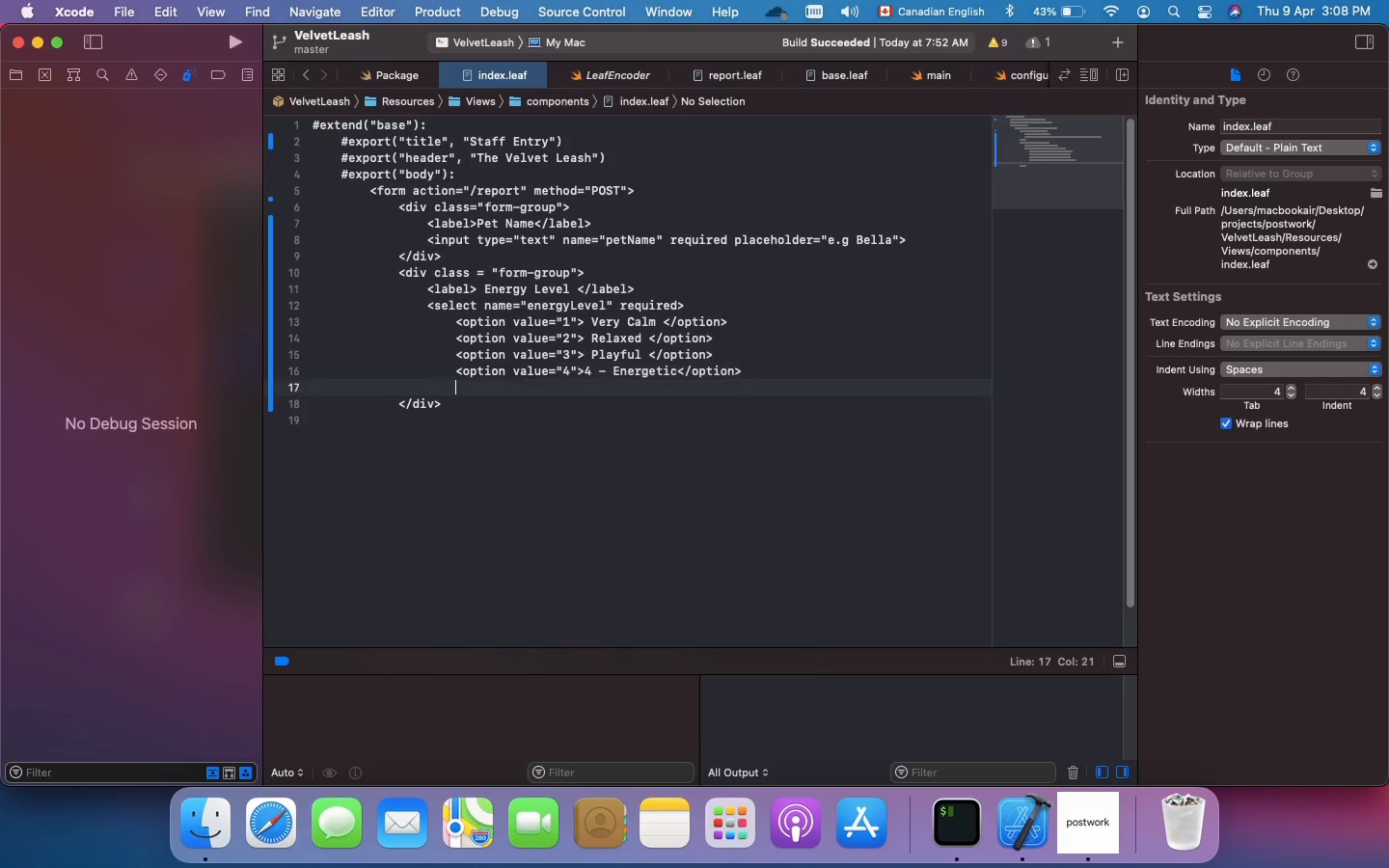 
key(Enter)
 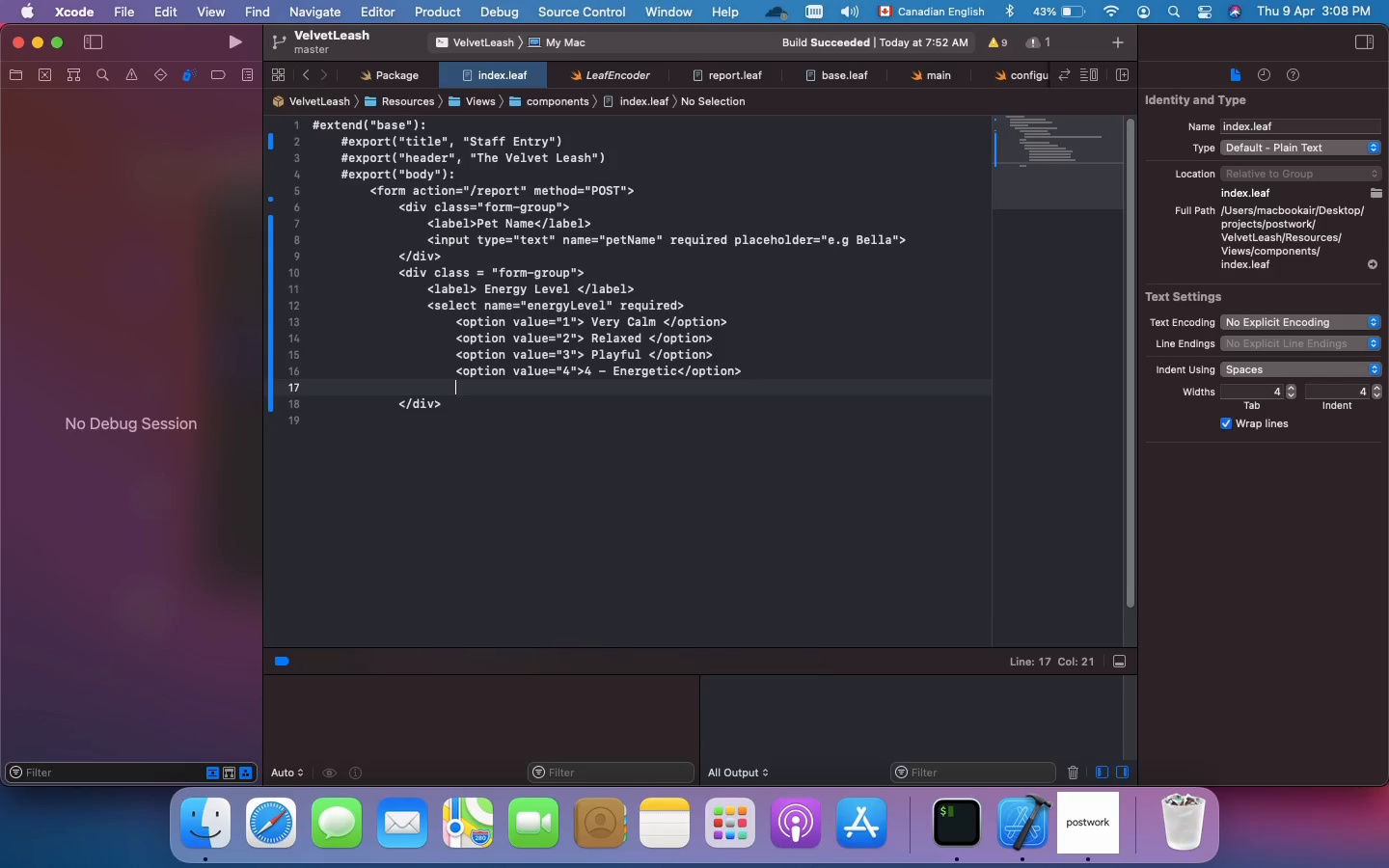 
type(<option value="5)
 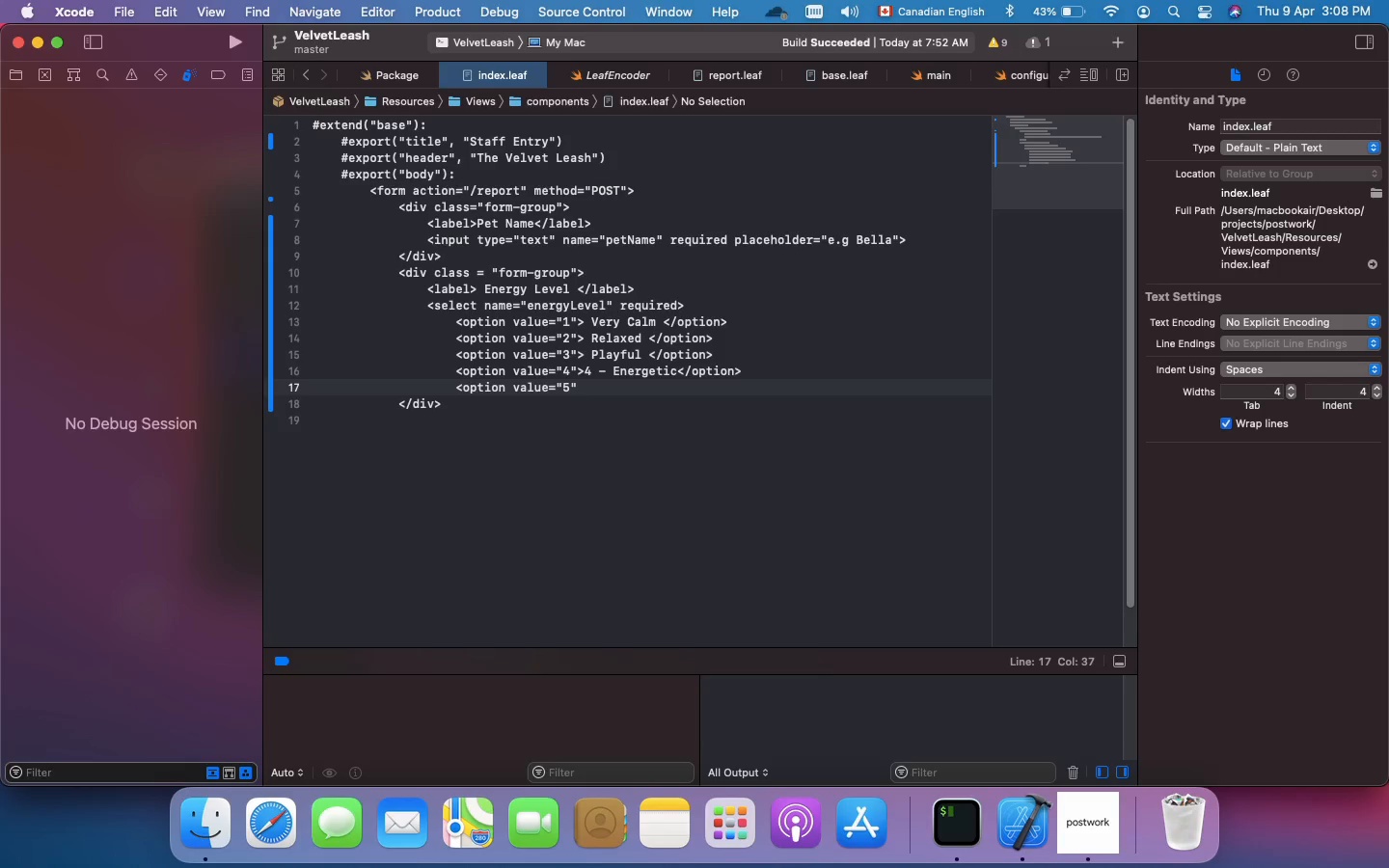 
key(ArrowRight)
 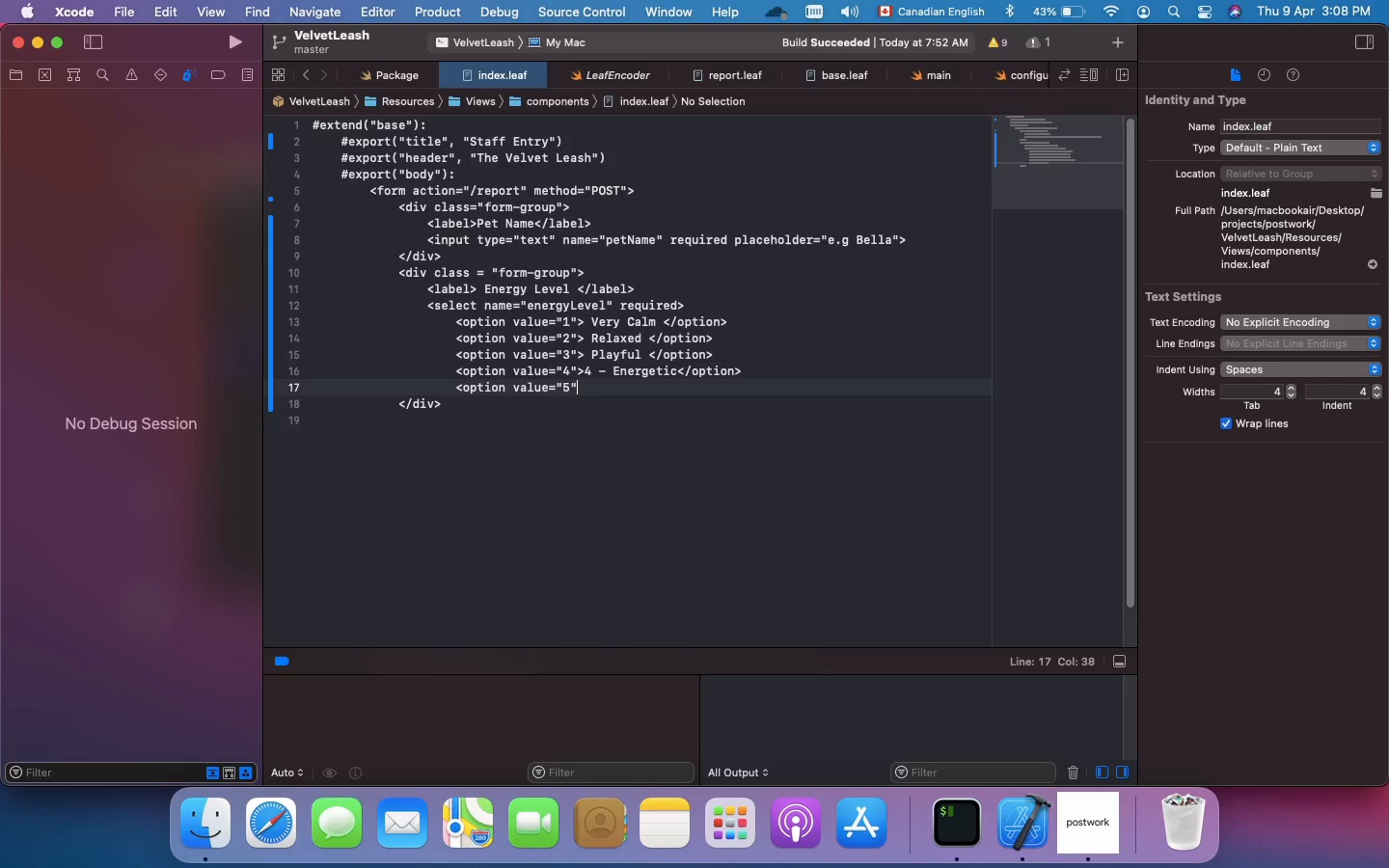 
key(Shift+Period)
 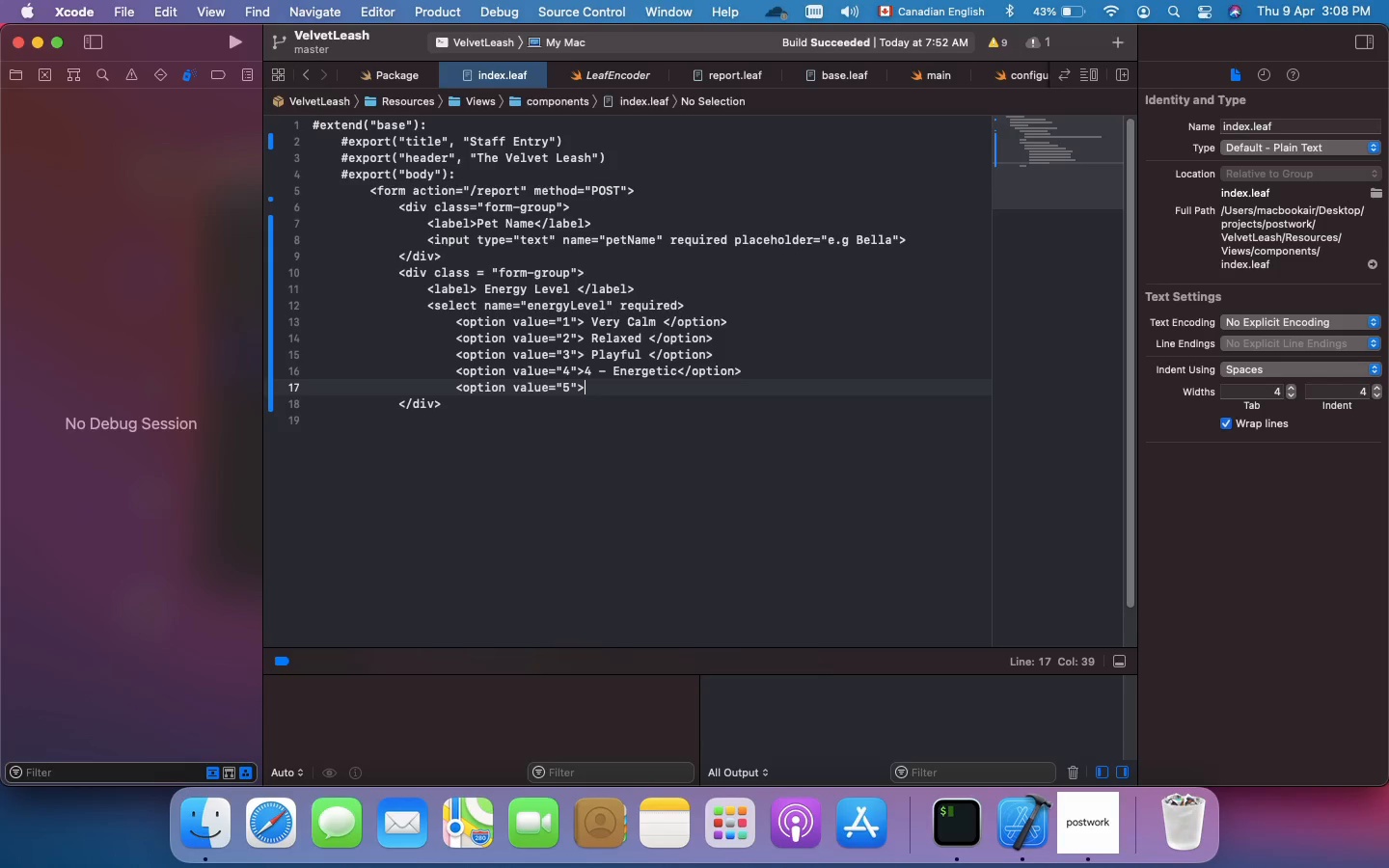 
key(5)
 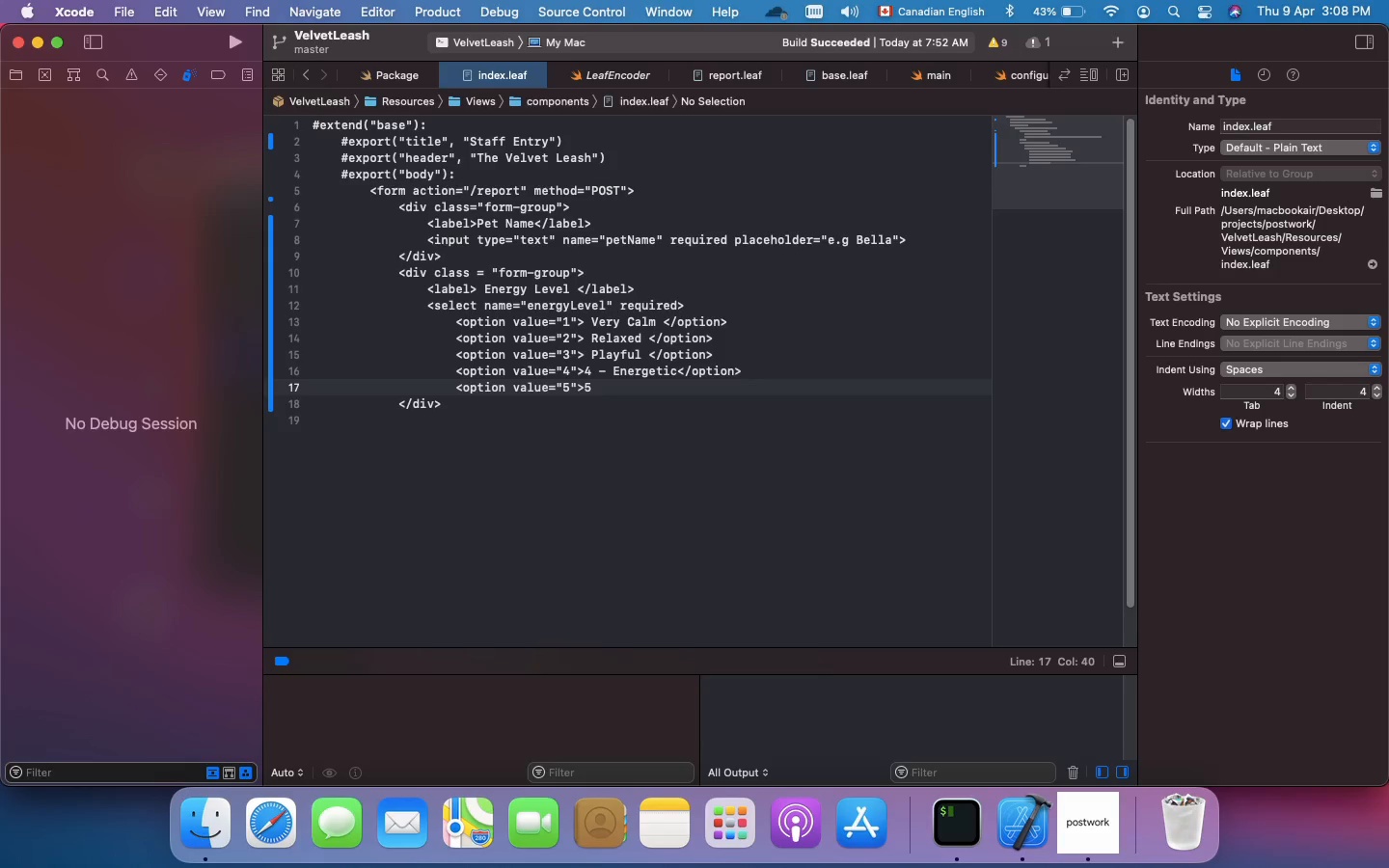 
key(Space)
 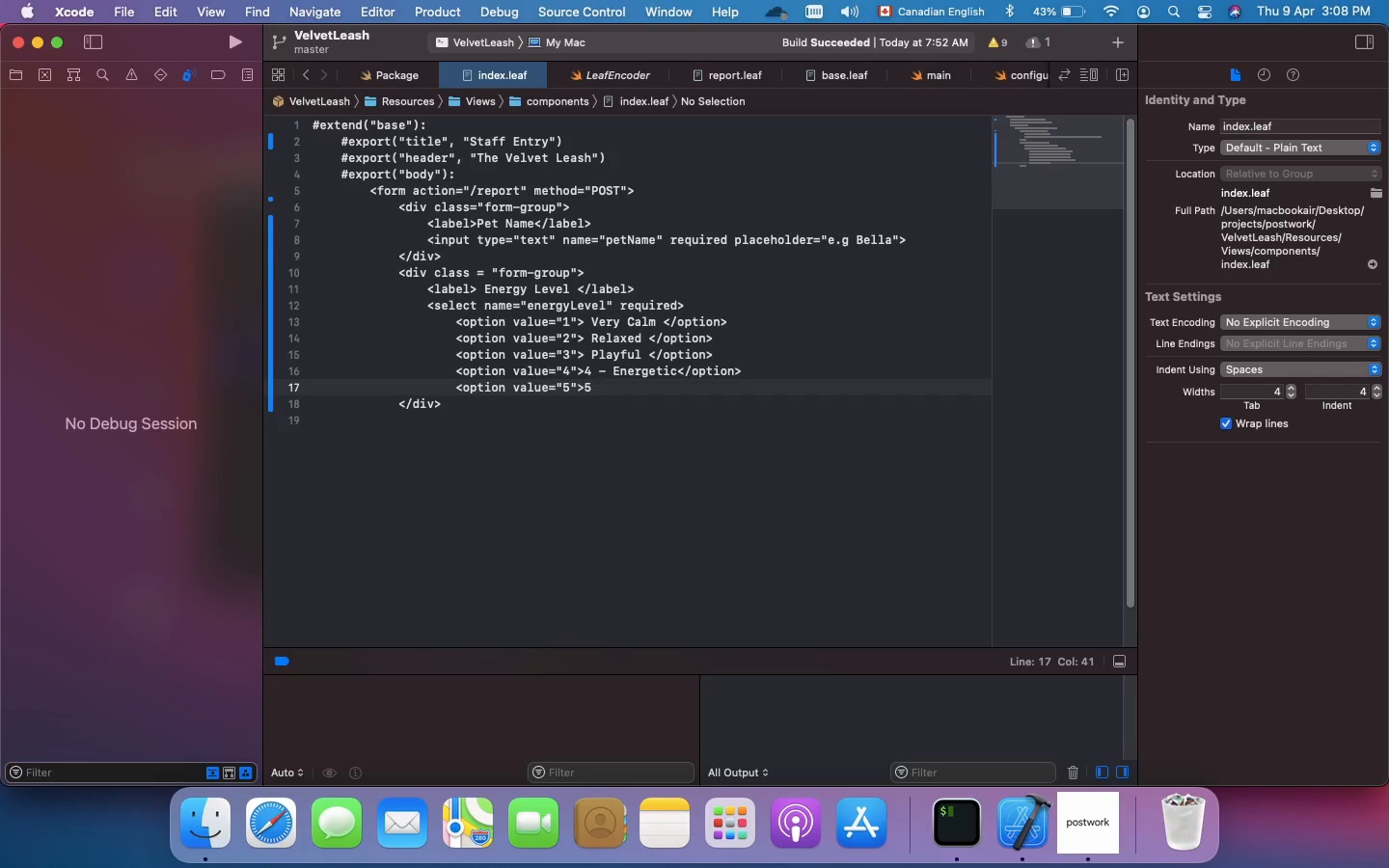 
key(Minus)
 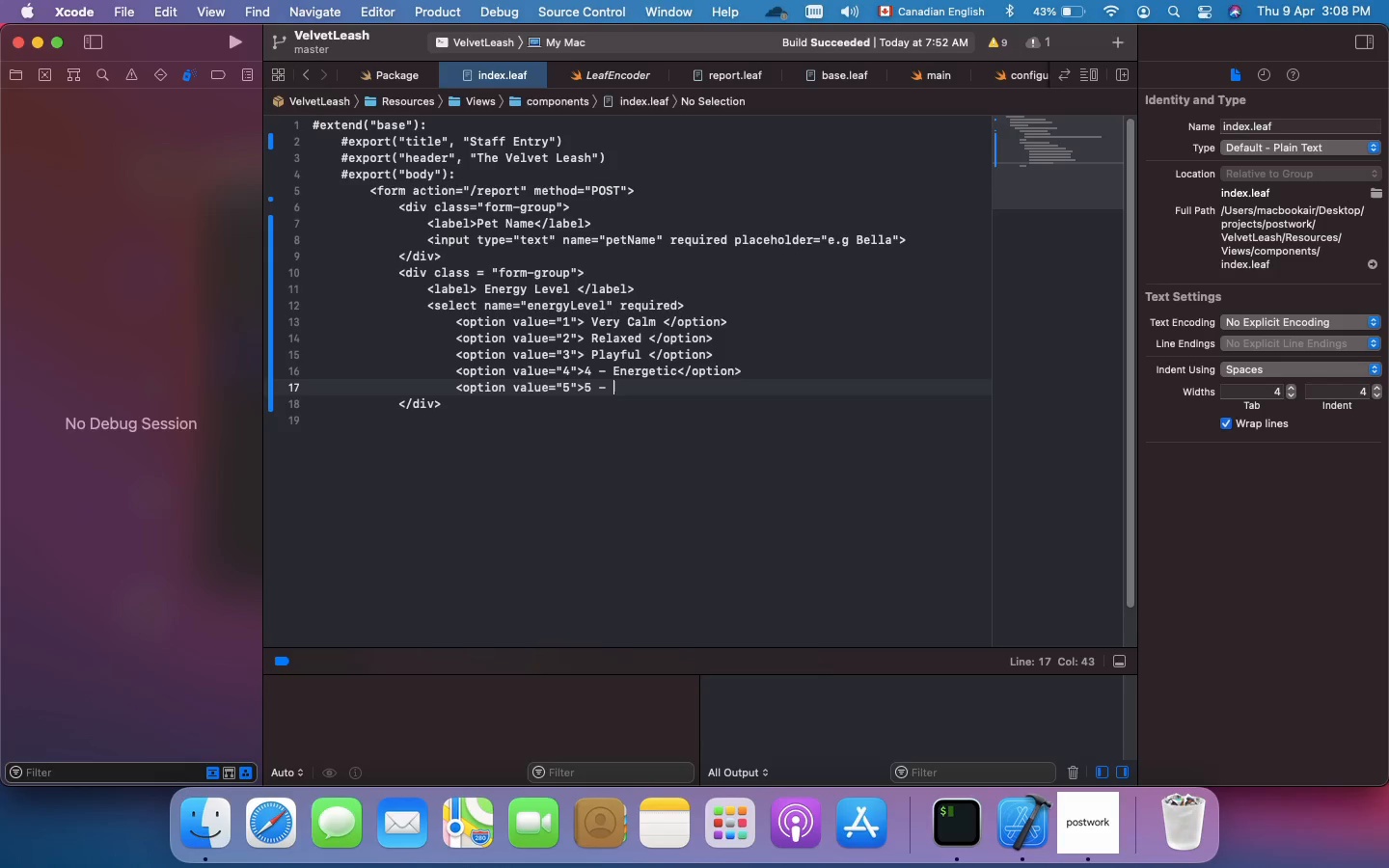 
key(Space)
 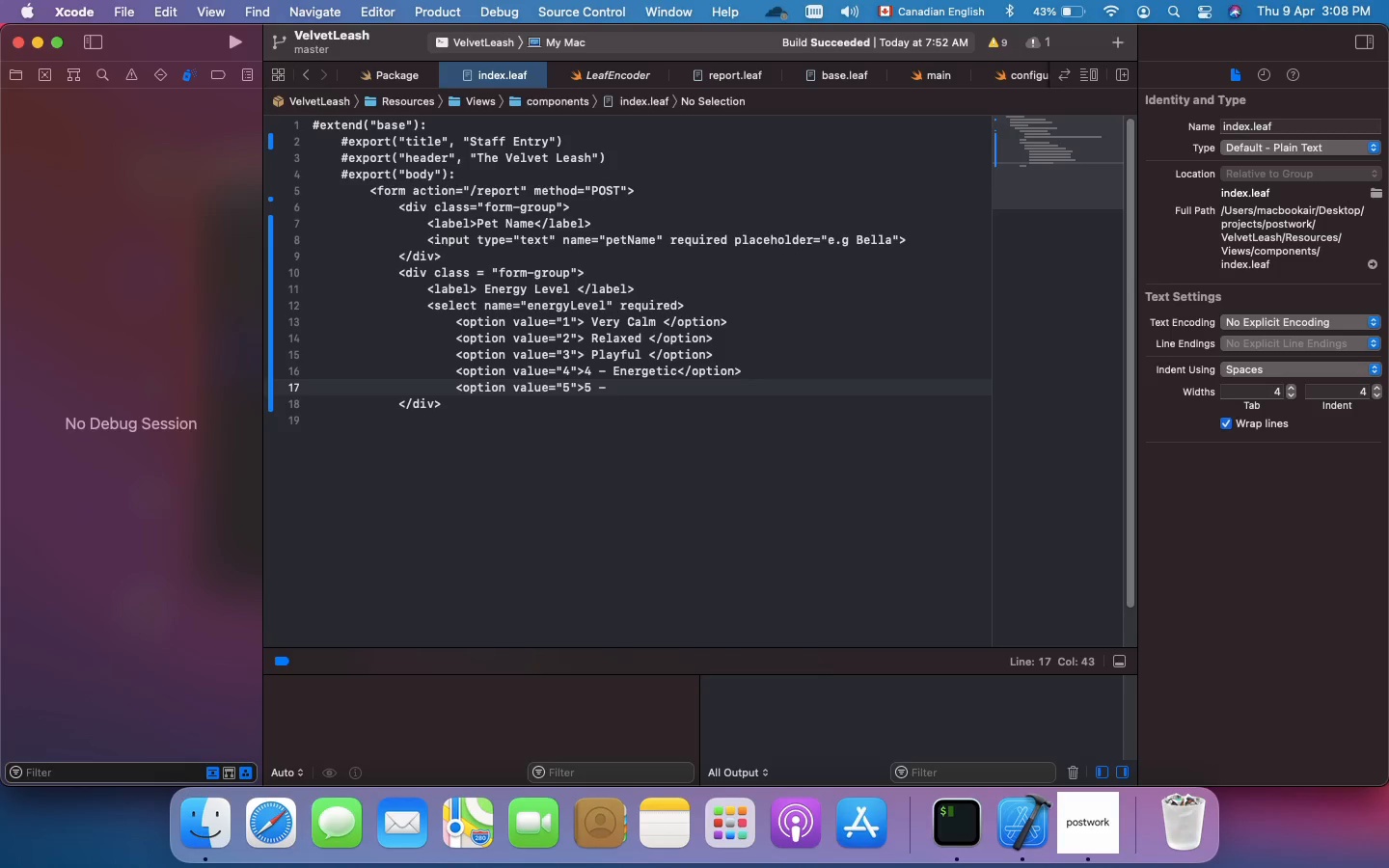 
type(Non-stop Zoomies!</option>)
 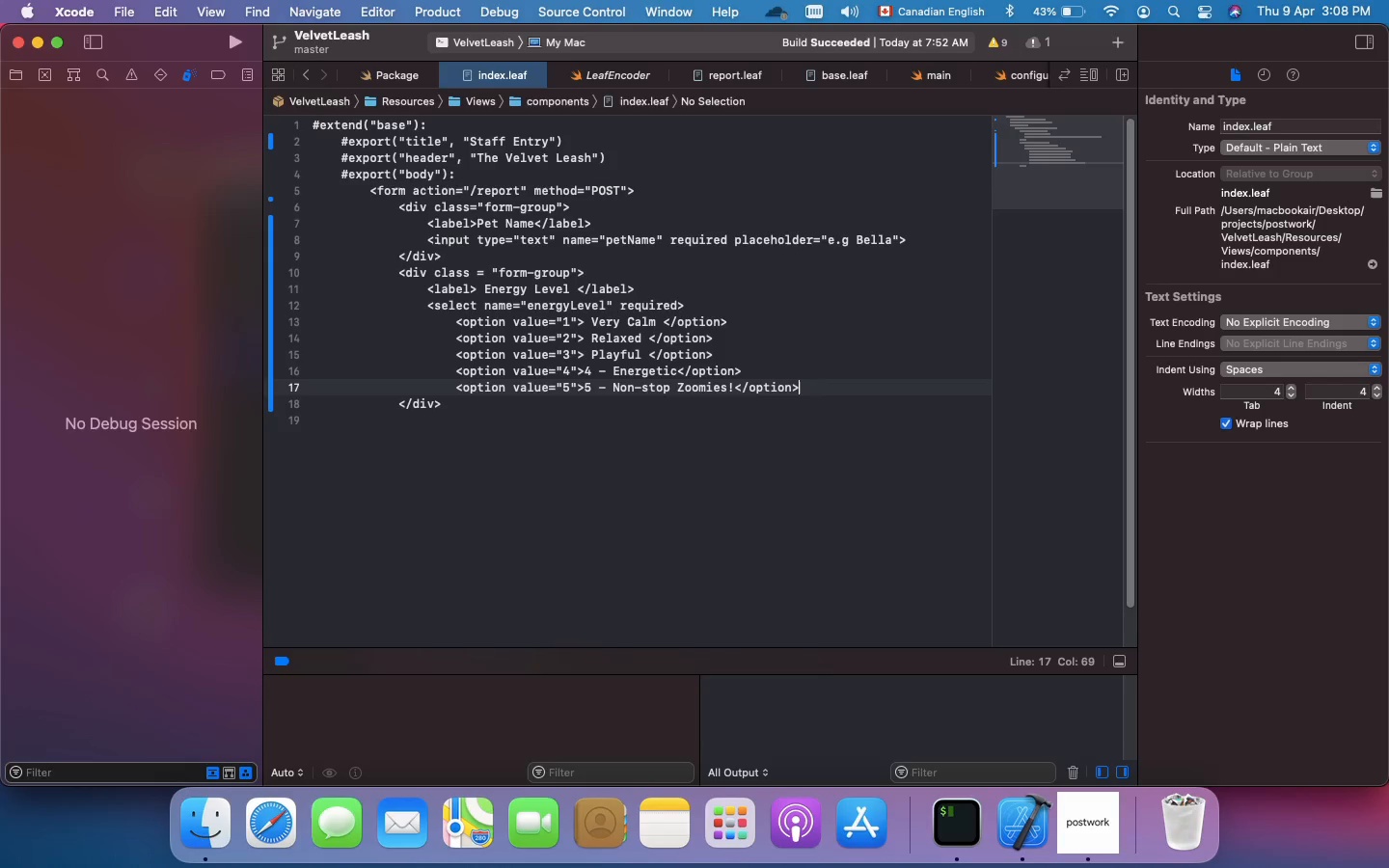 
left_click([586, 351])
 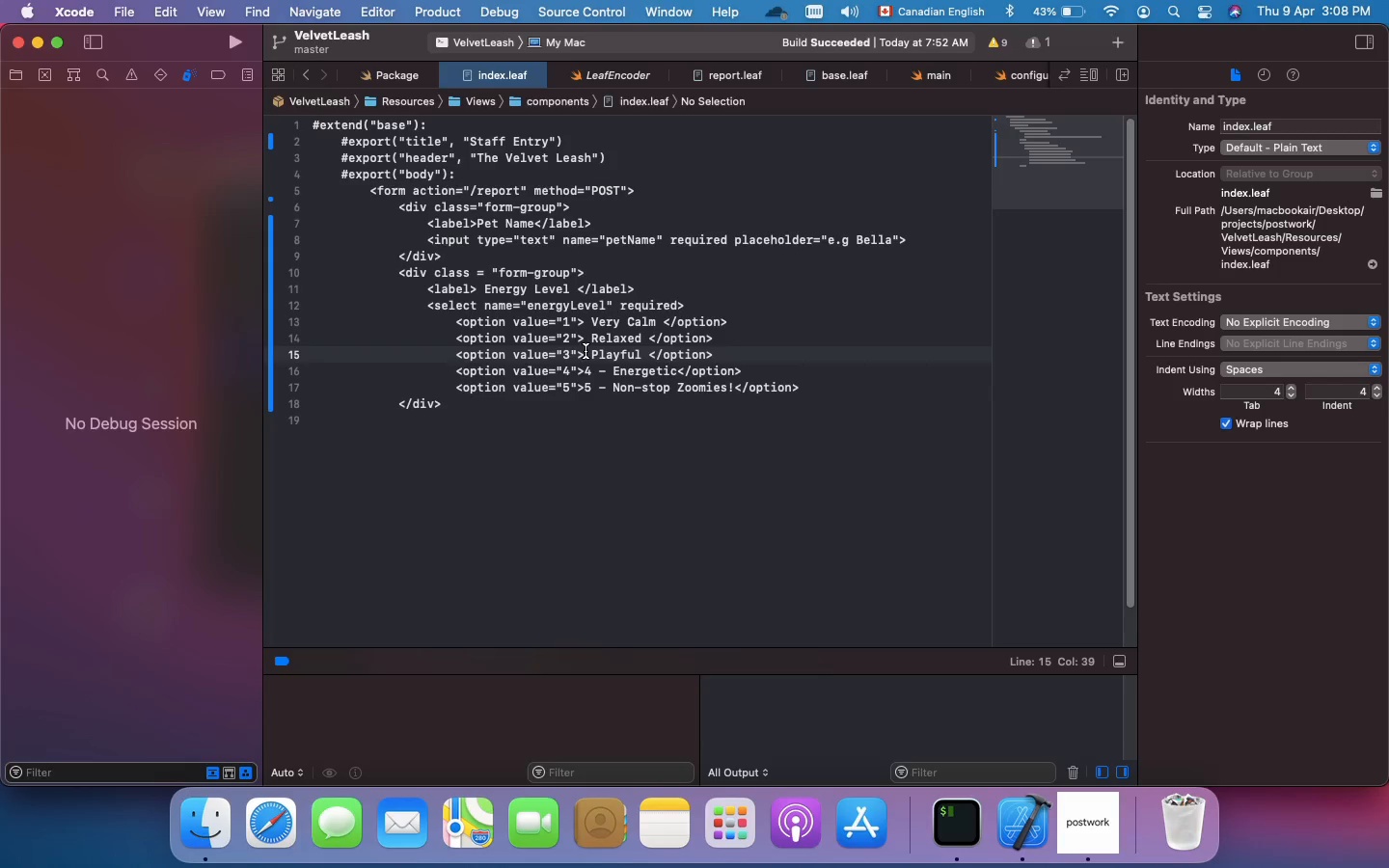 
key(3)
 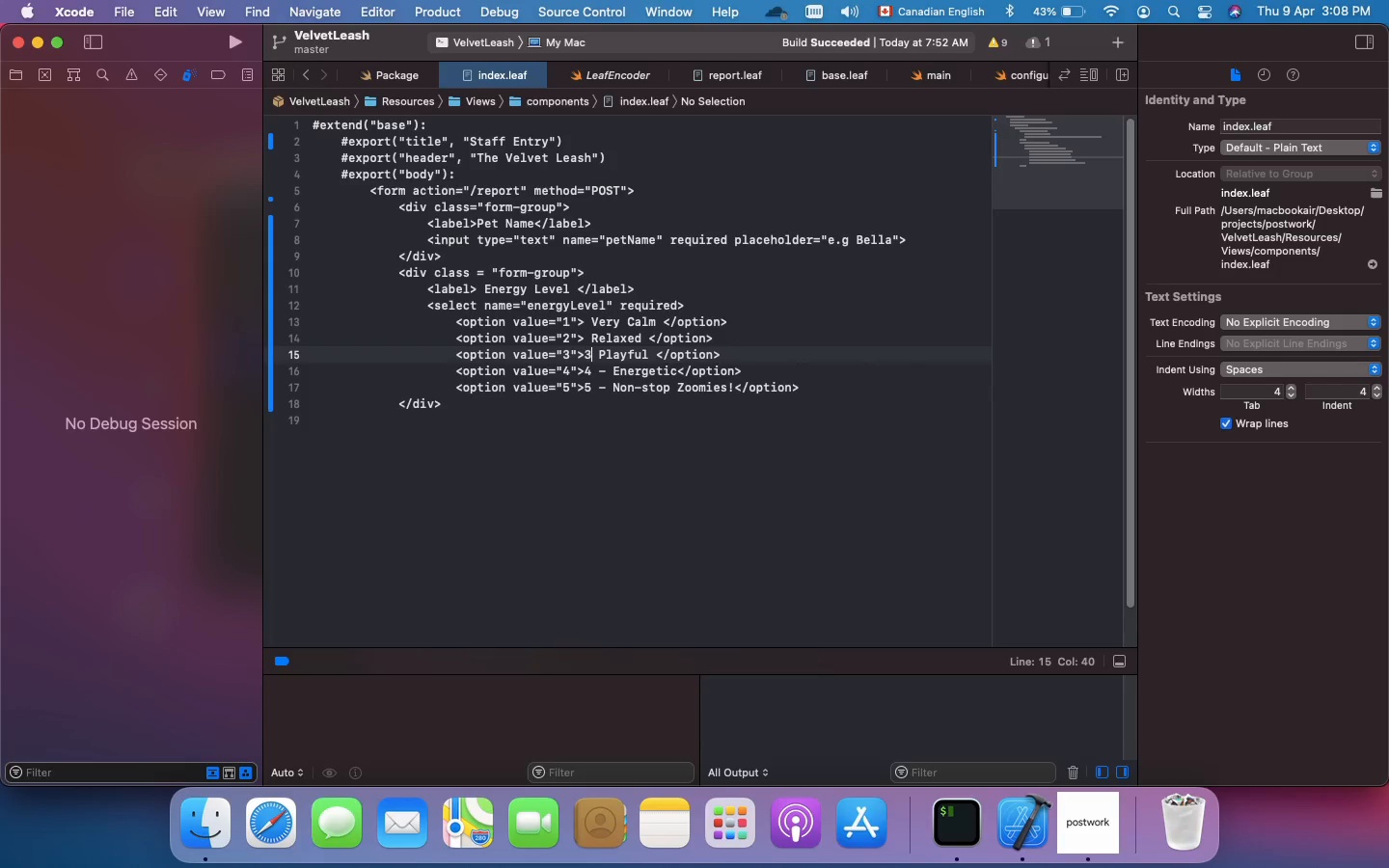 
key(ArrowRight)
 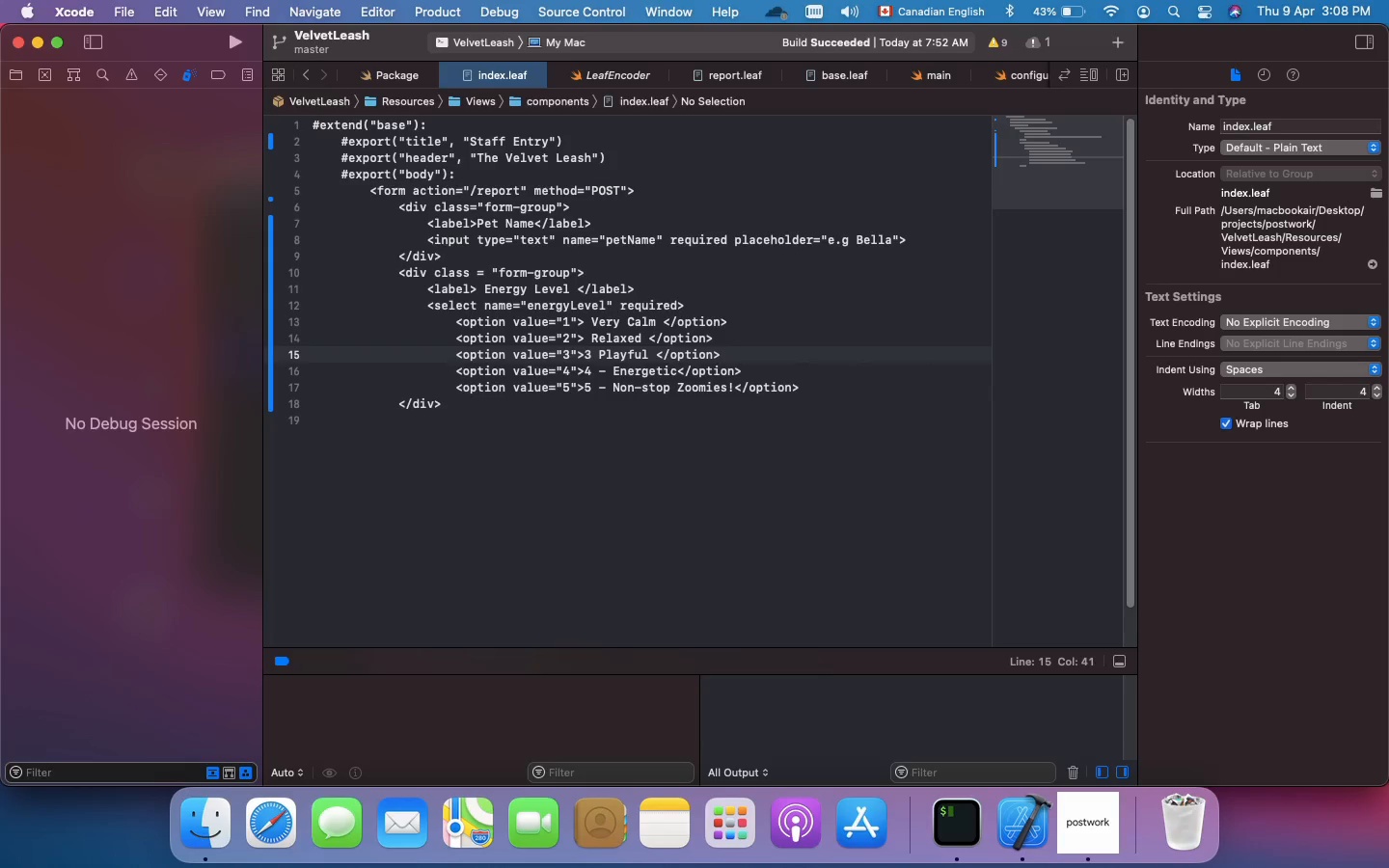 
key(Minus)
 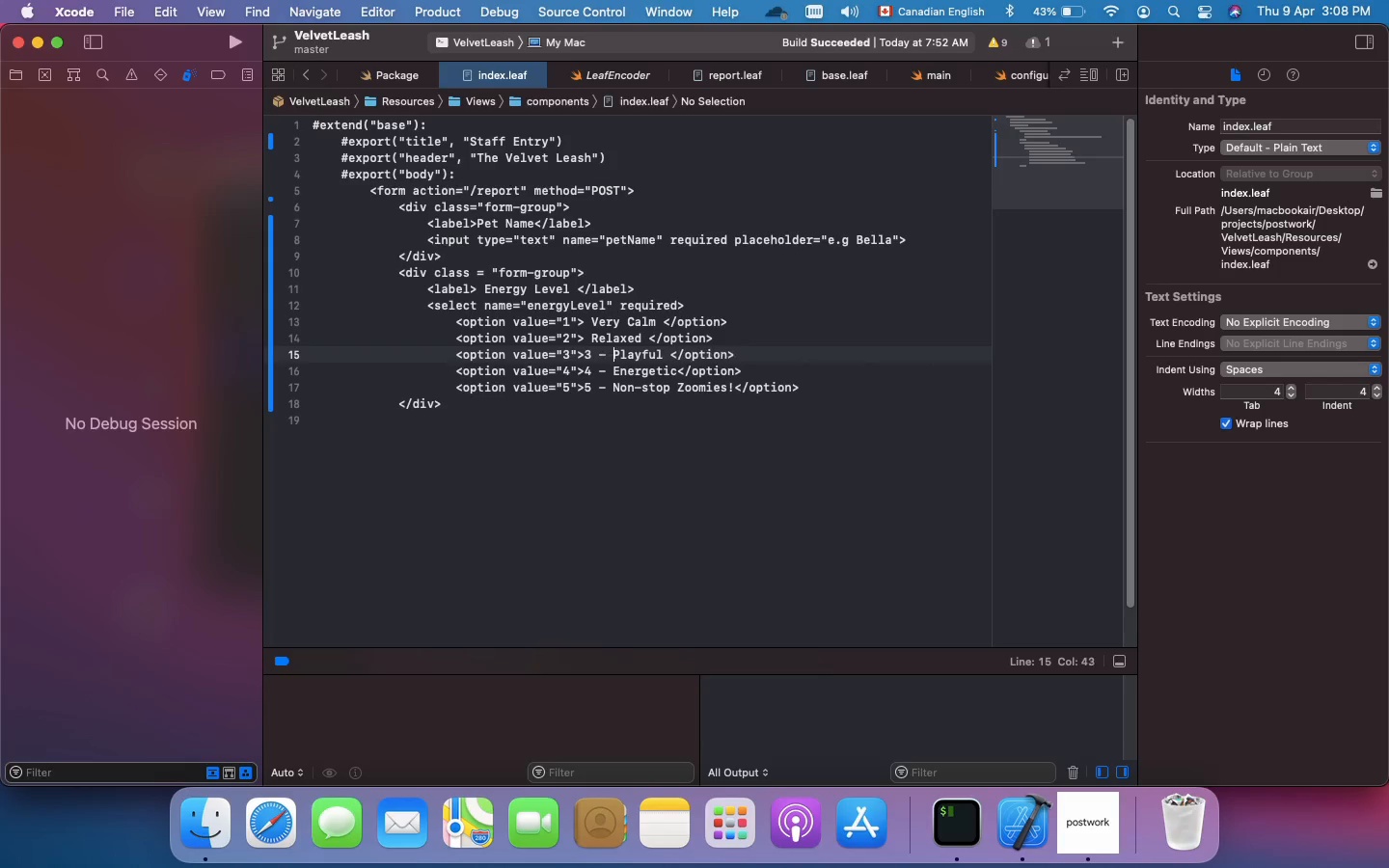 
key(Space)
 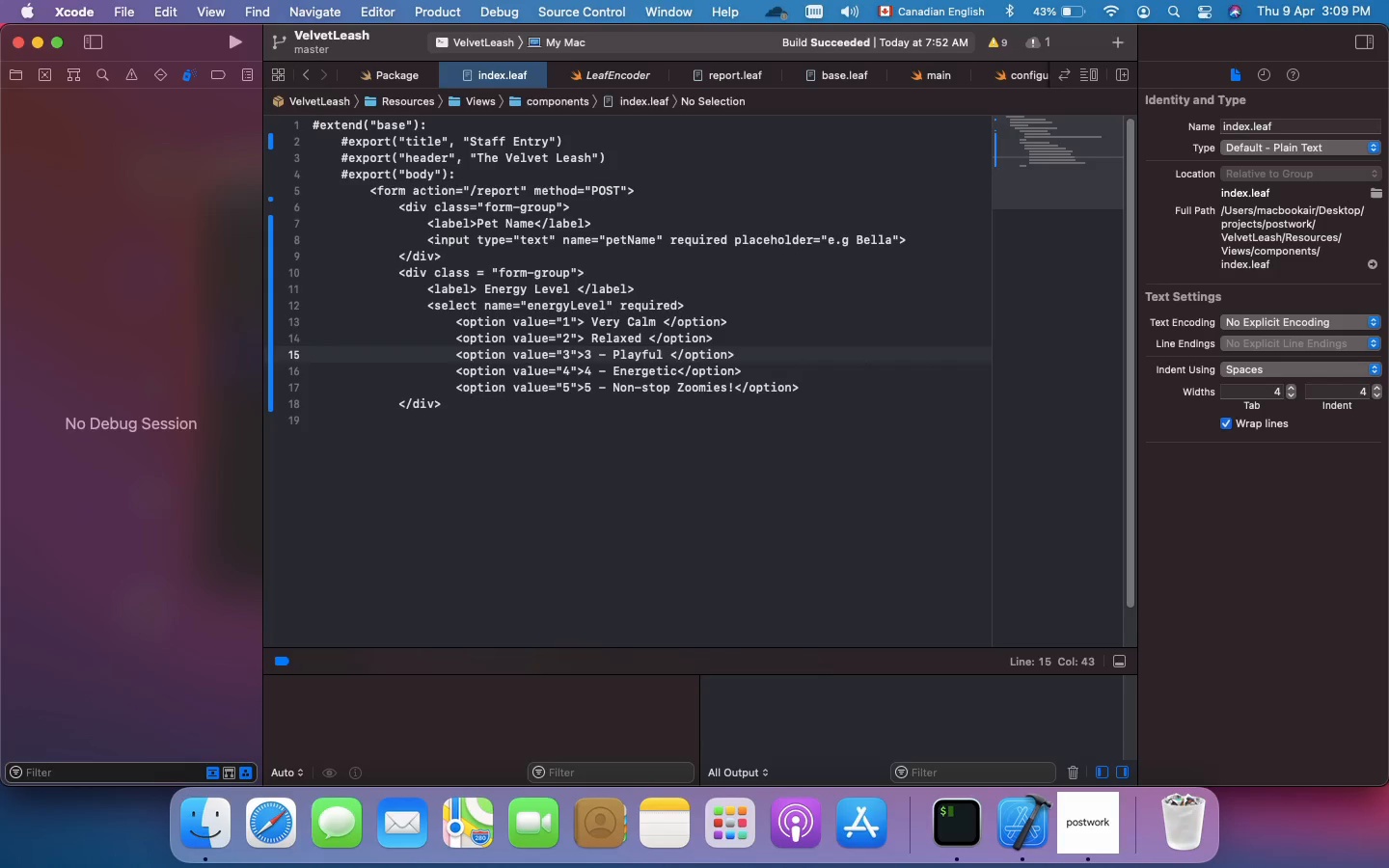 
key(ArrowUp)
 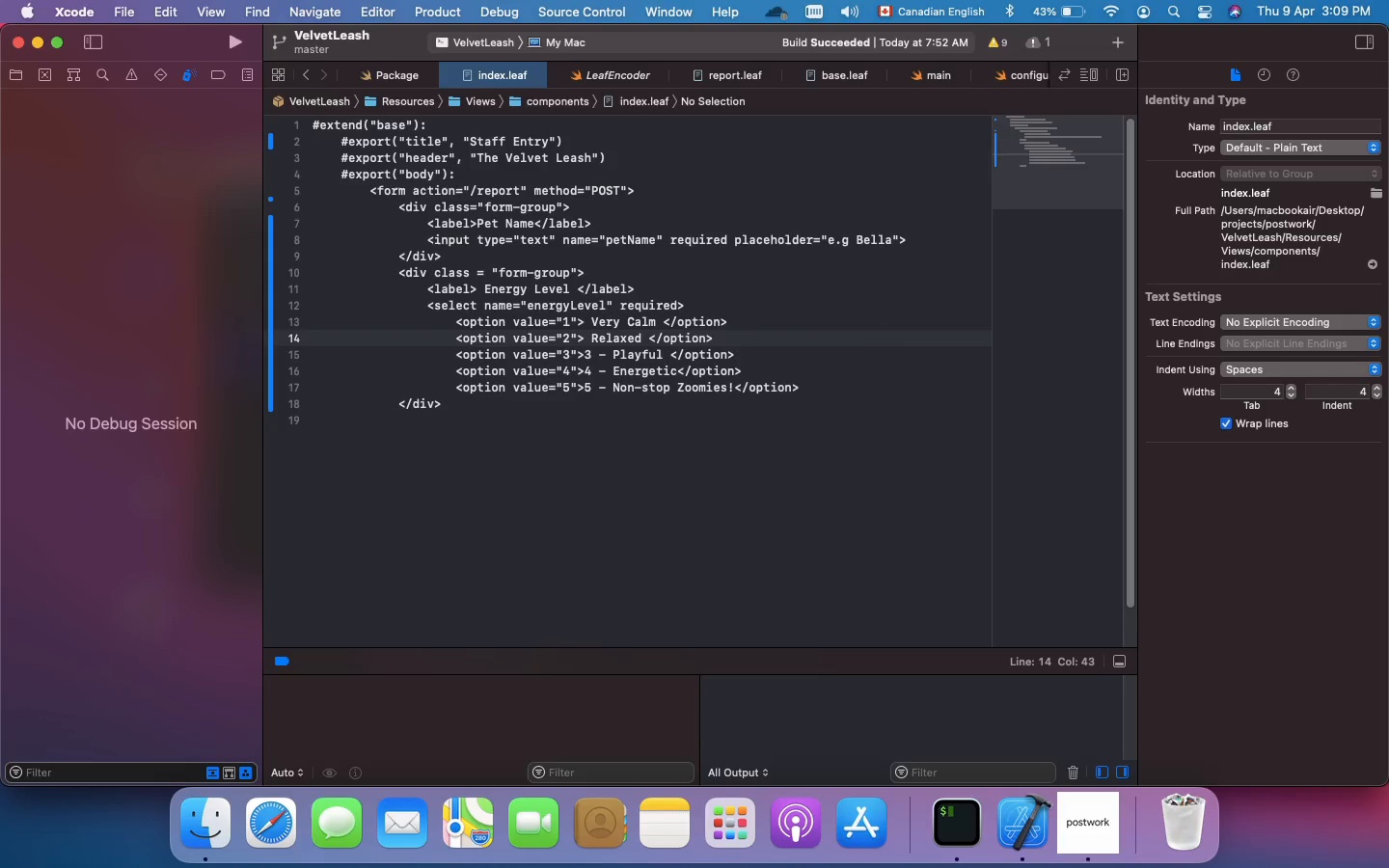 
key(ArrowLeft)
 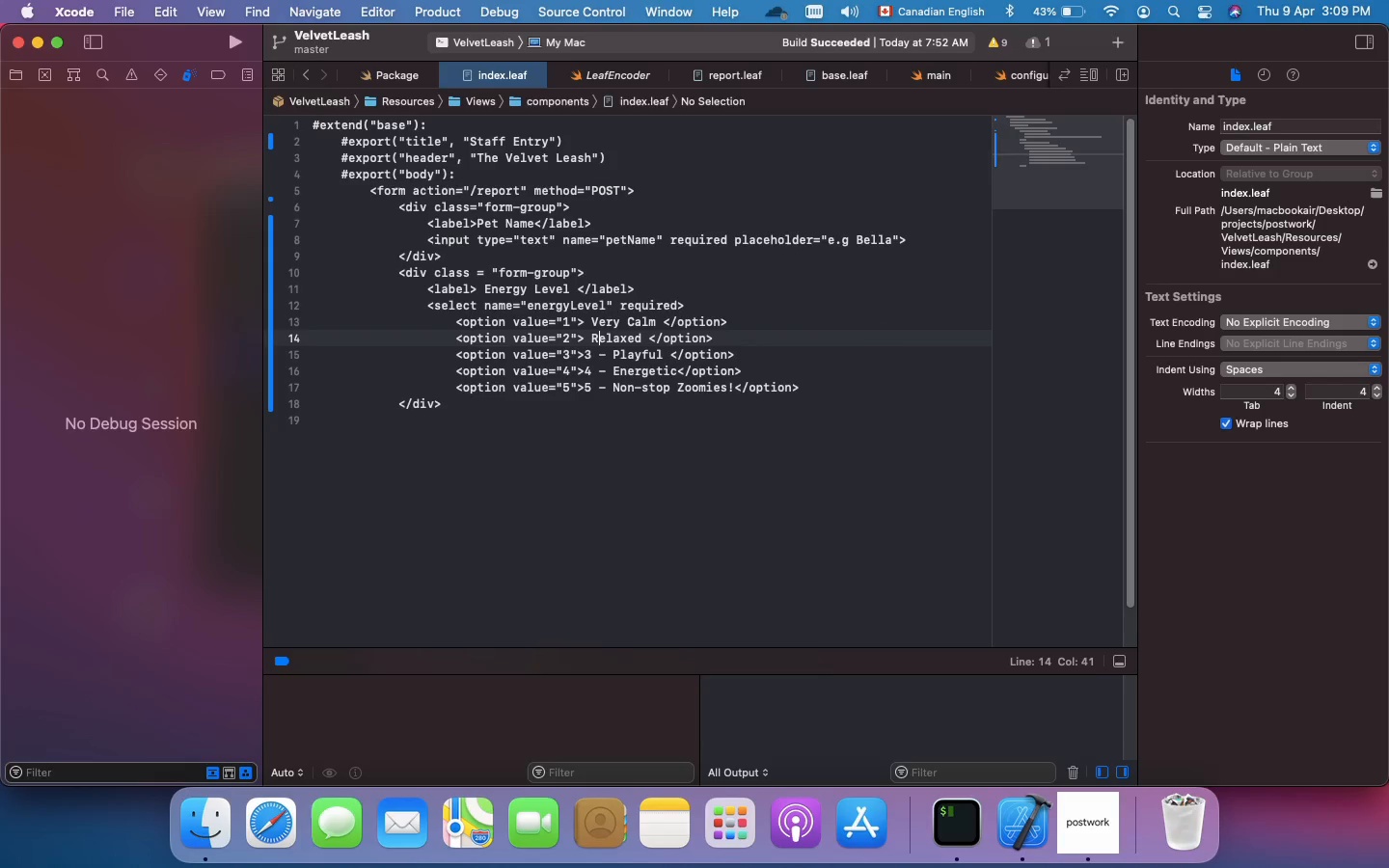 
key(ArrowLeft)
 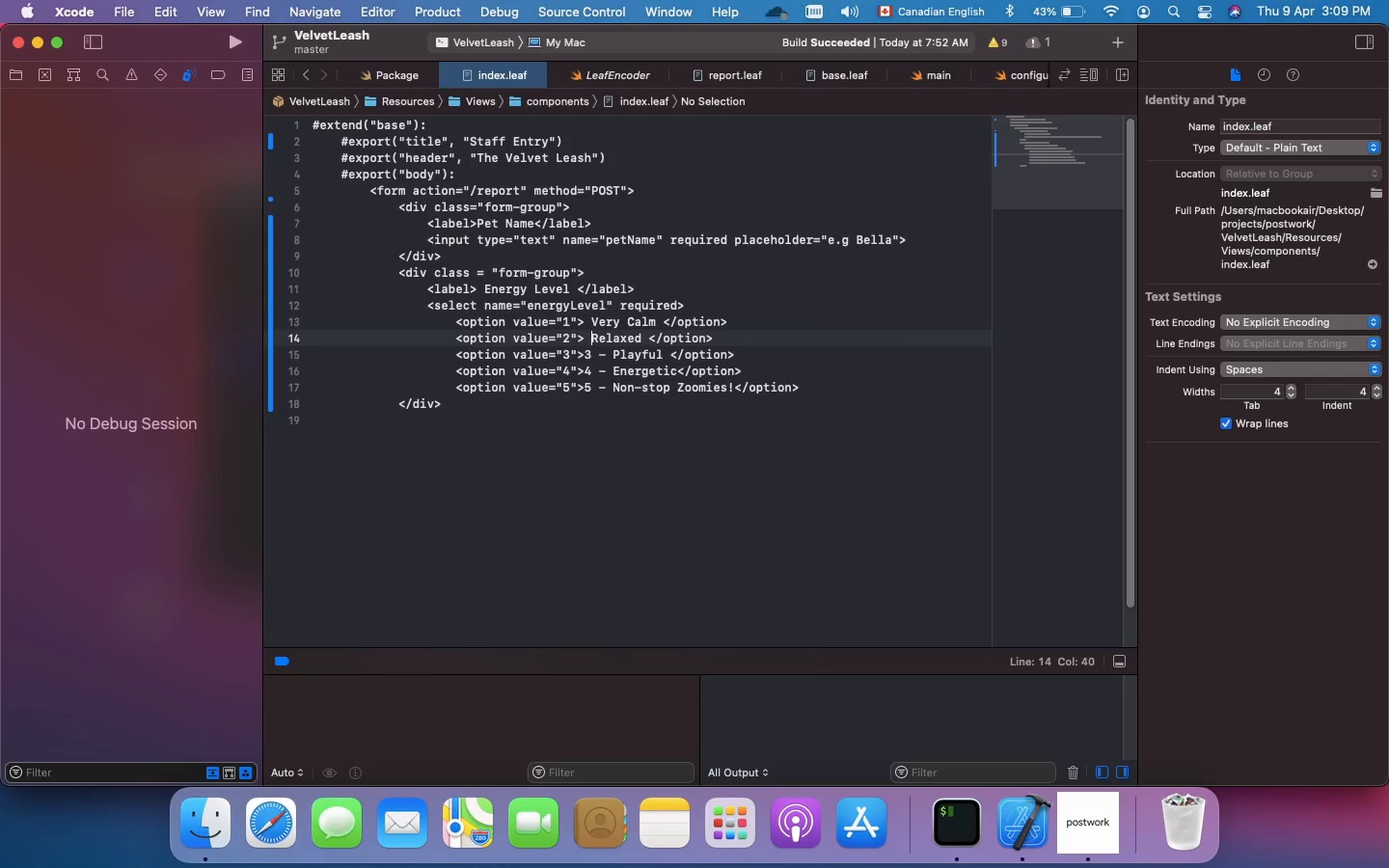 
key(ArrowLeft)
 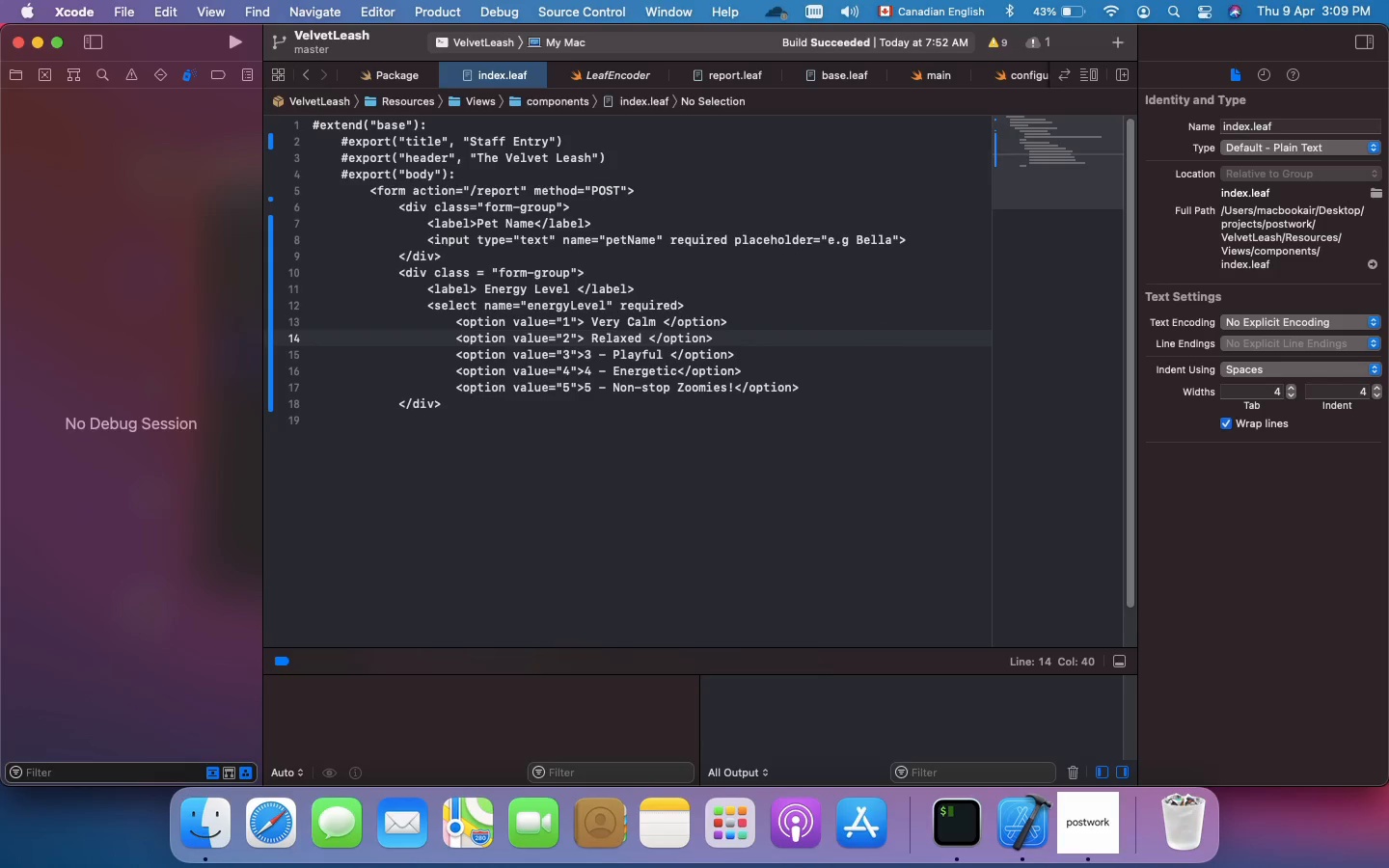 
key(ArrowLeft)
 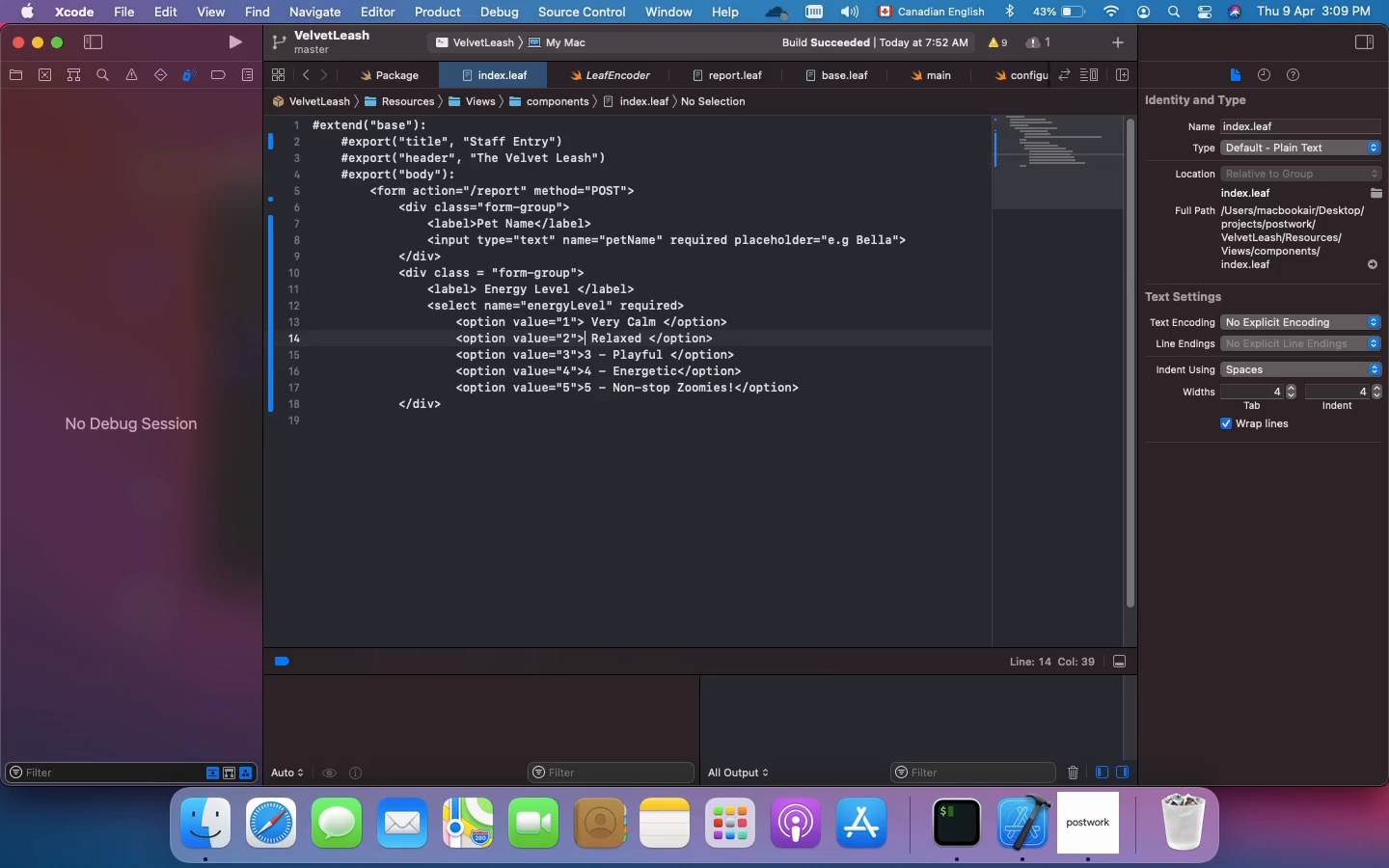 
key(2)
 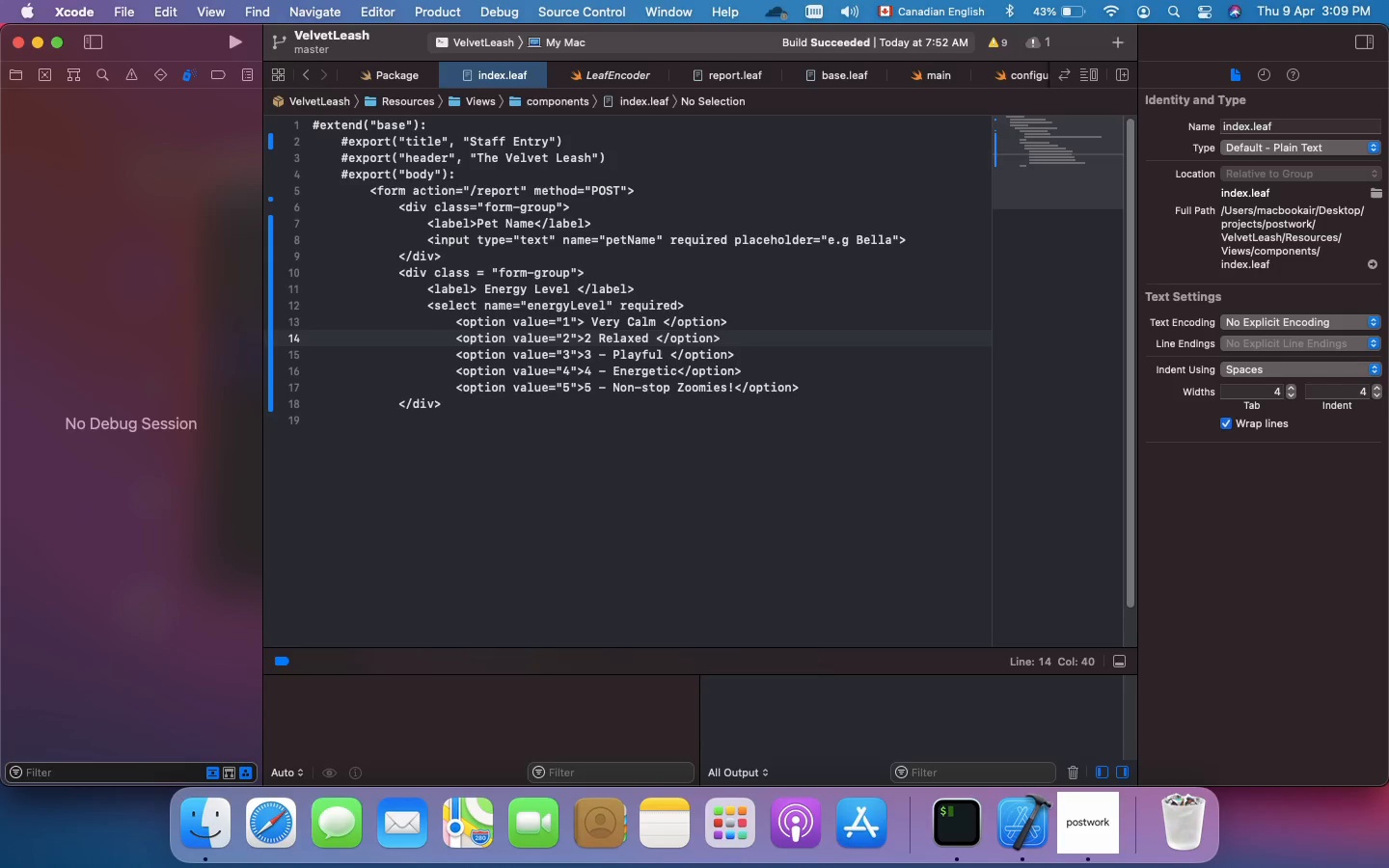 
key(Space)
 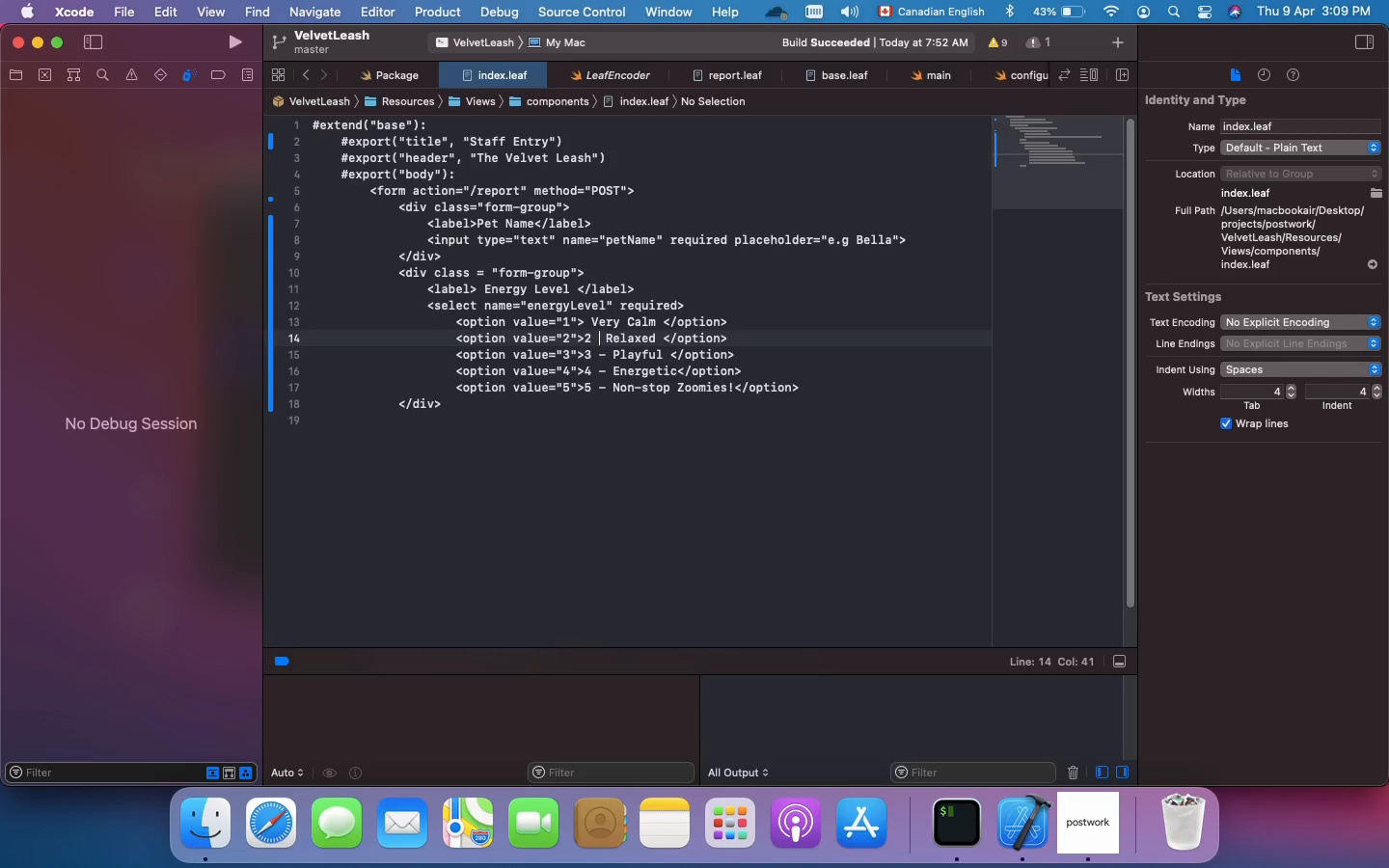 
key(Minus)
 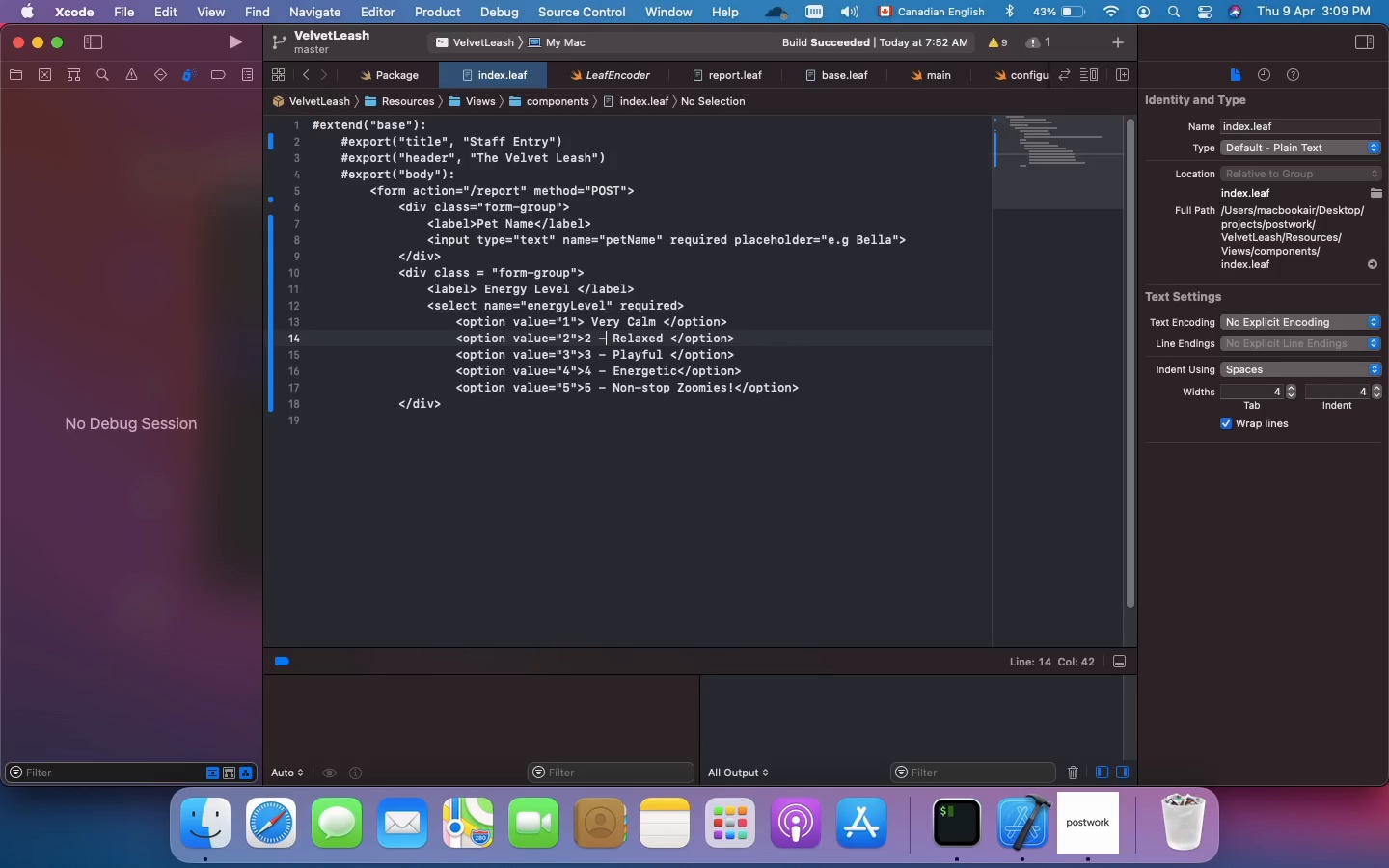 
key(ArrowUp)
 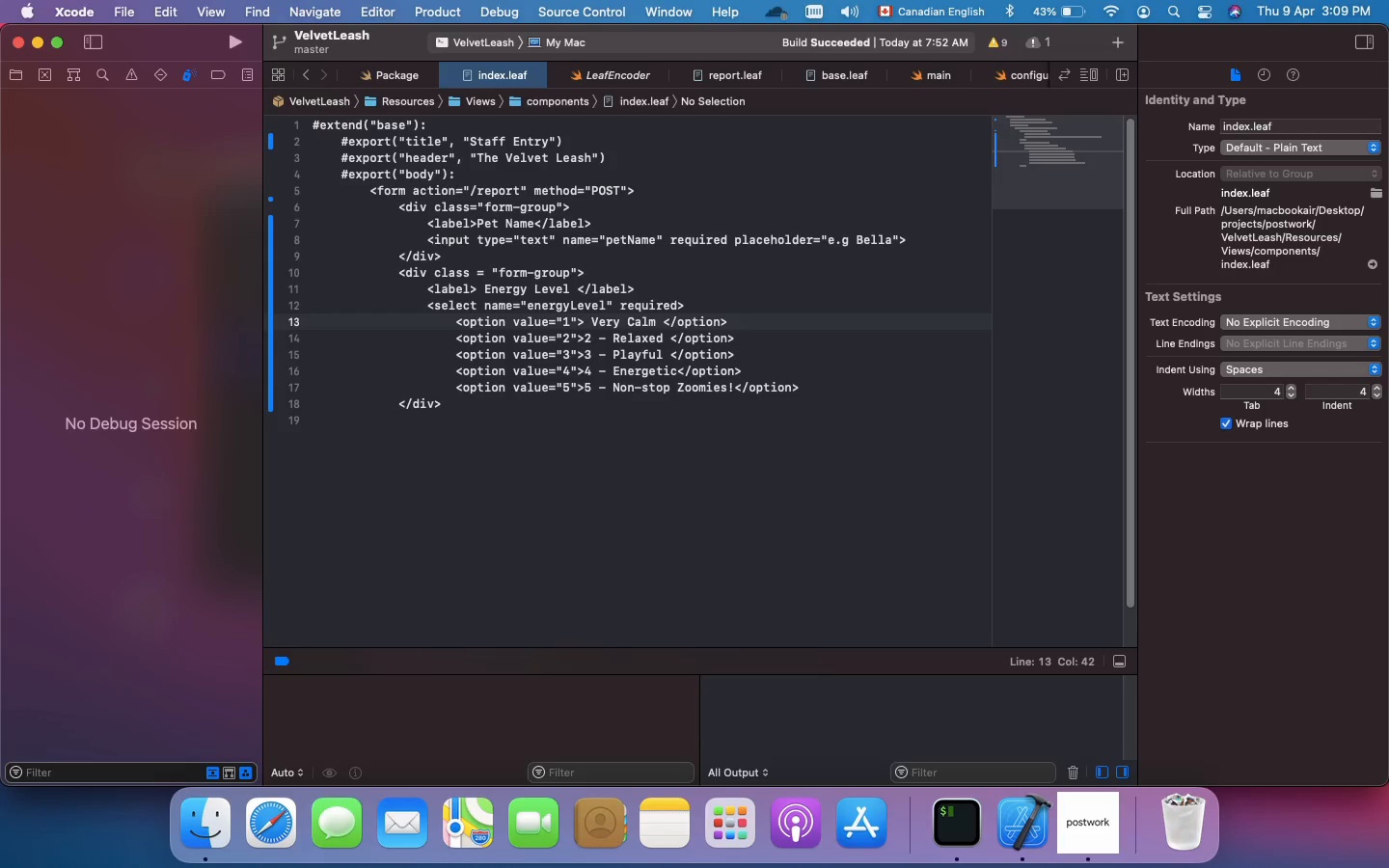 
key(ArrowLeft)
 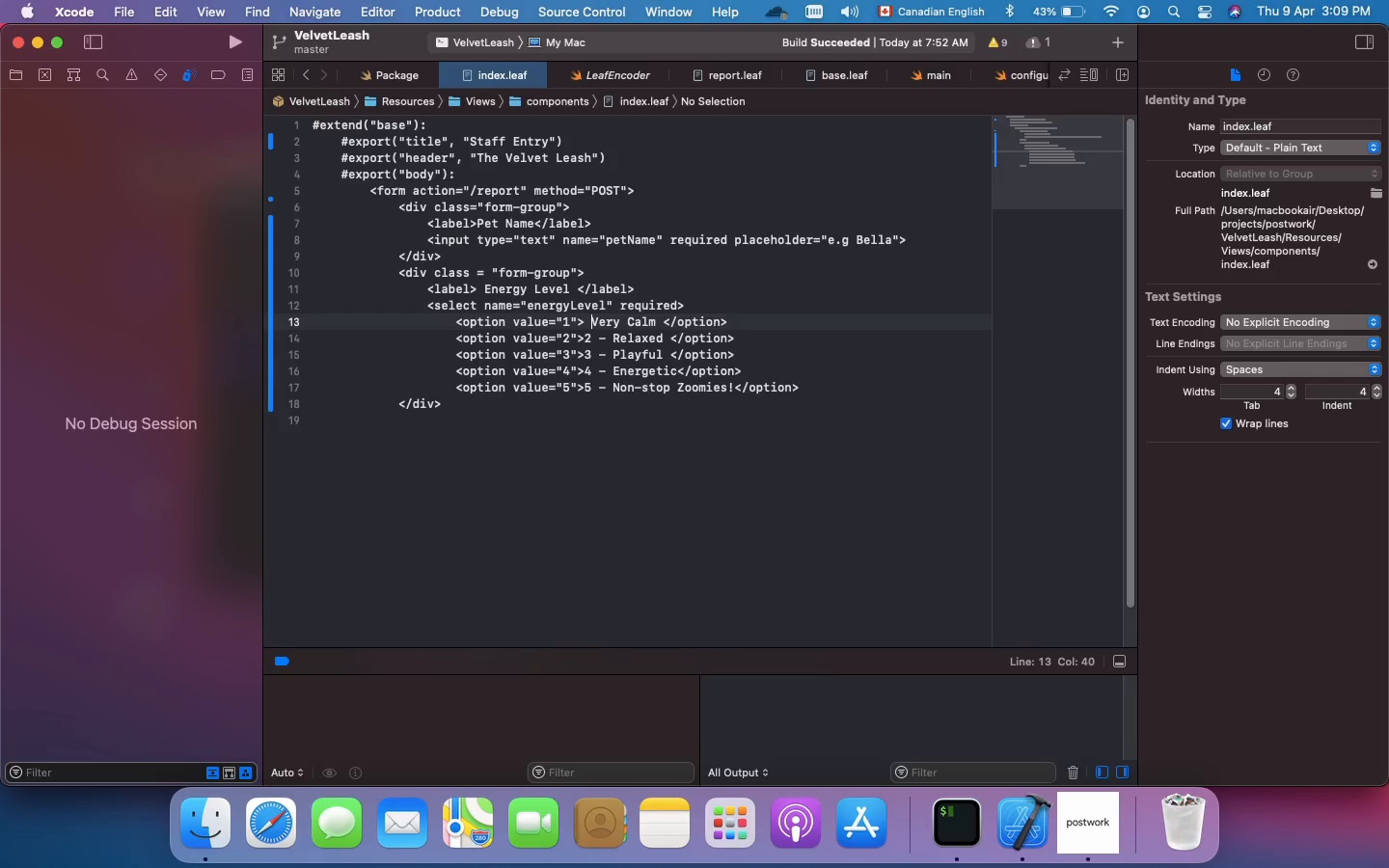 
key(ArrowLeft)
 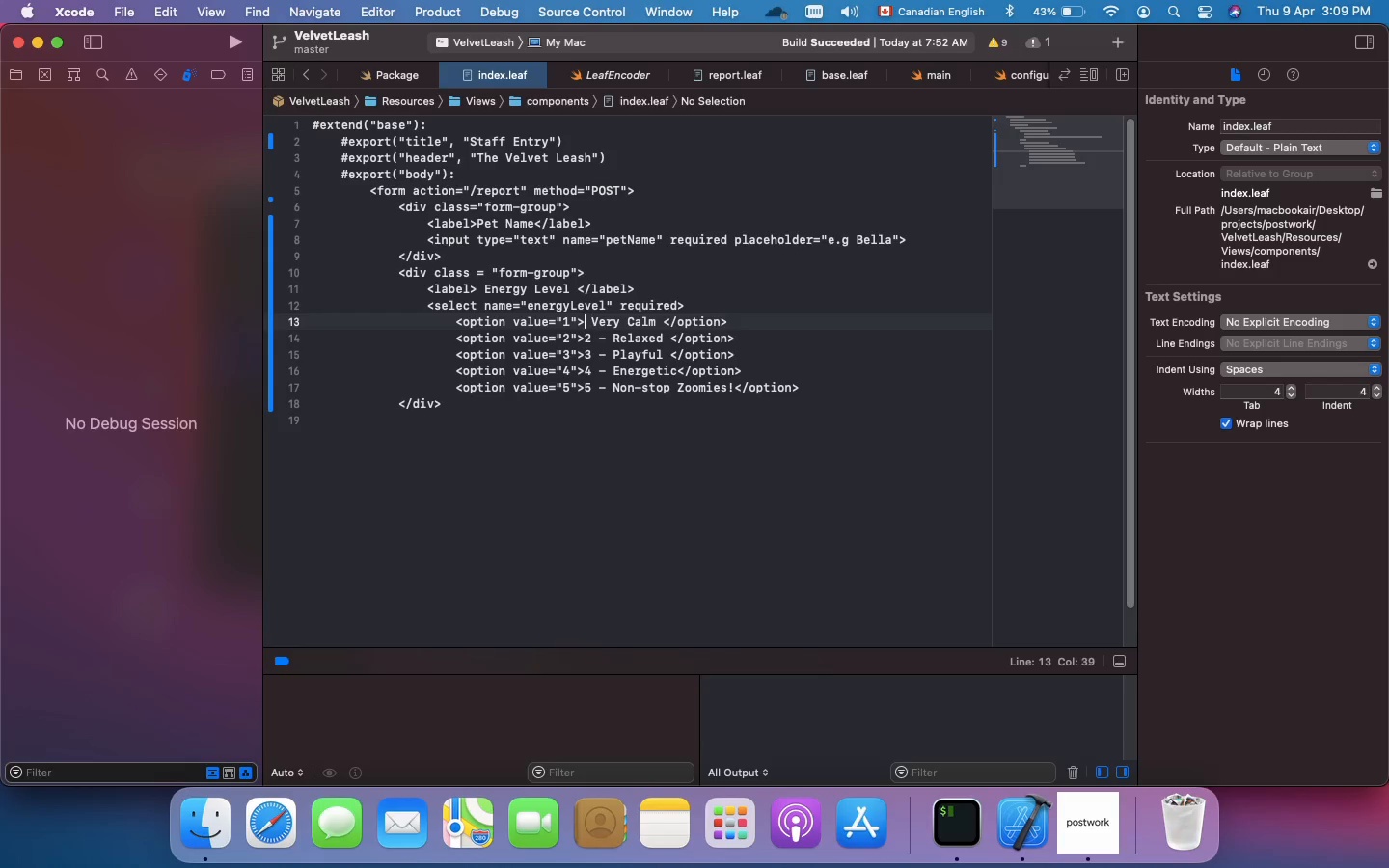 
key(ArrowLeft)
 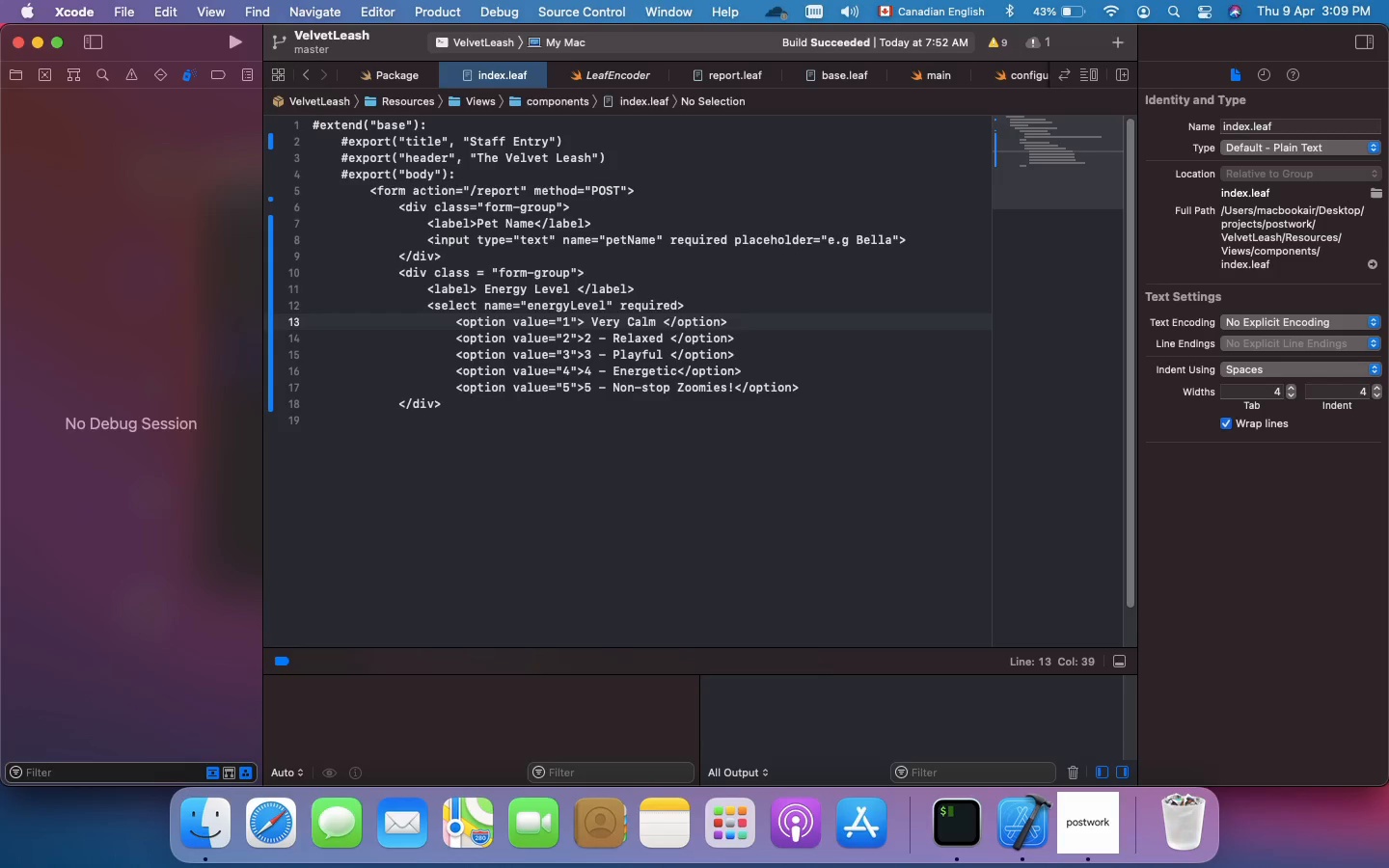 
key(1)
 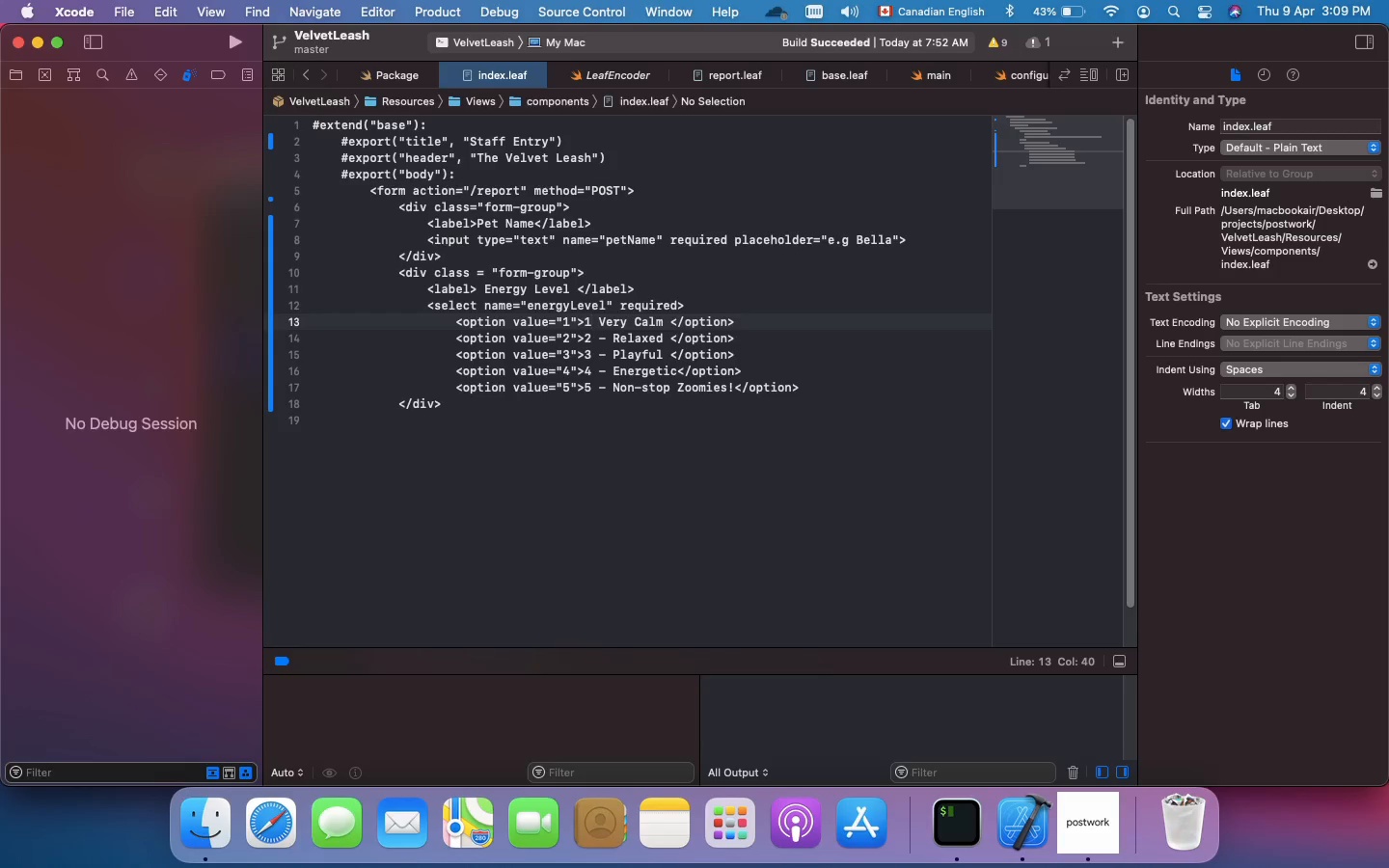 
key(Space)
 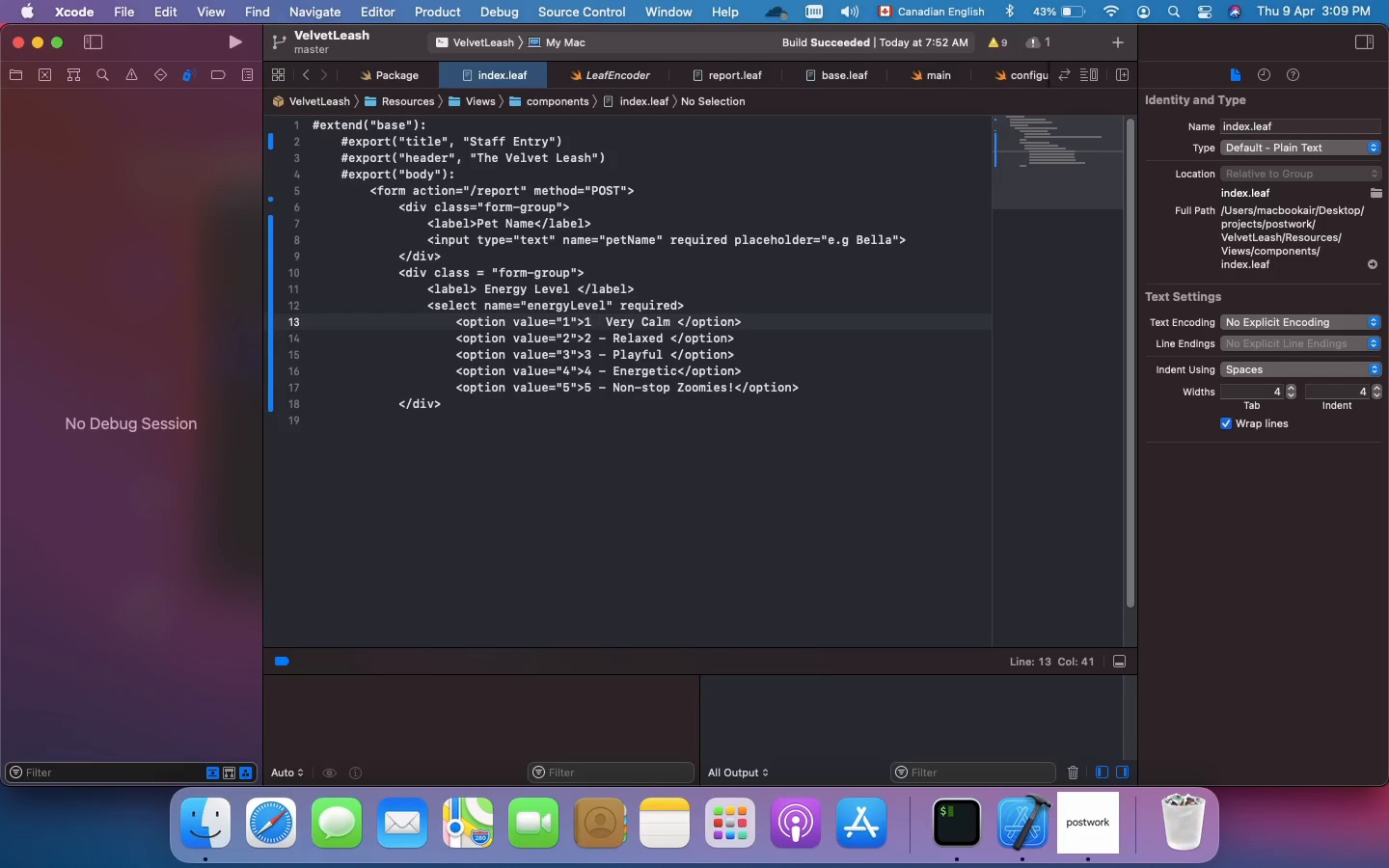 
key(Minus)
 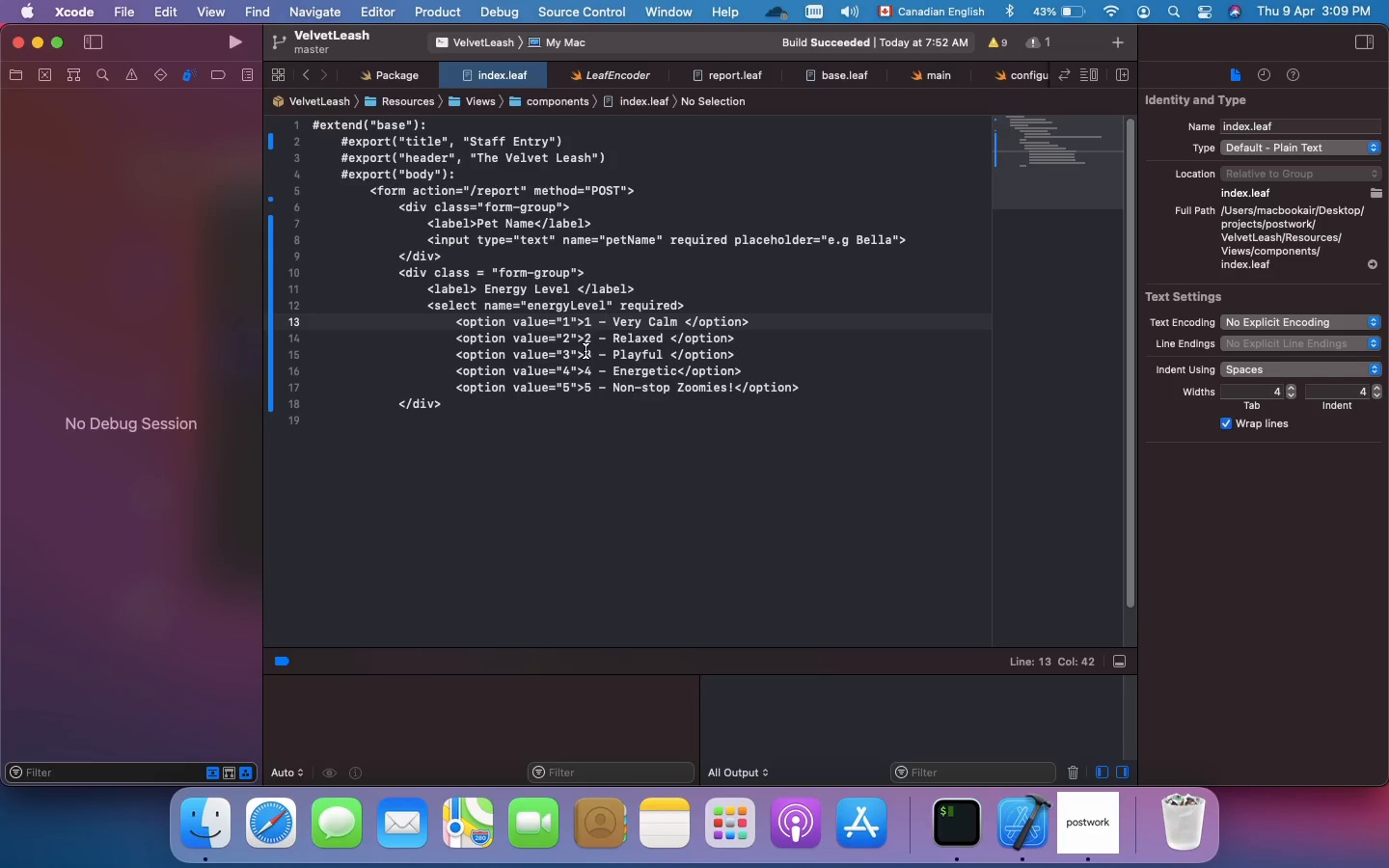 
wait(18.85)
 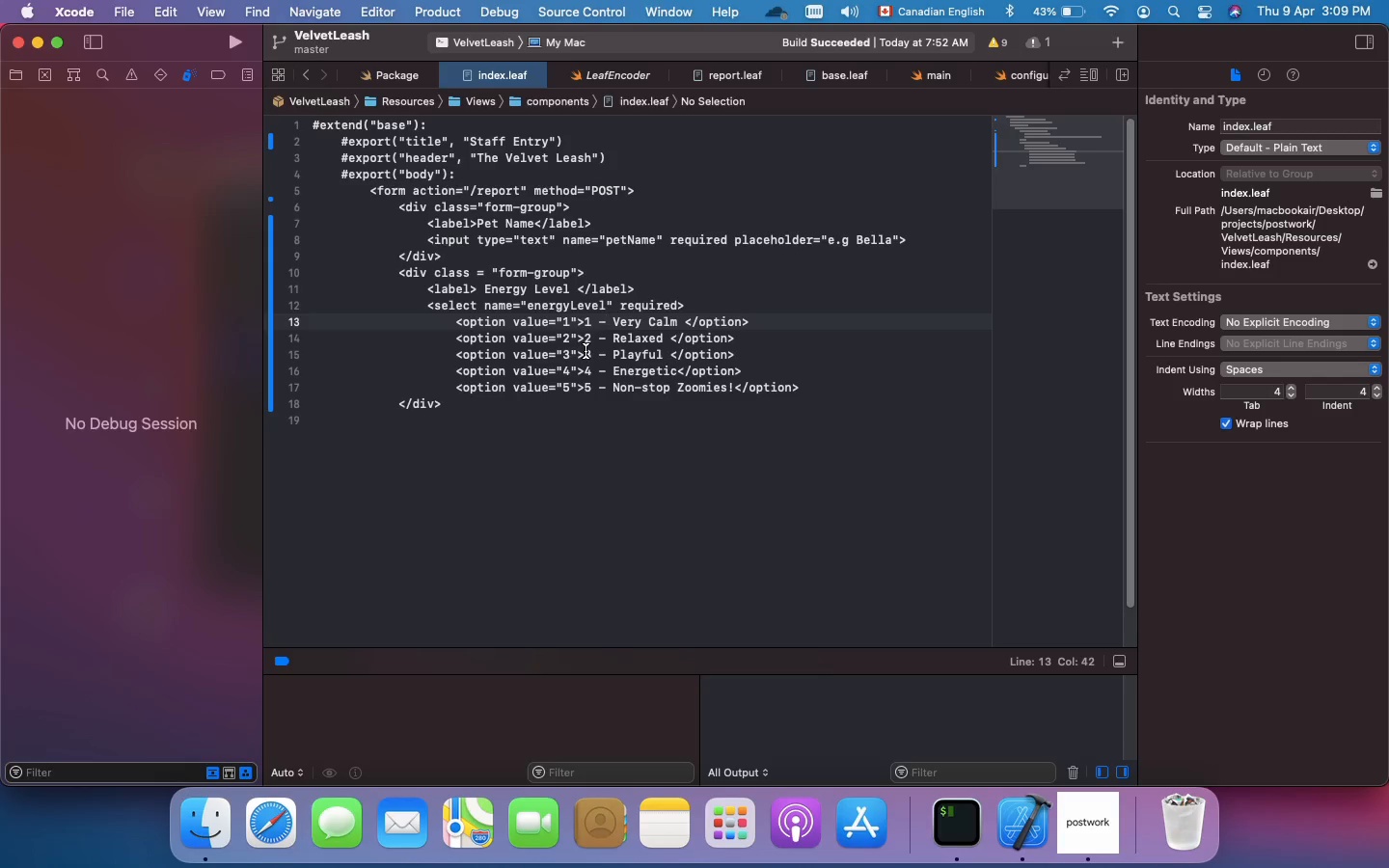 
left_click([823, 389])
 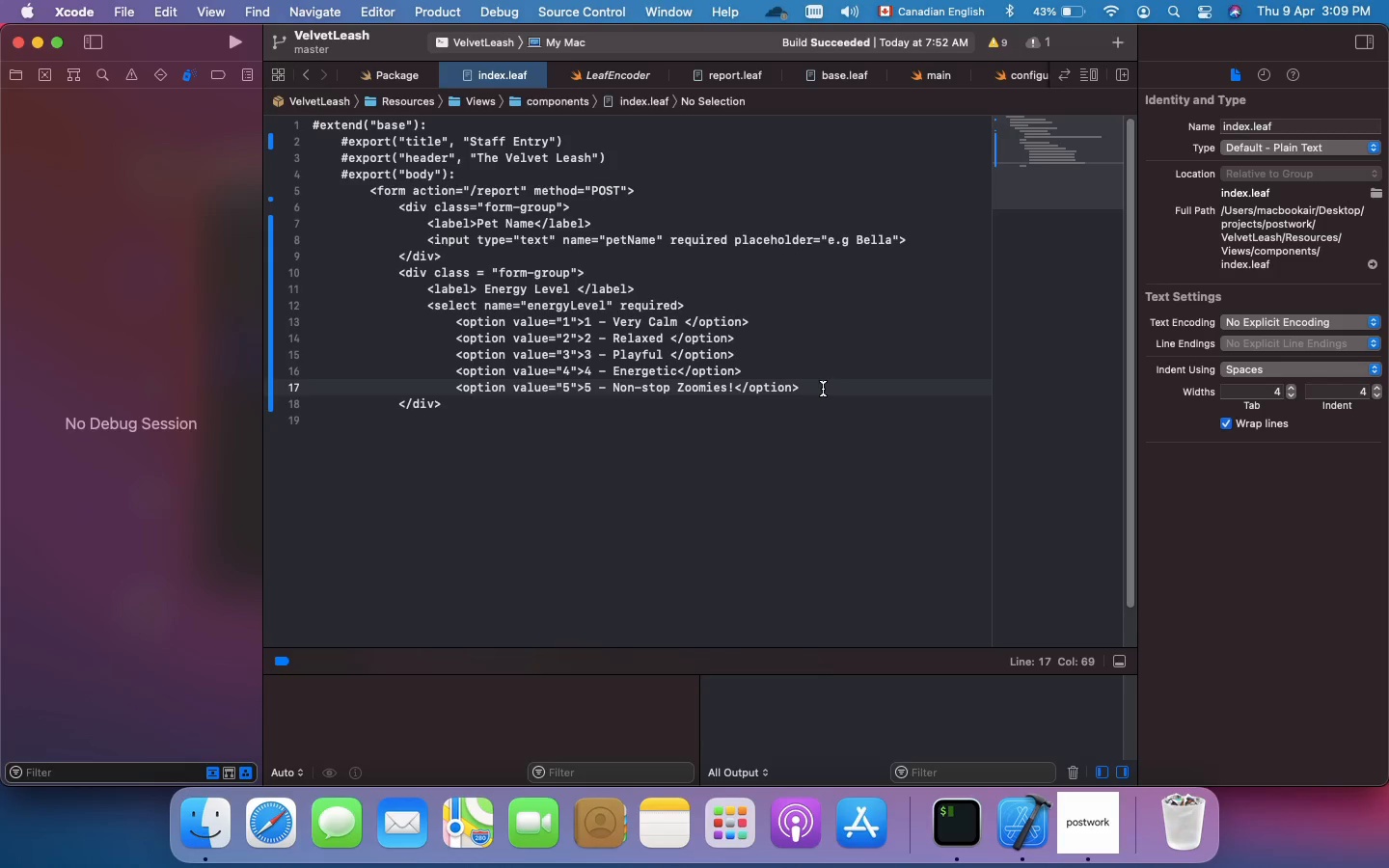 
key(Enter)
 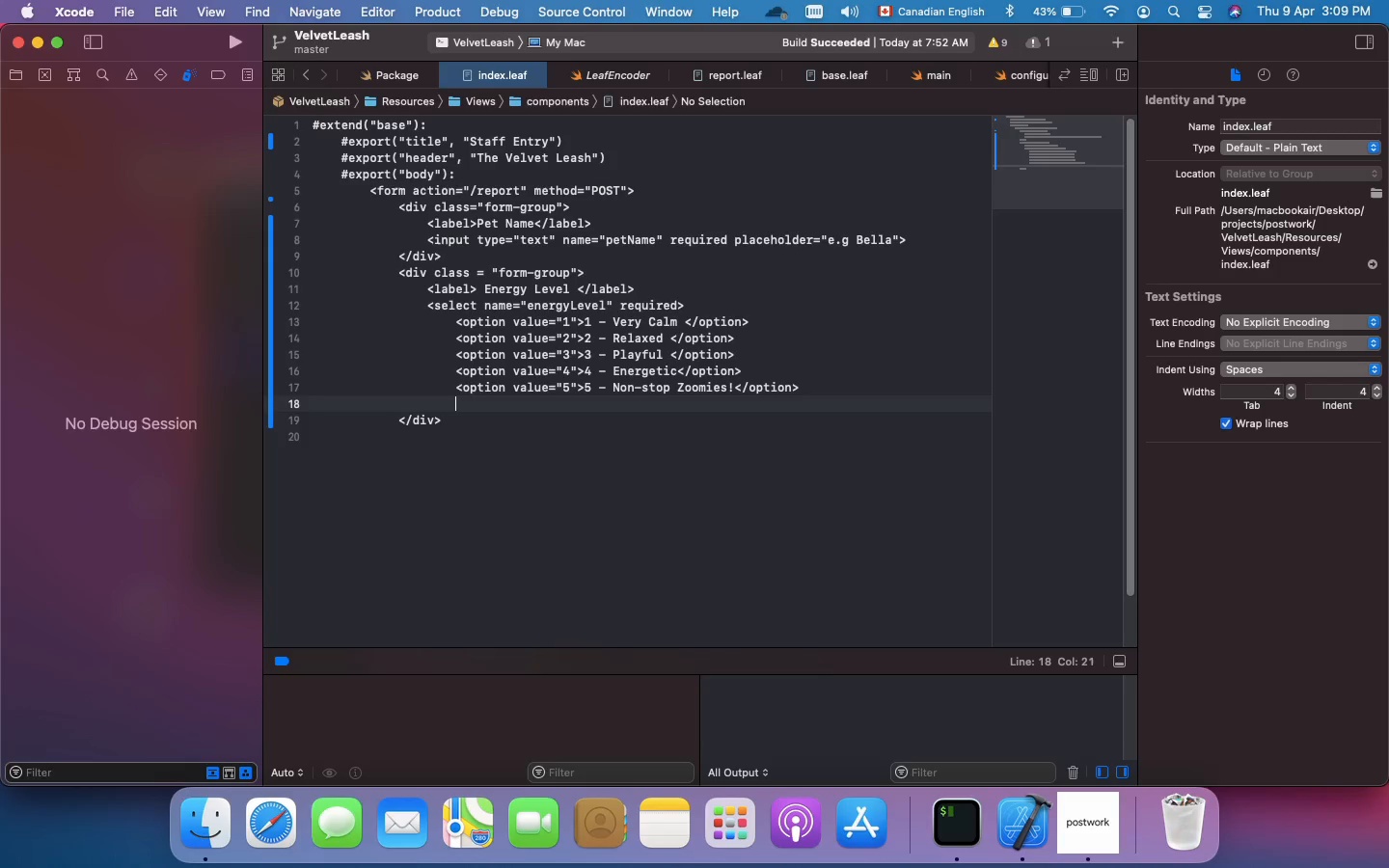 
key(Backspace)
type(</selct)
key(Backspace)
key(Backspace)
type(ect)
 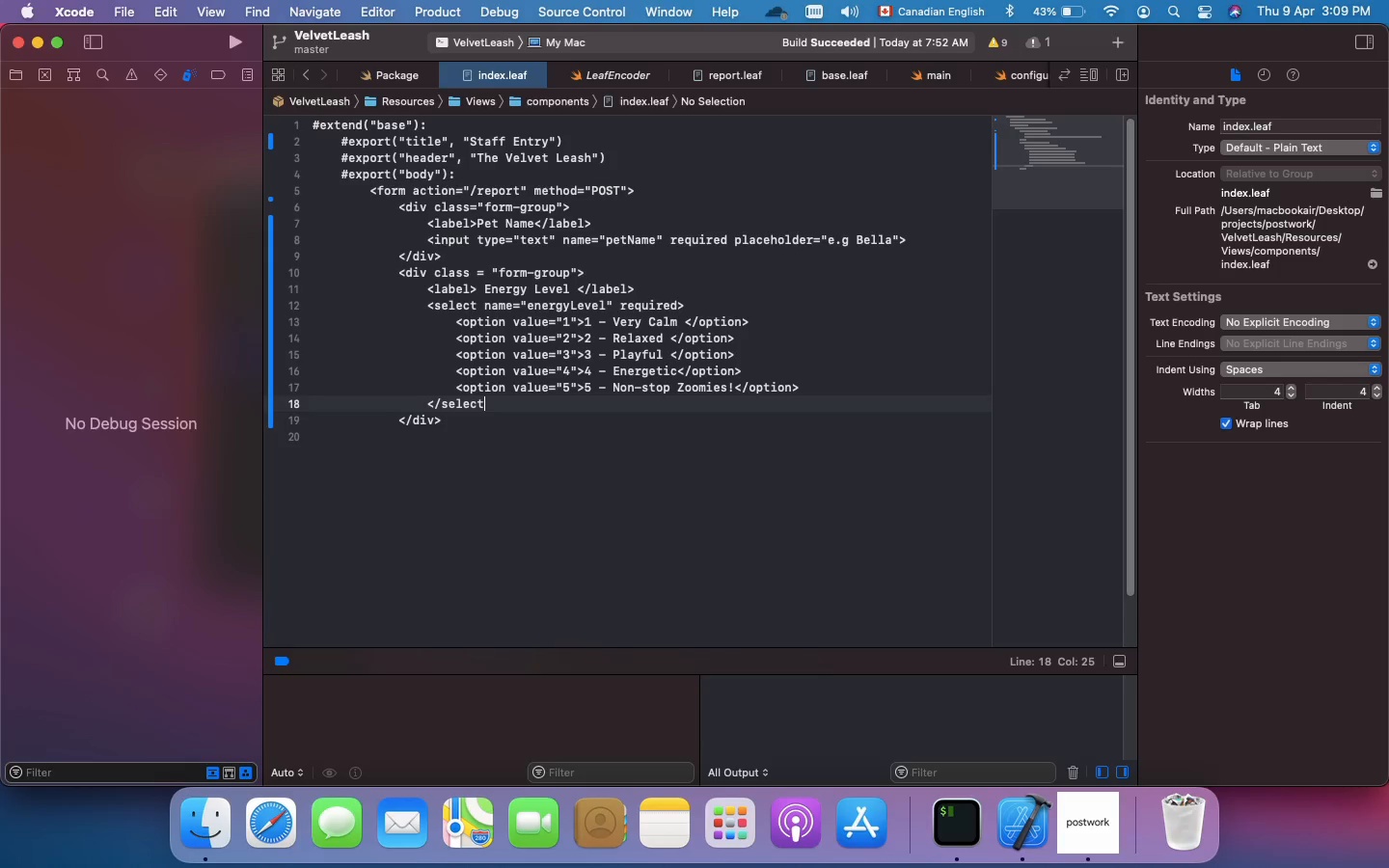 
key(Shift+Period)
 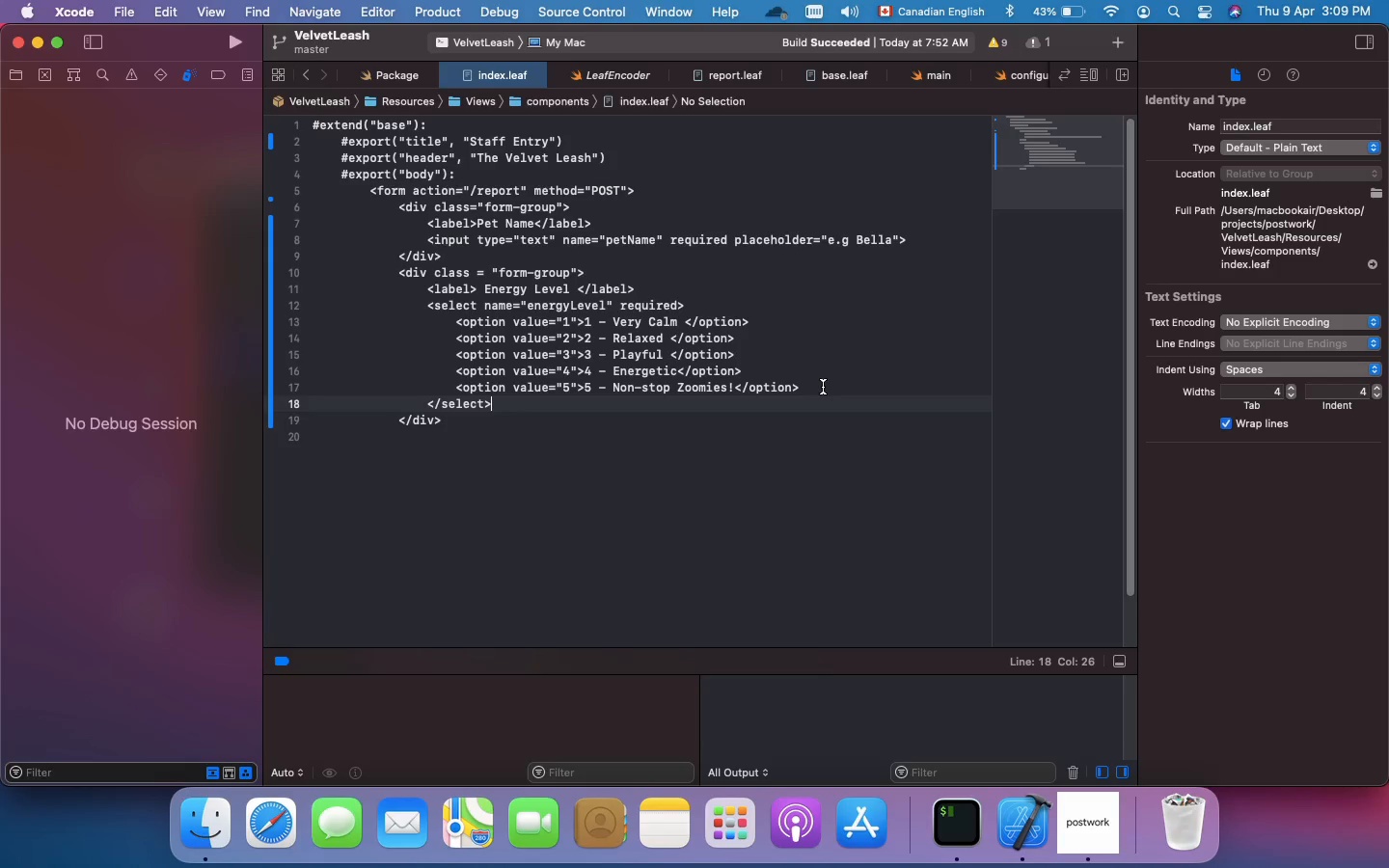 
wait(6.61)
 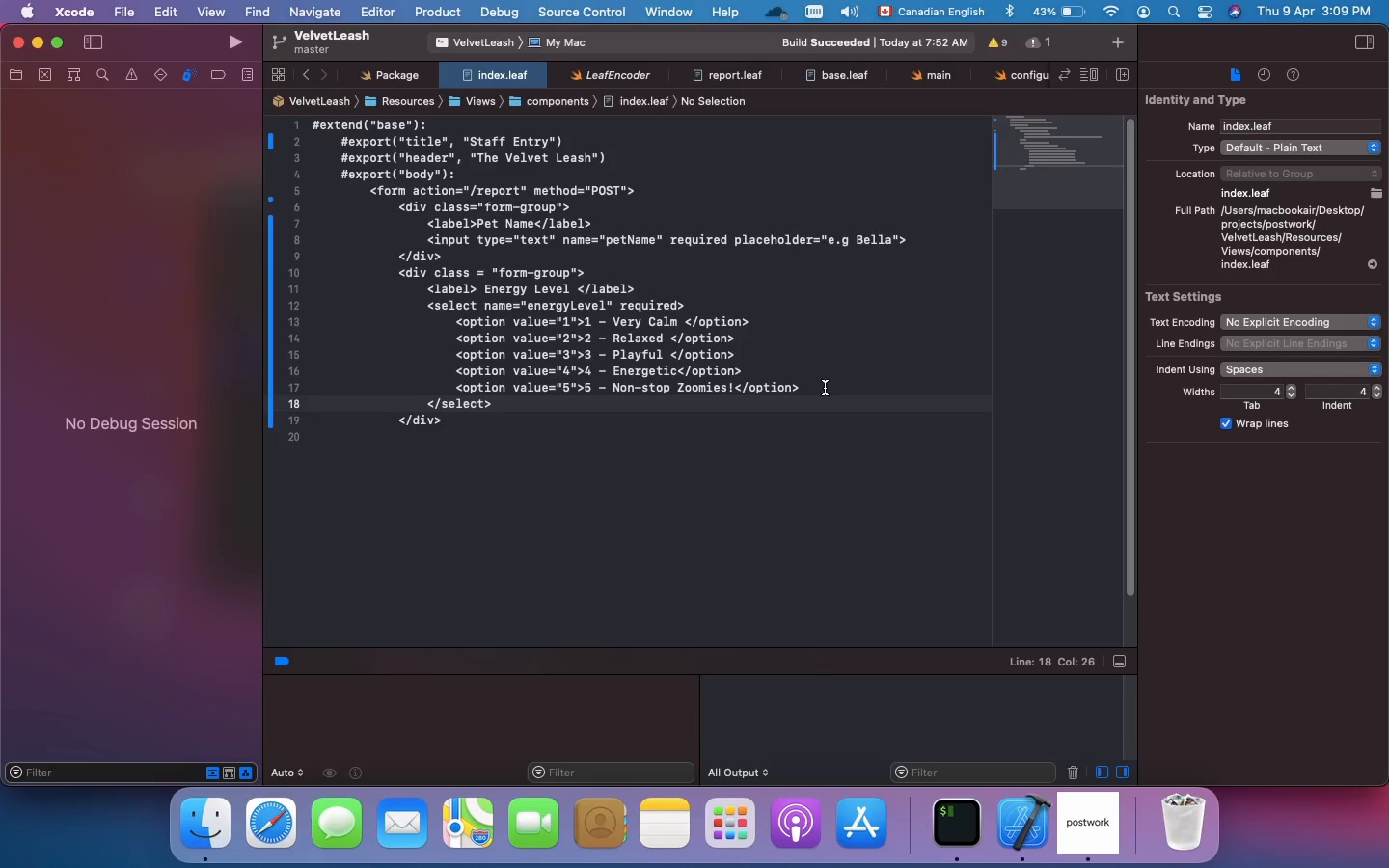 
key(Meta+S)
 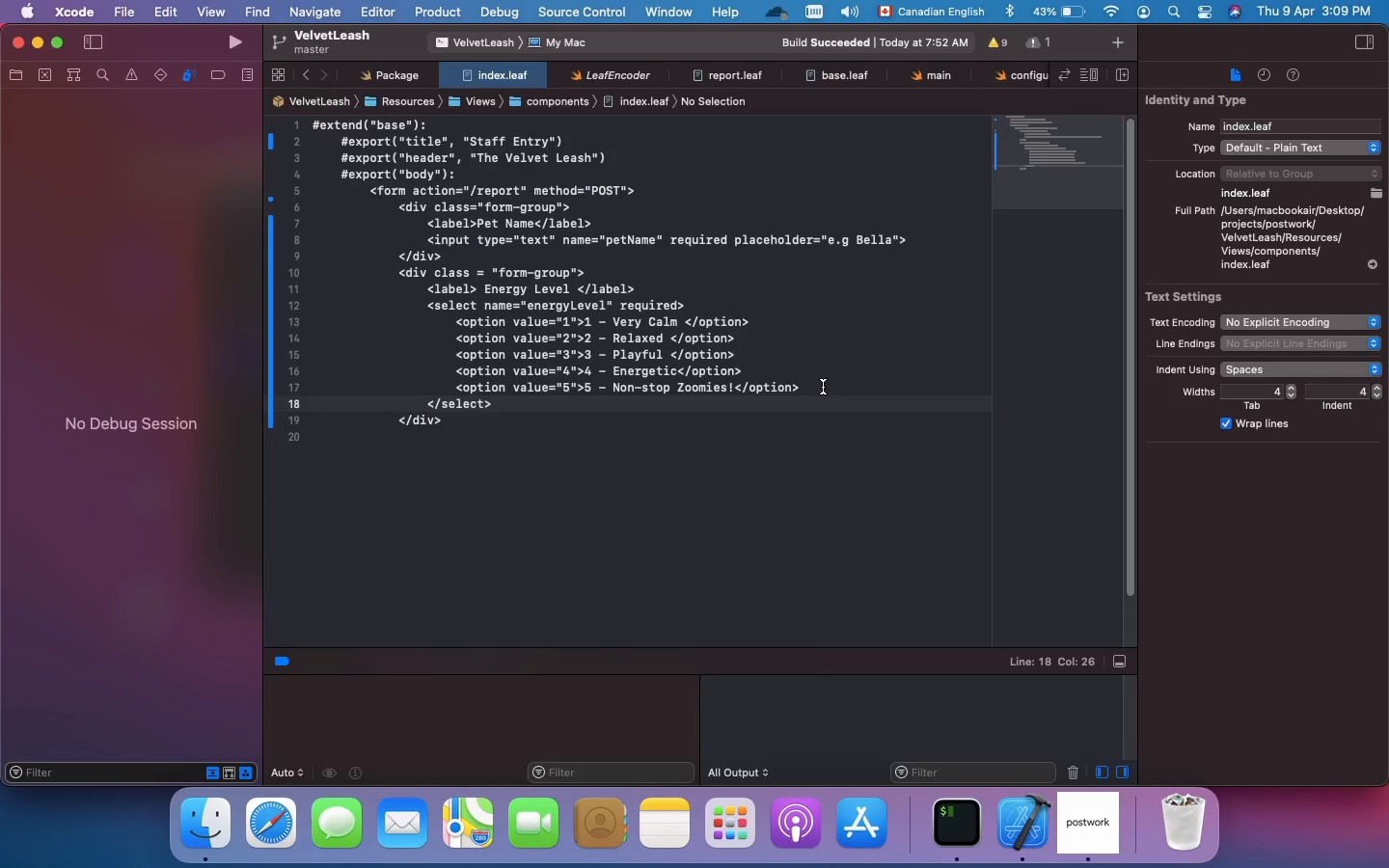 
key(ArrowDown)
 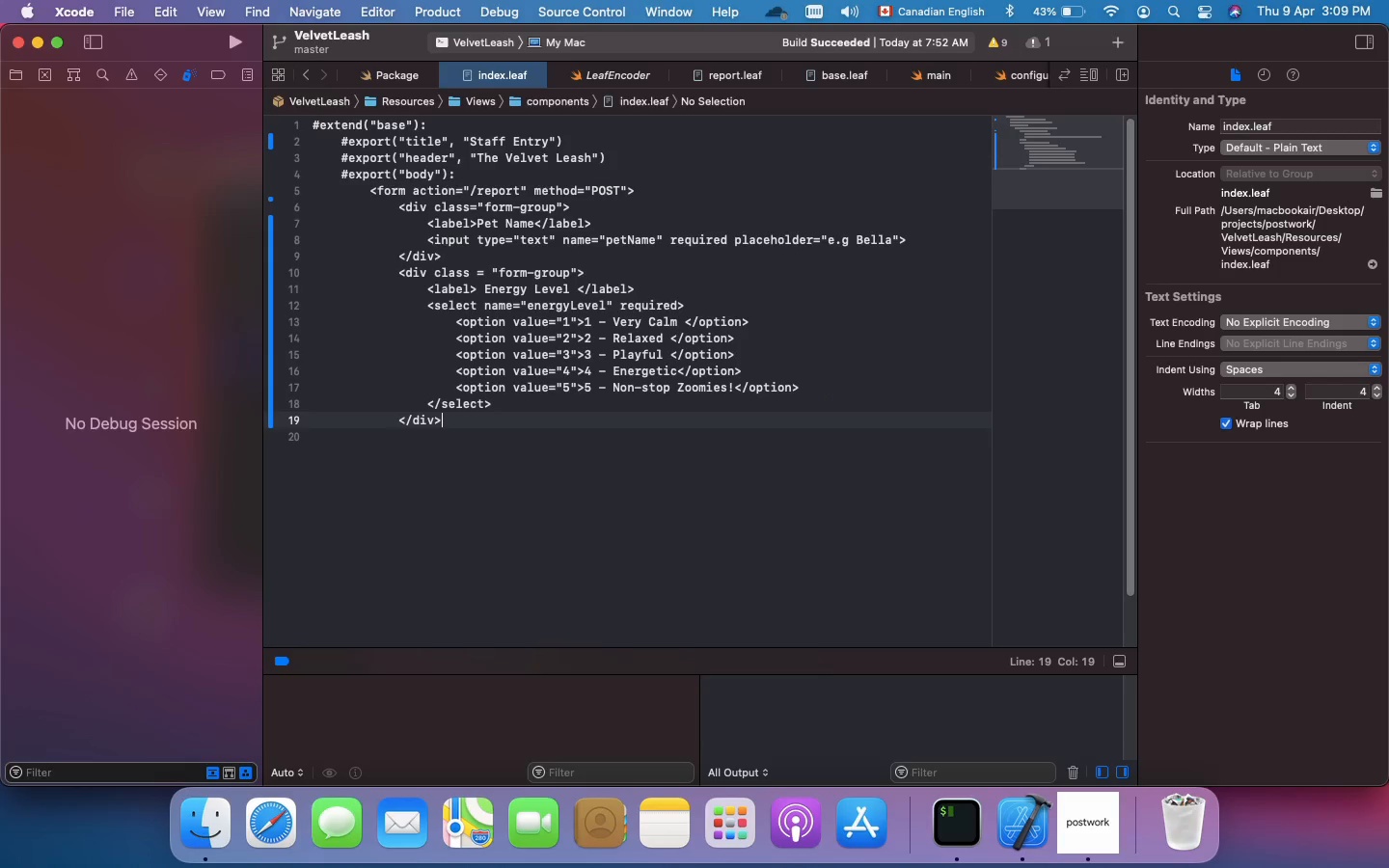 
key(Enter)
 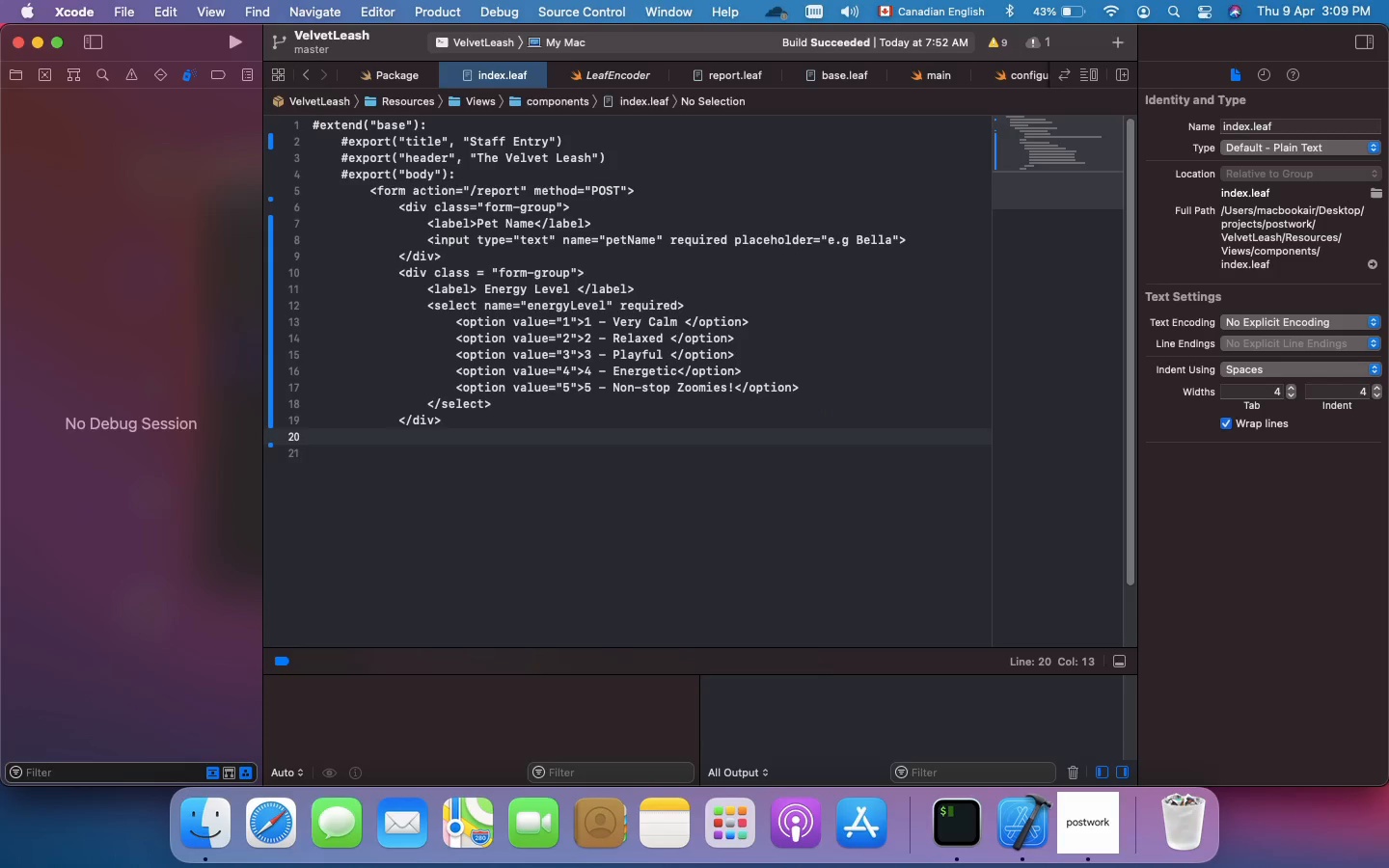 
type(<div class="form-group)
 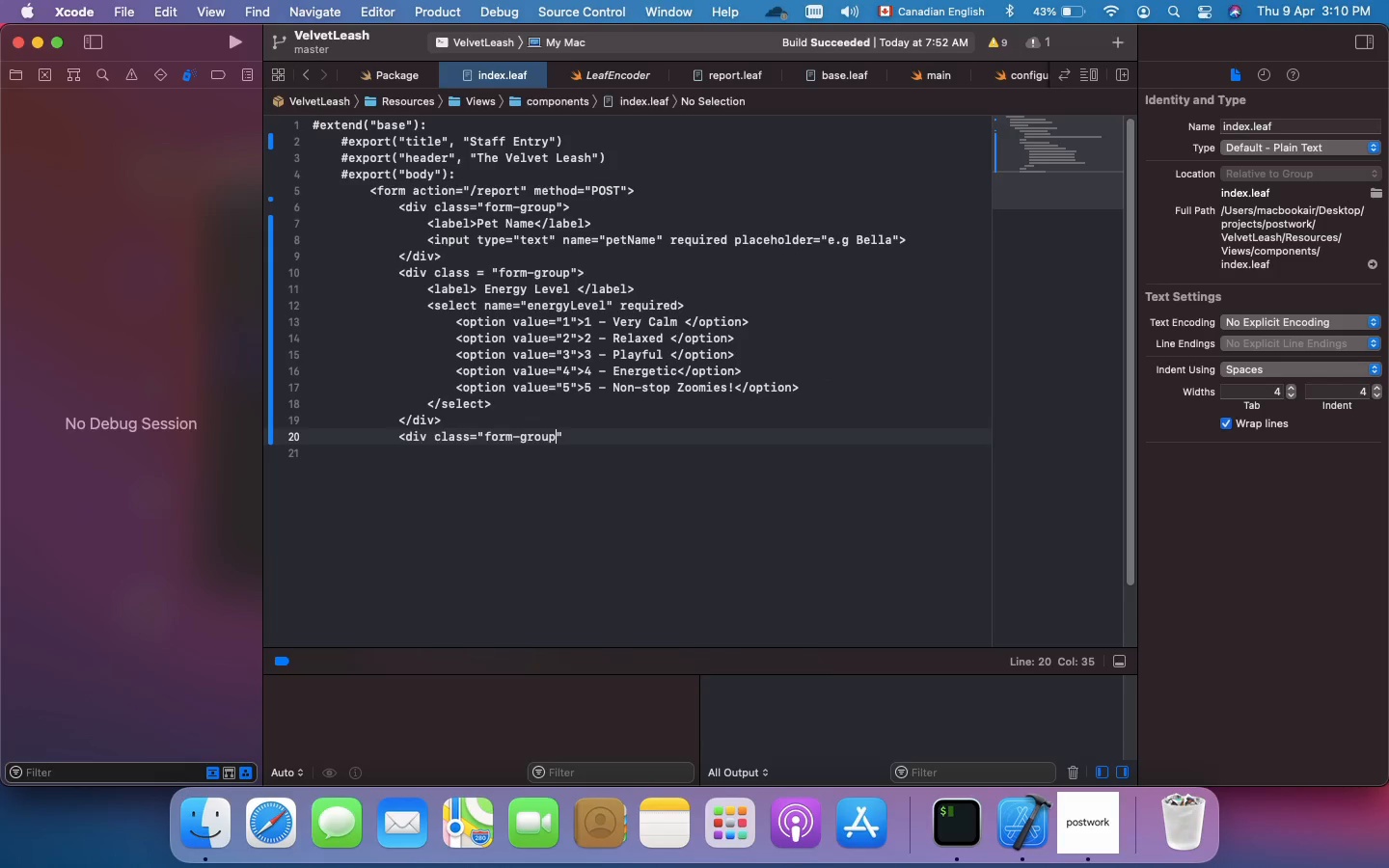 
key(ArrowRight)
 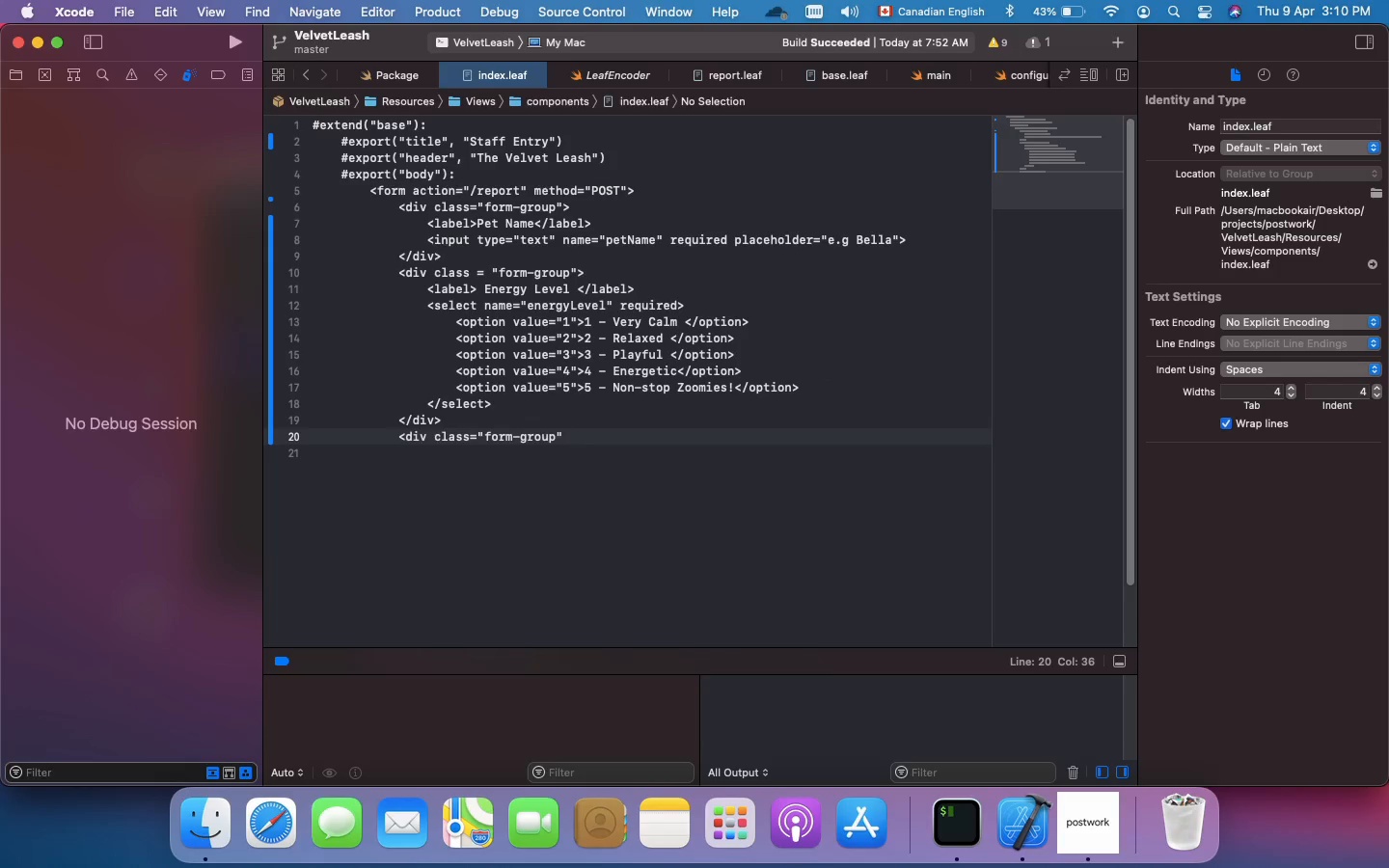 
key(Shift+Period)
 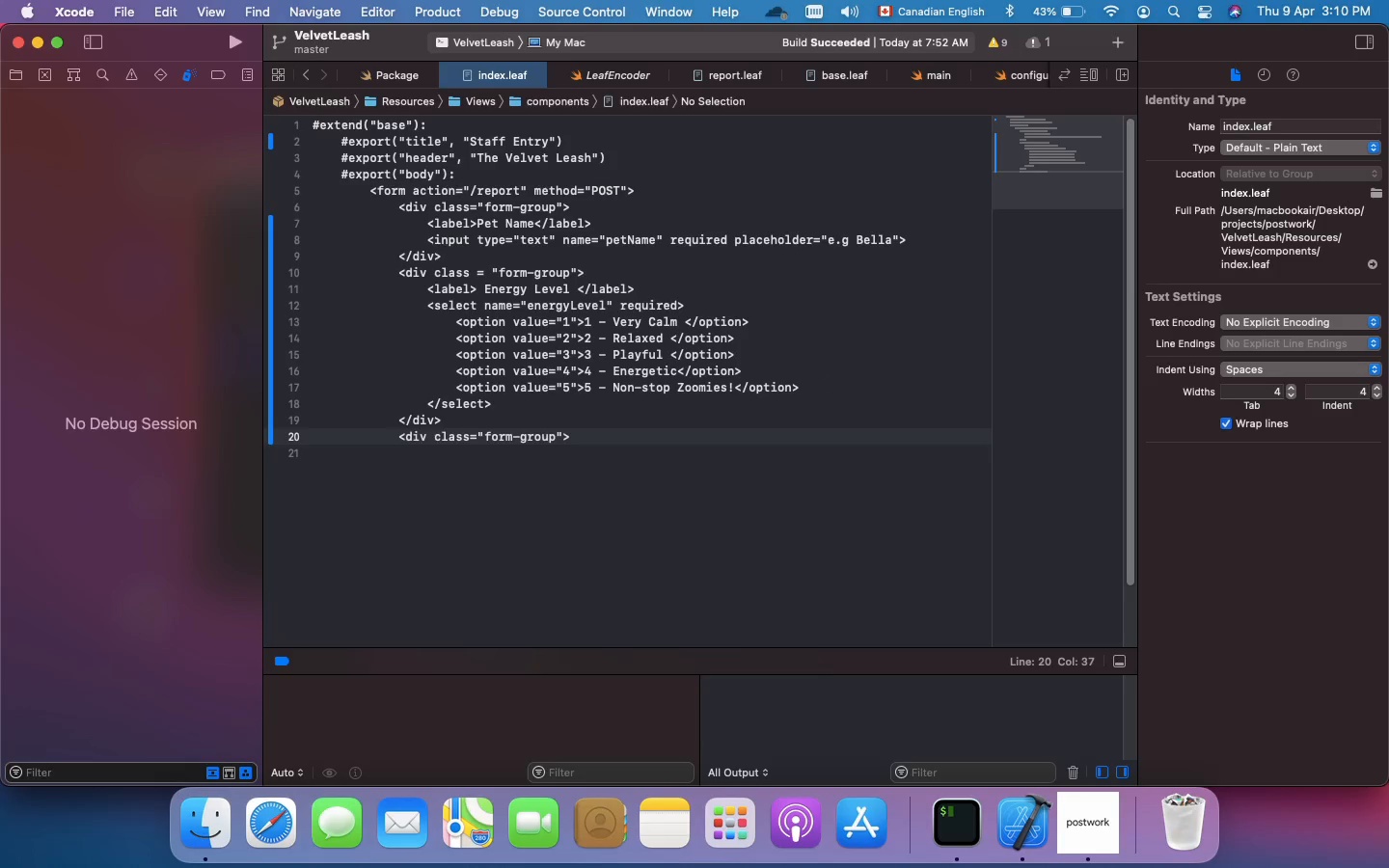 
key(Enter)
 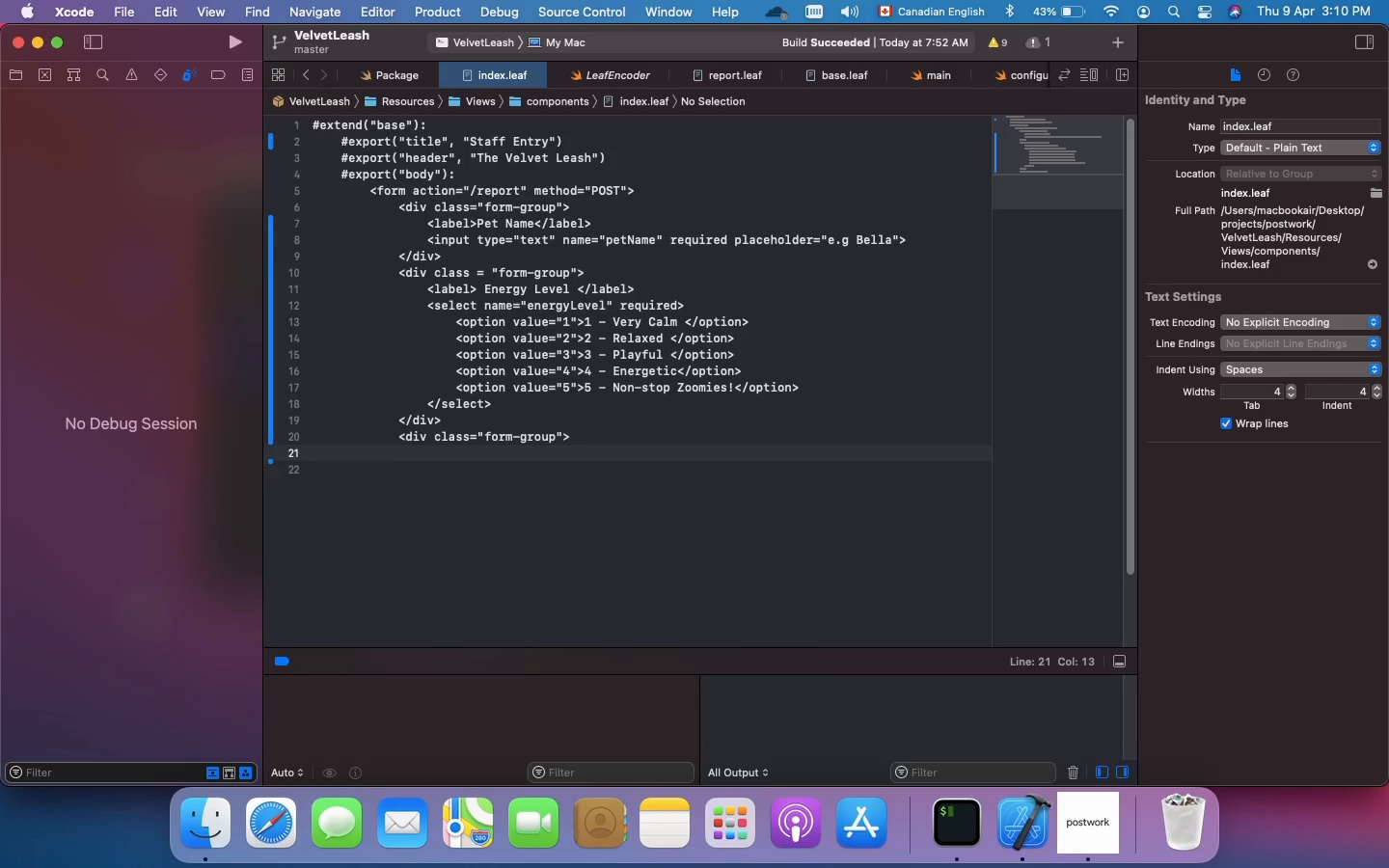 
key(Tab)
 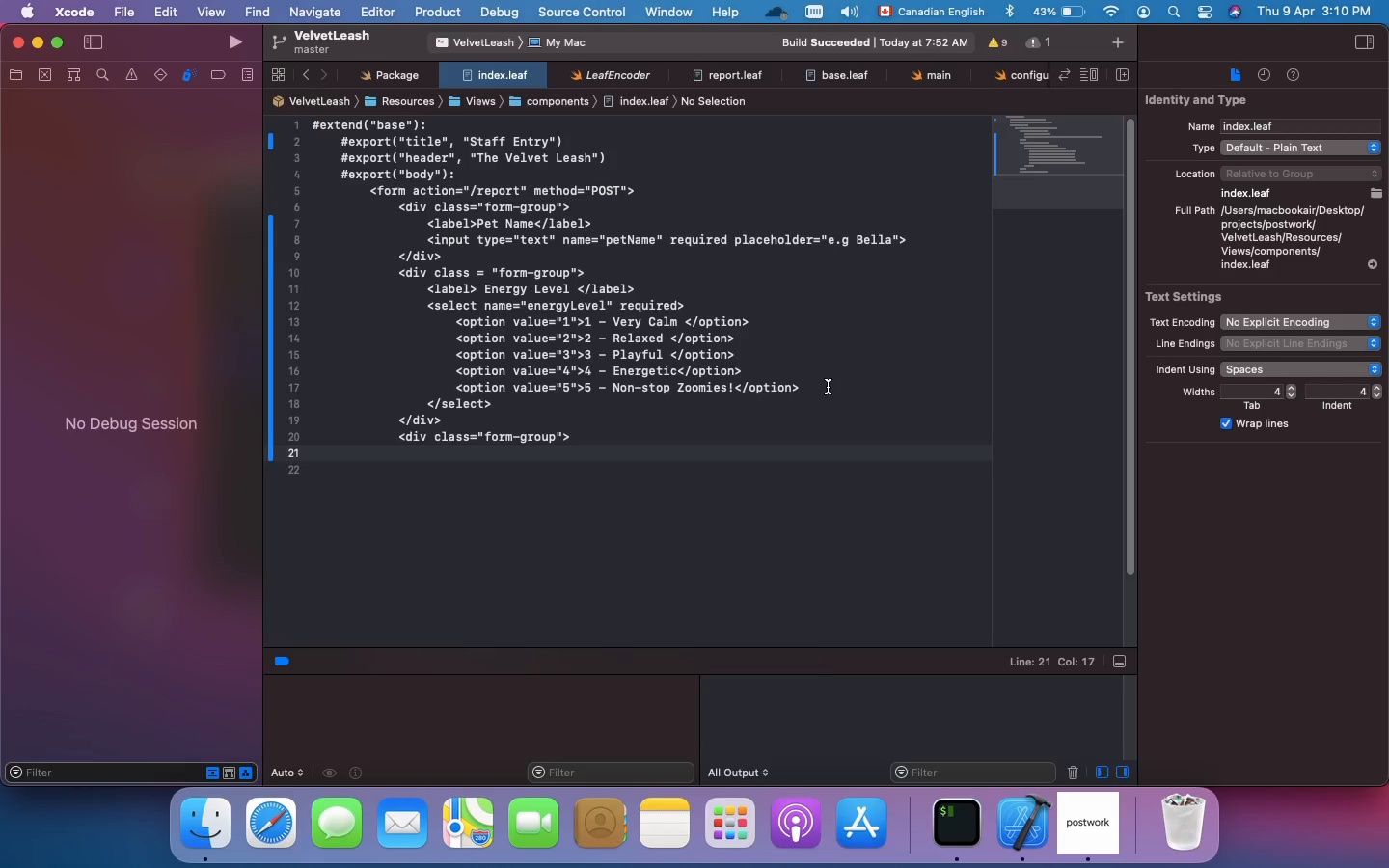 
type(<label> Meal Consumption)
 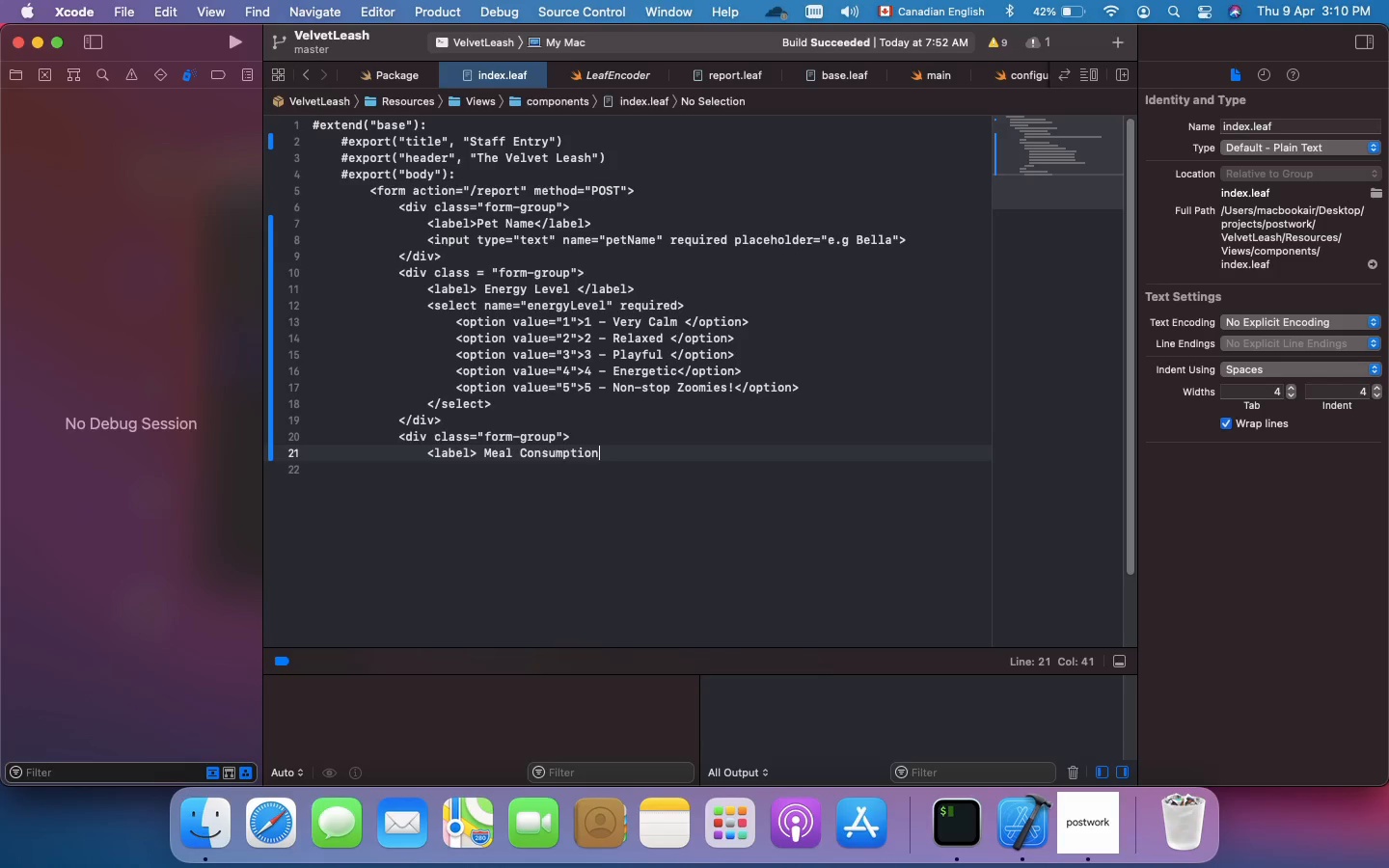 
type(</label>)
 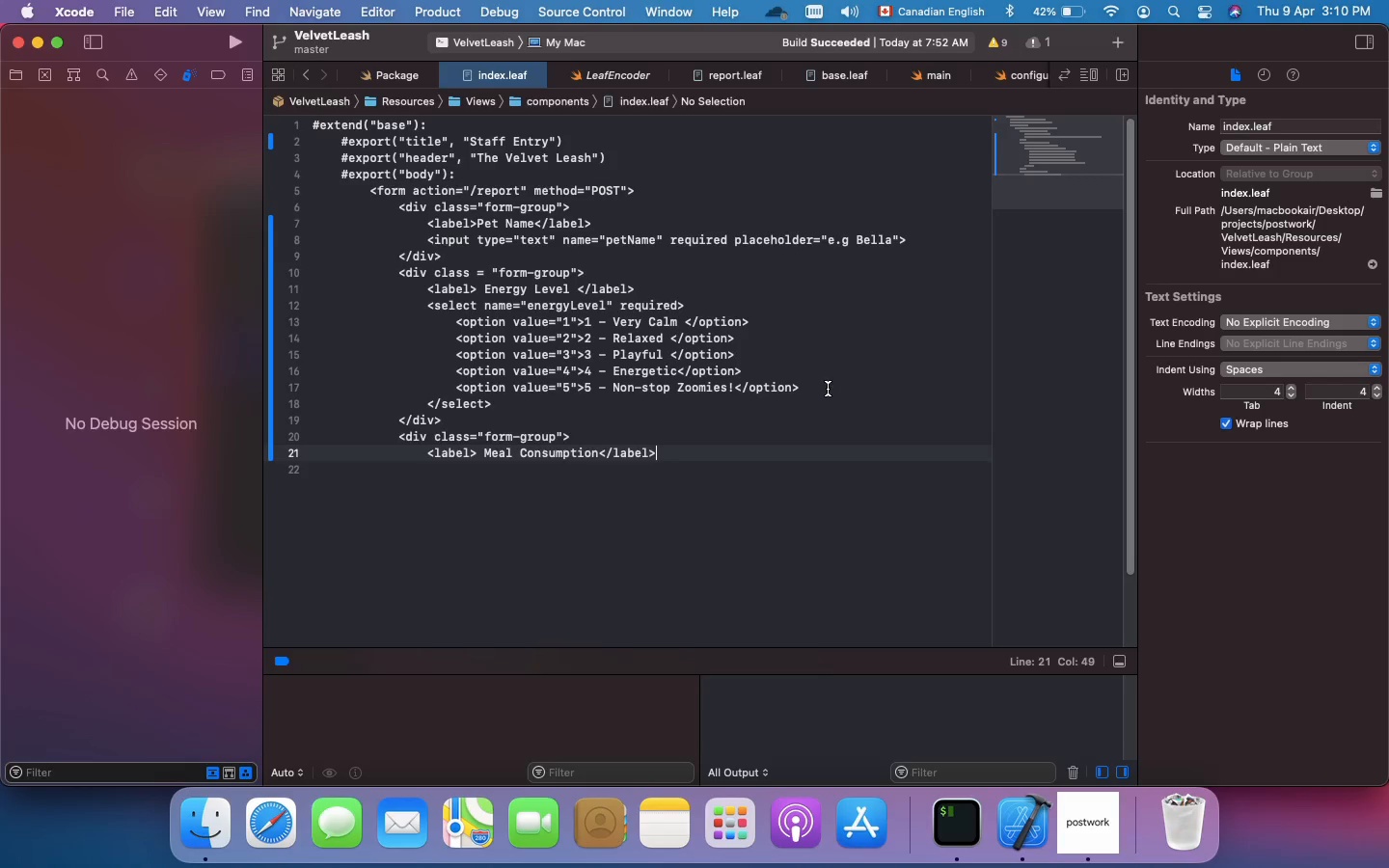 
 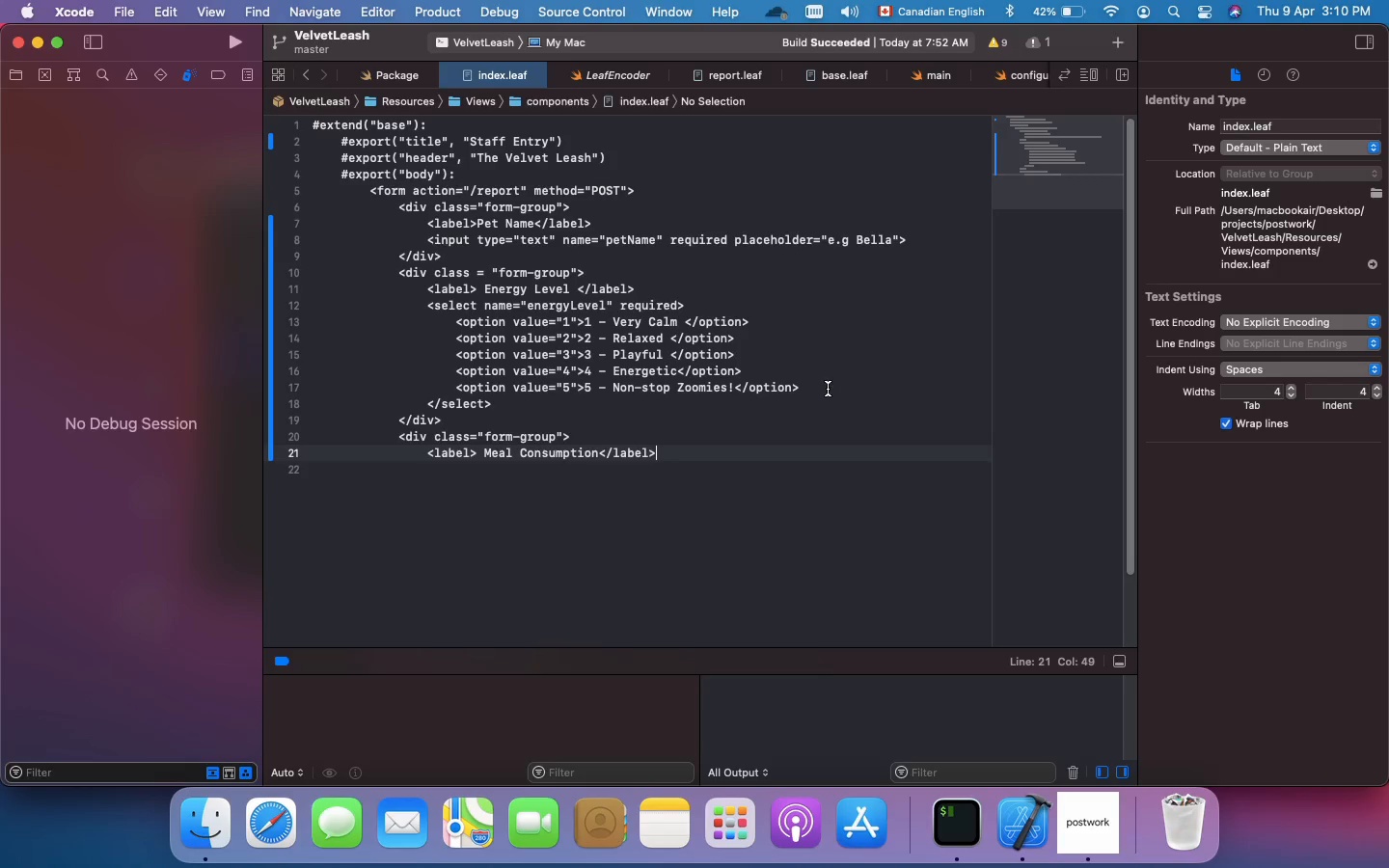 
key(Enter)
 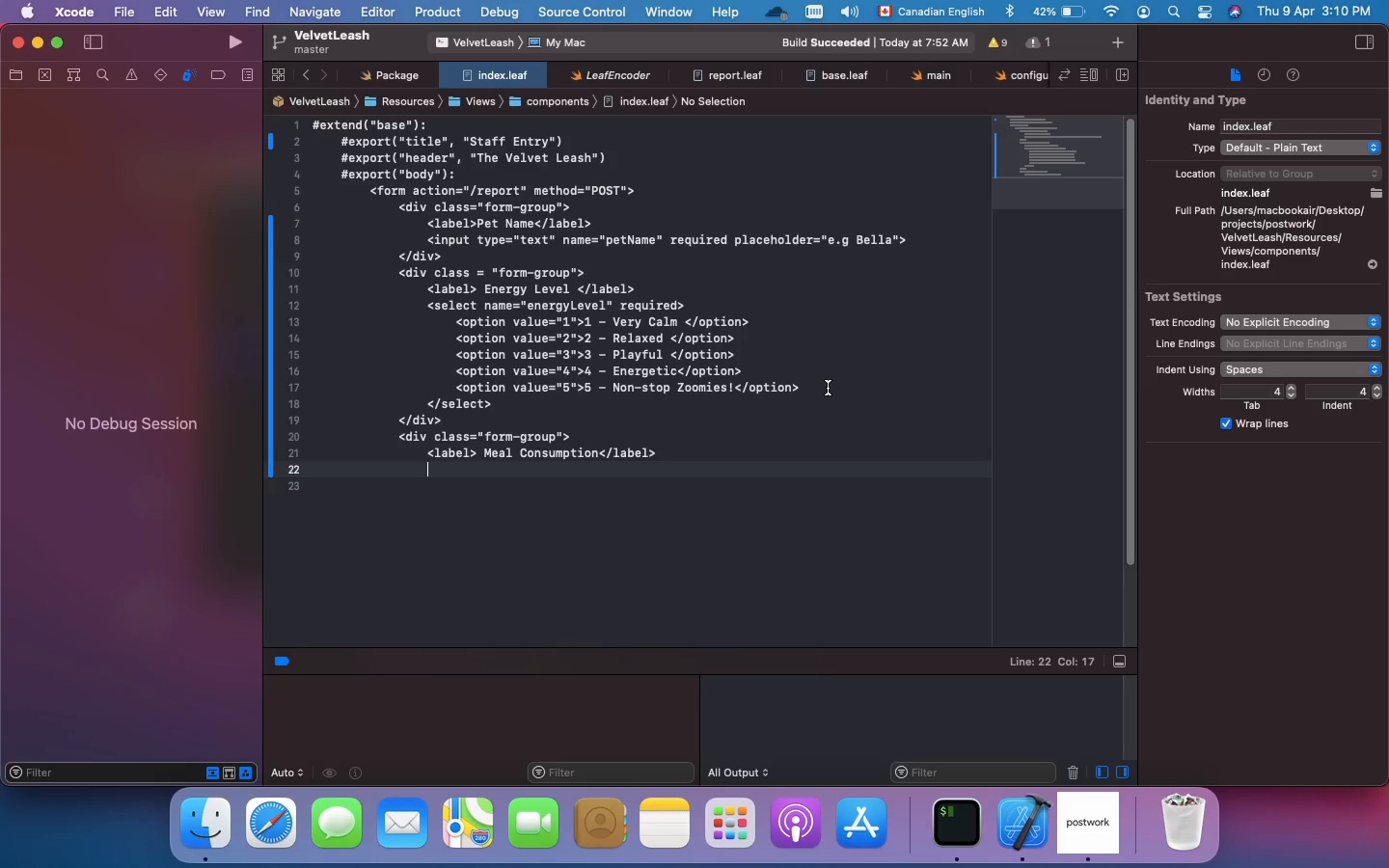 
wait(6.95)
 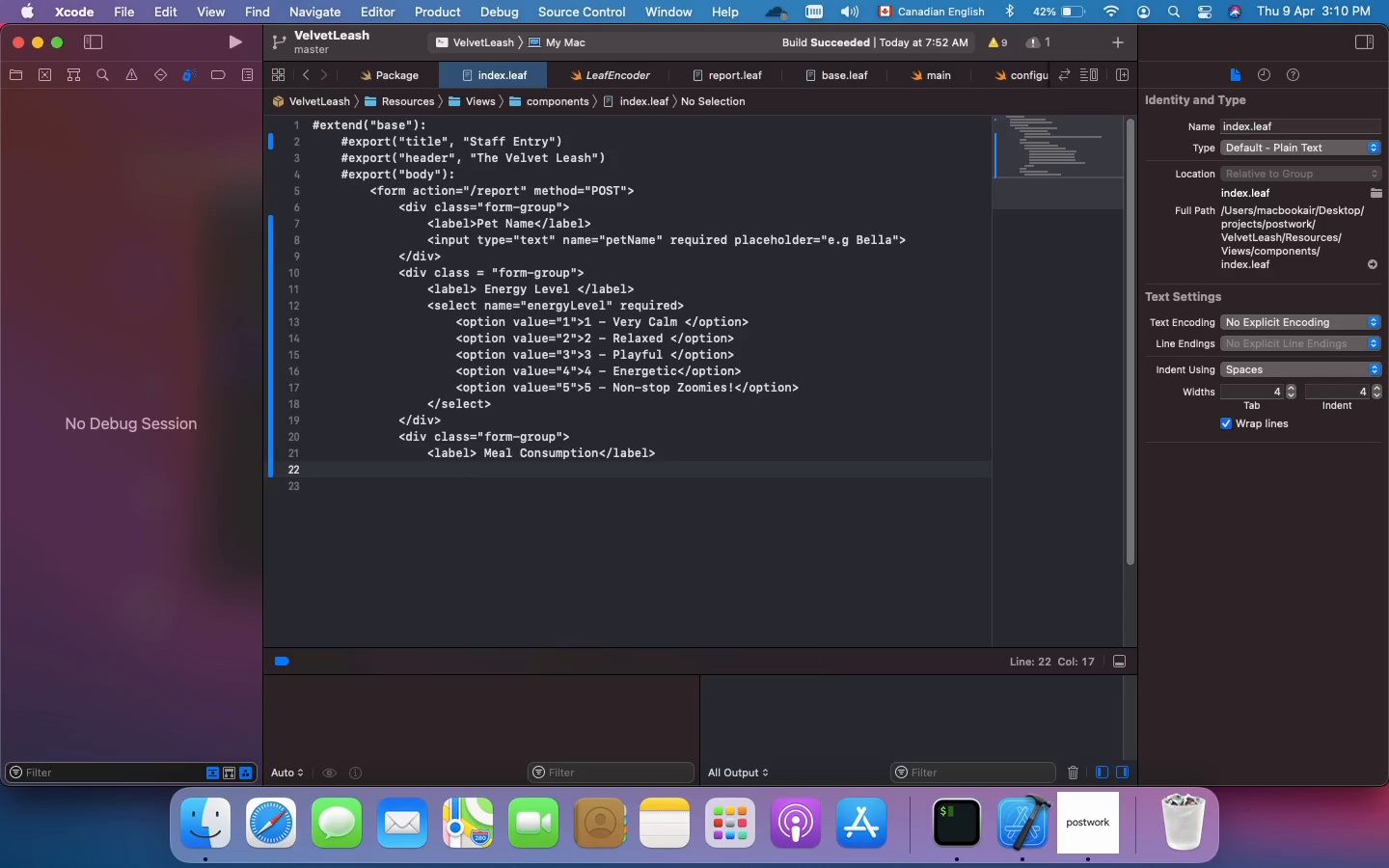 
type(<select)
 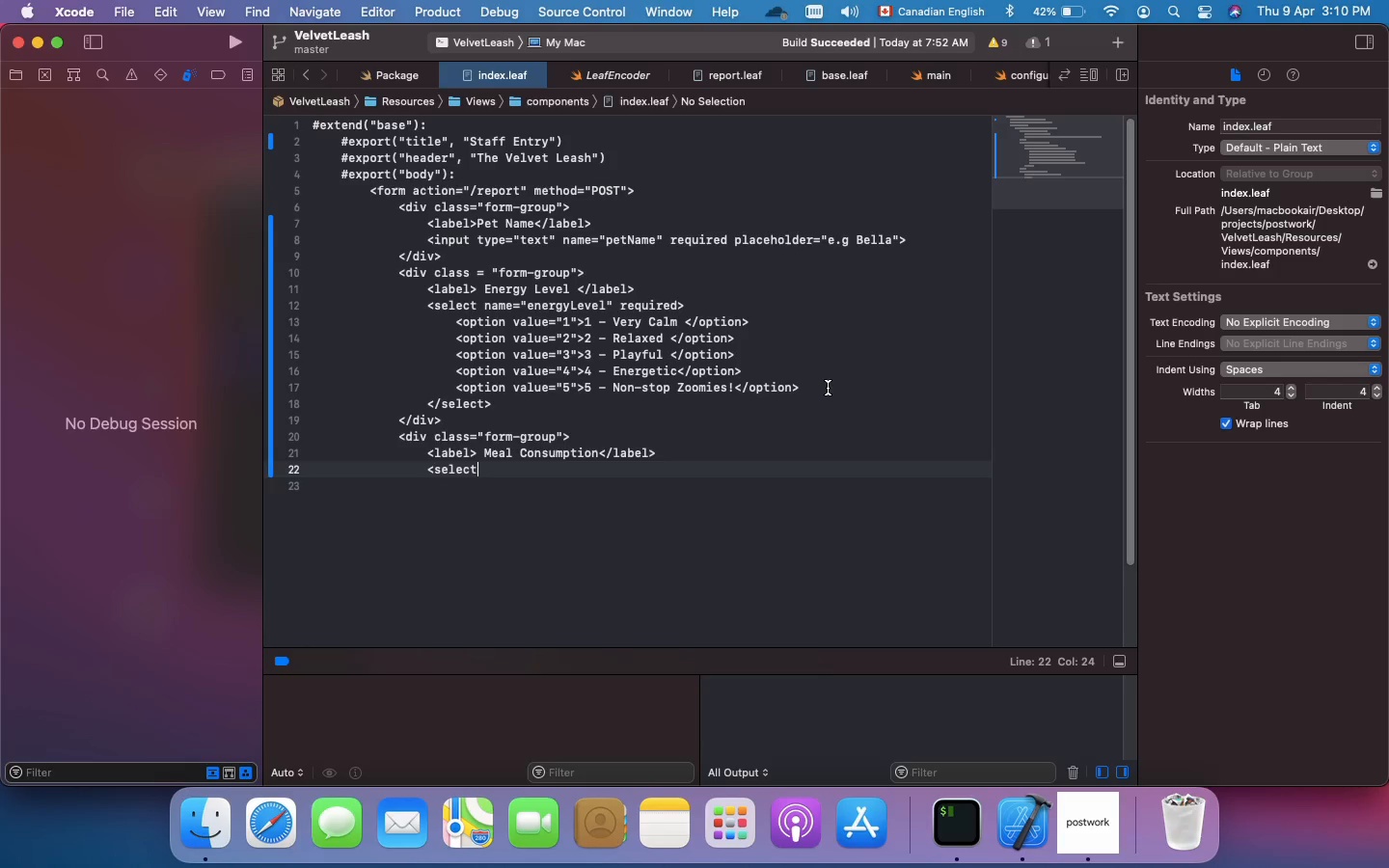 
type( name="mealConsumption)
 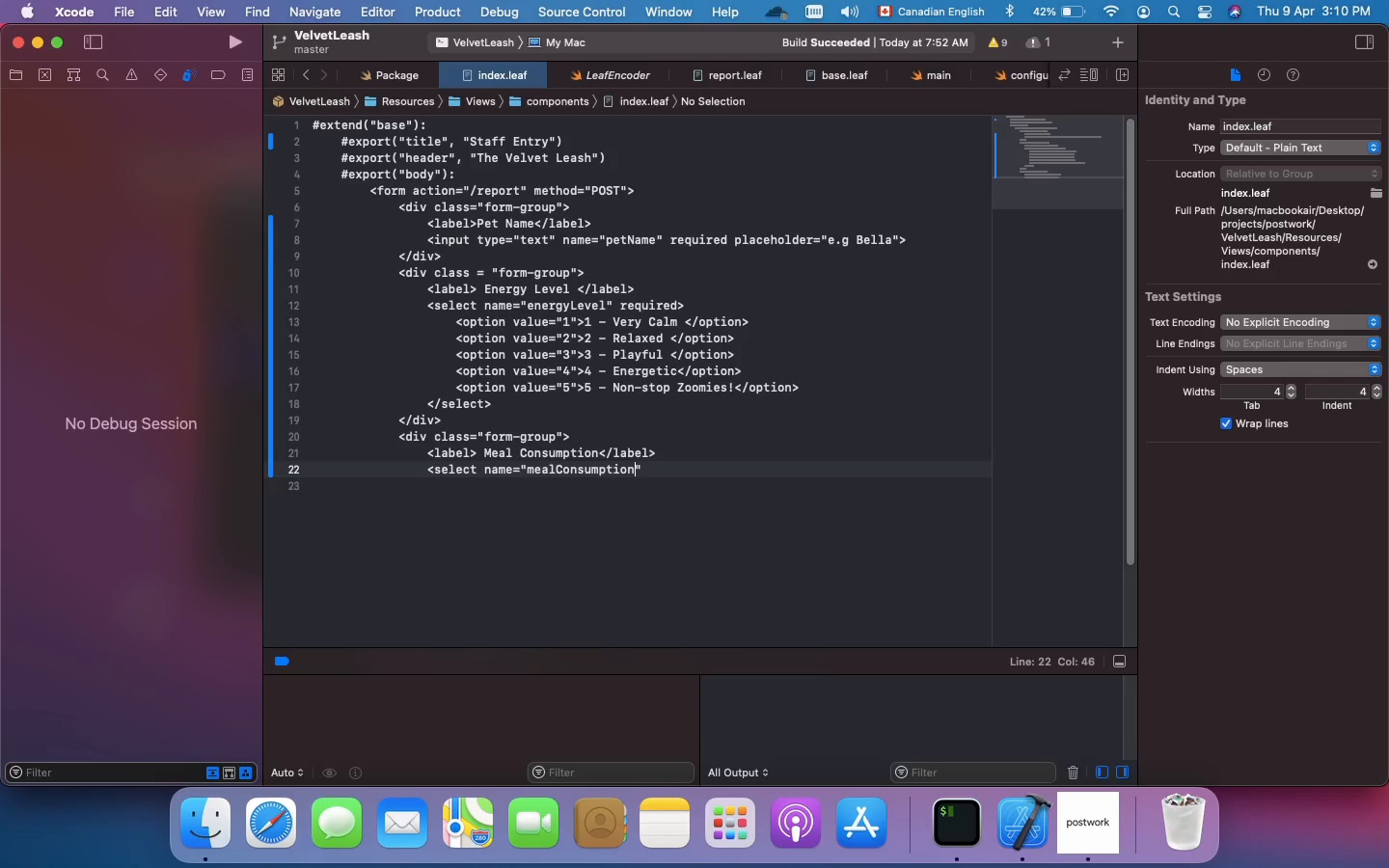 
key(ArrowRight)
 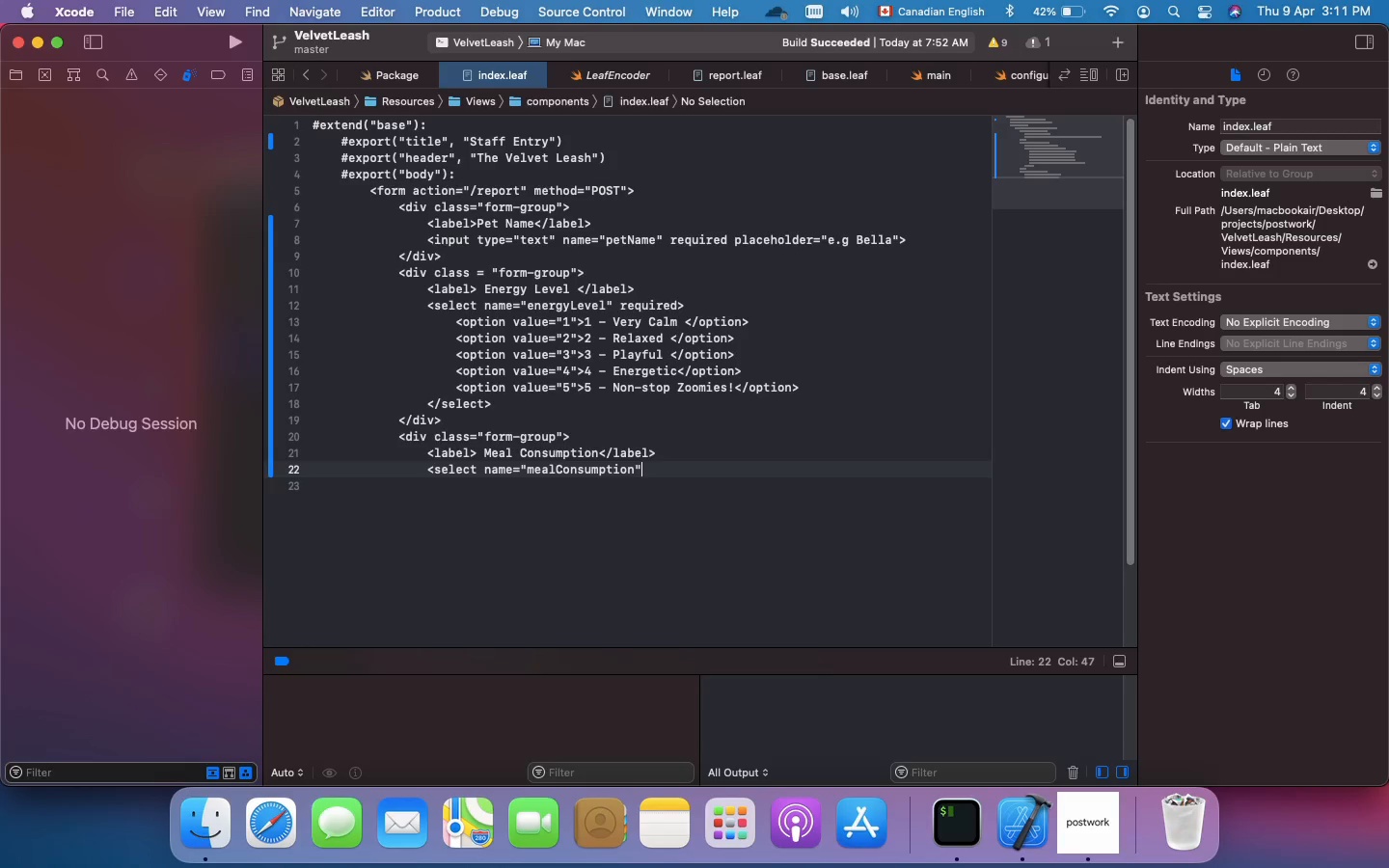 
type( required)
 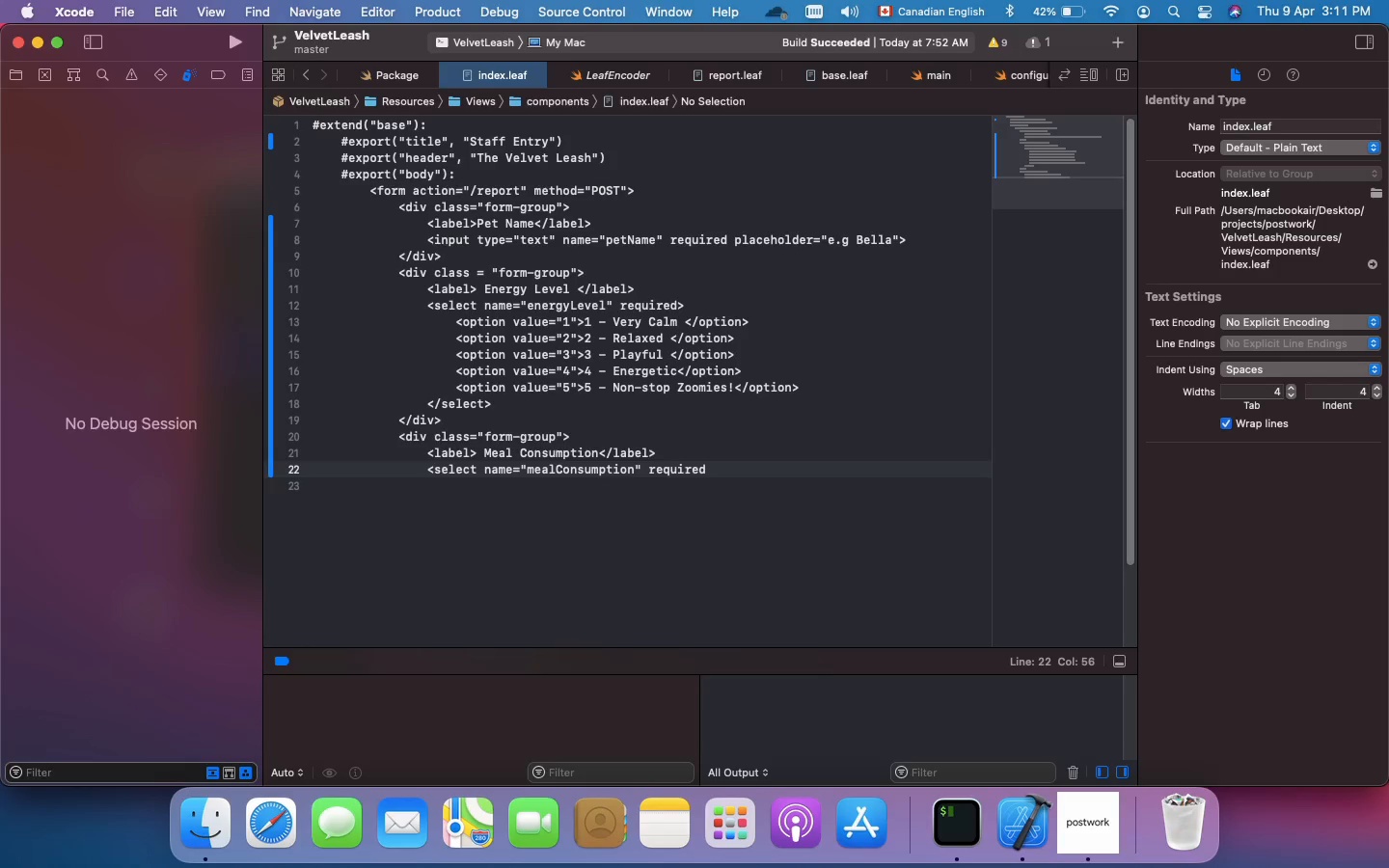 
key(Shift+Period)
 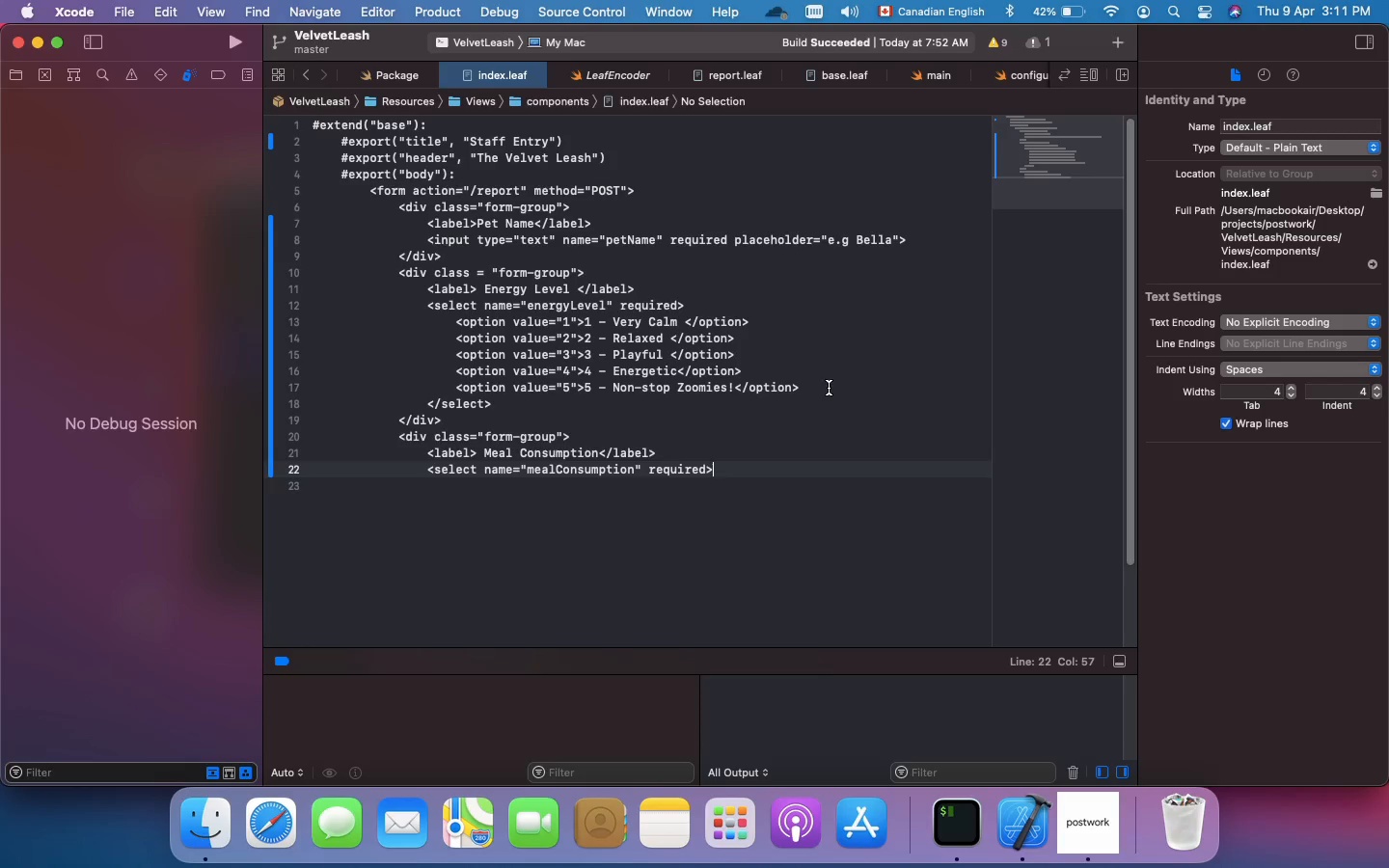 
key(Enter)
 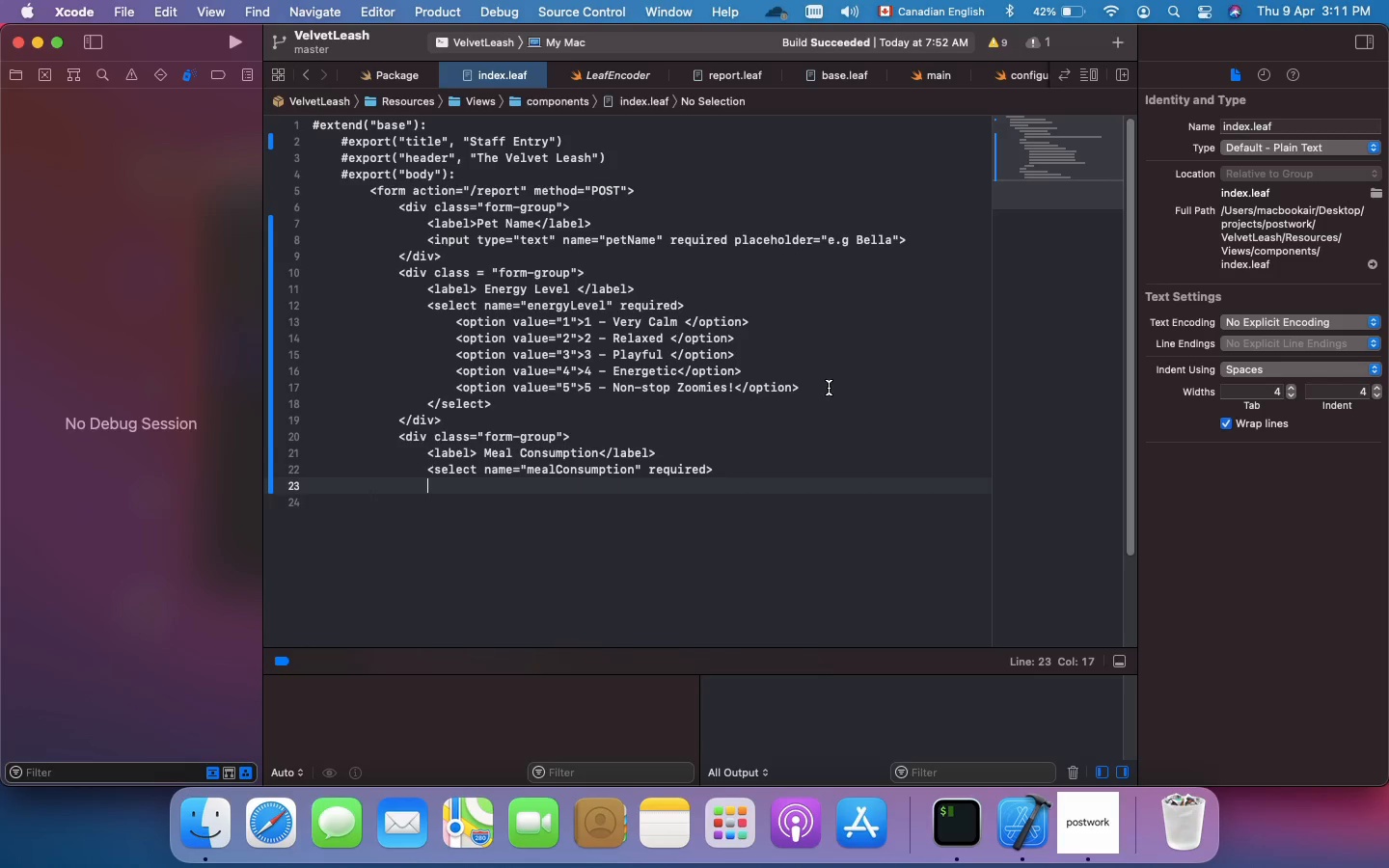 
key(Tab)
type(<option )
 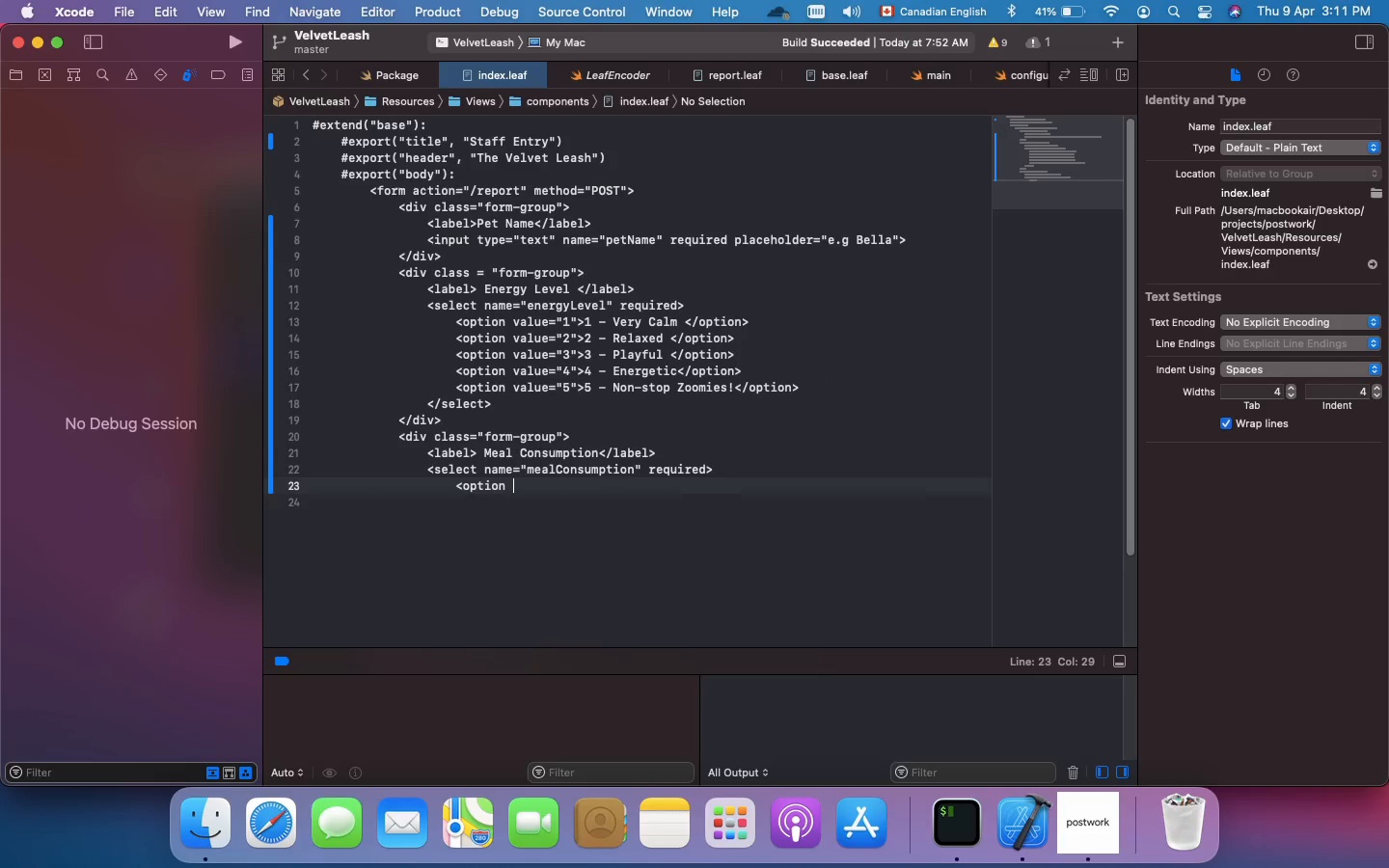 
type(value=")
 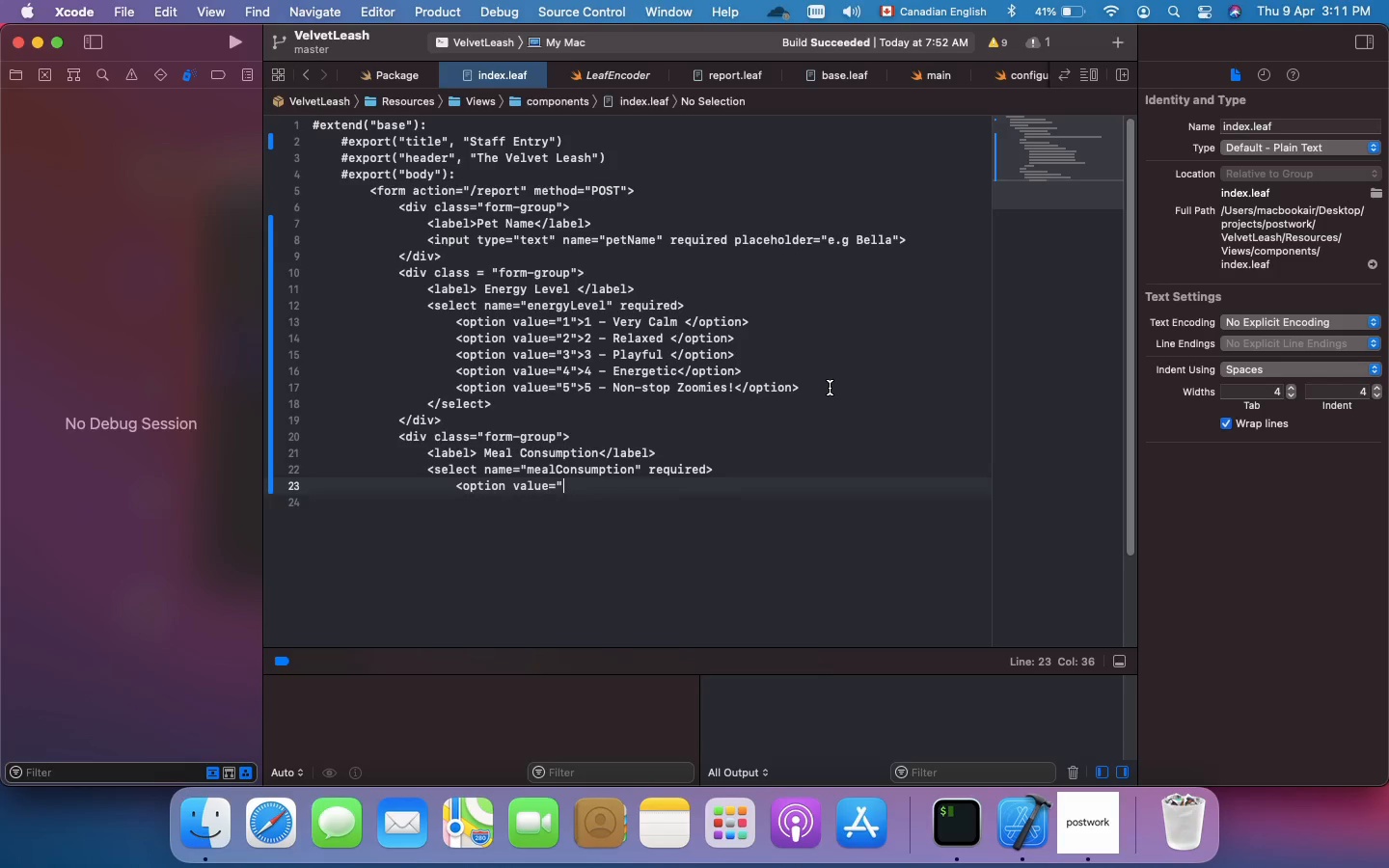 
wait(7.11)
 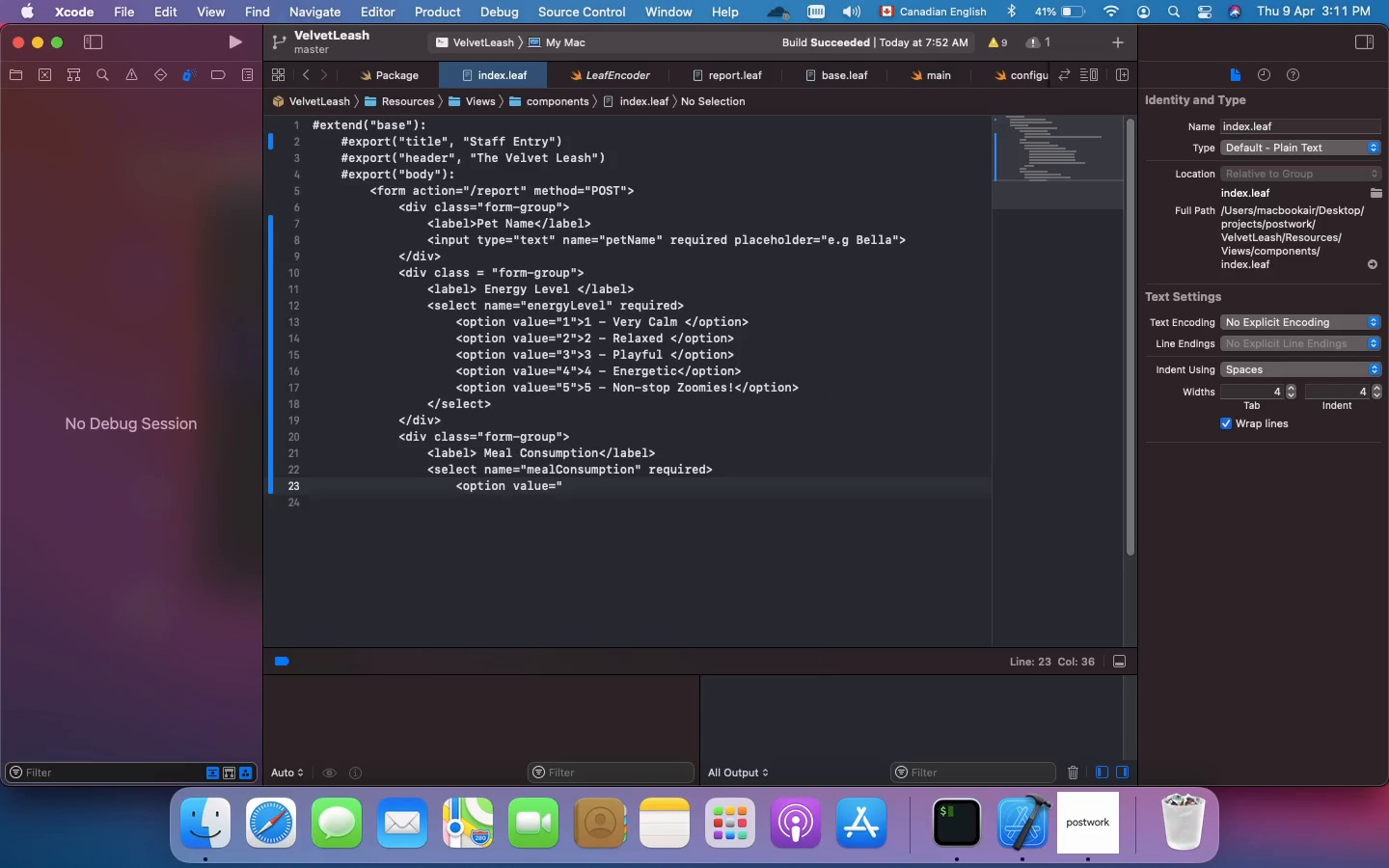 
type(Full)
 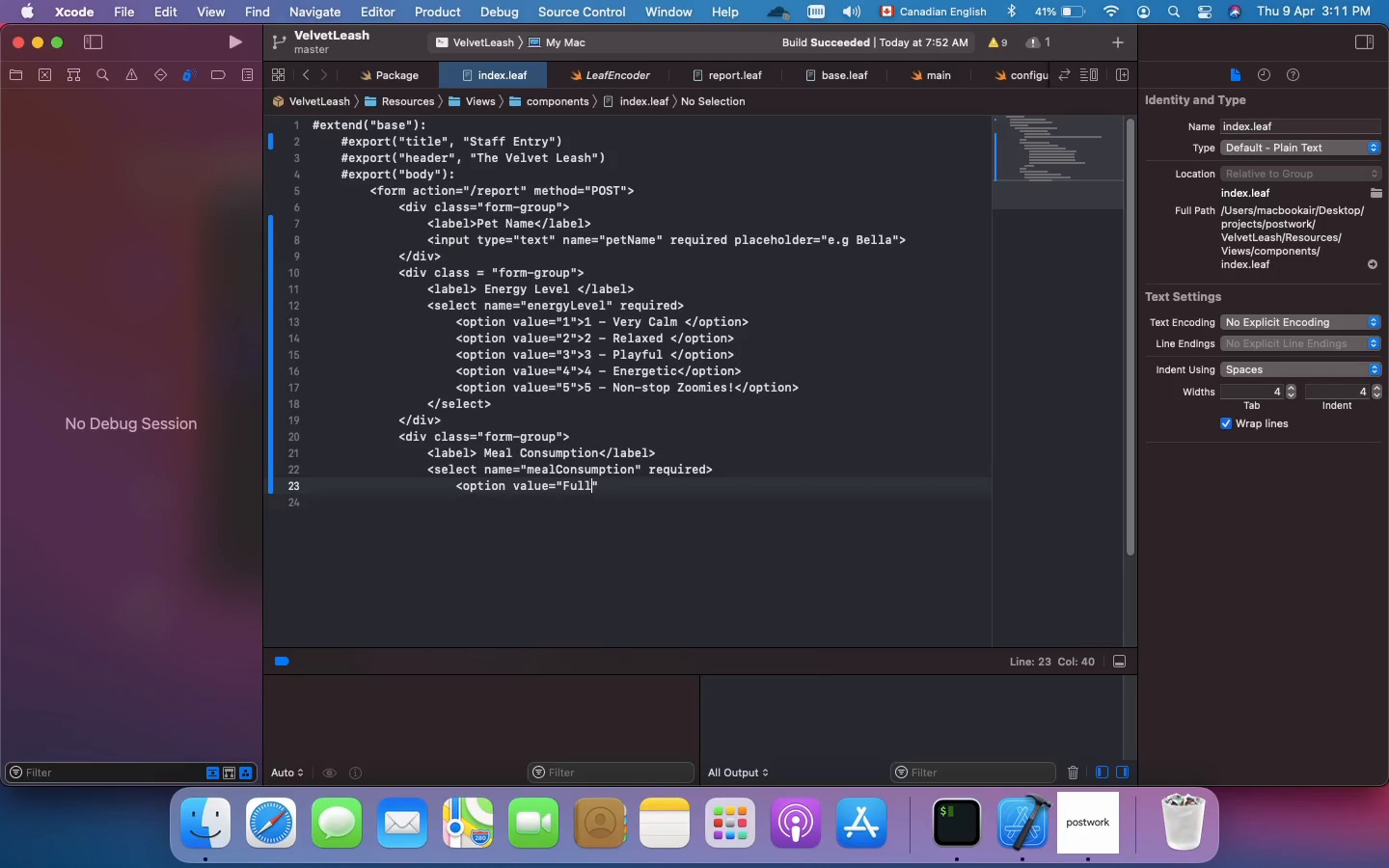 
key(ArrowRight)
 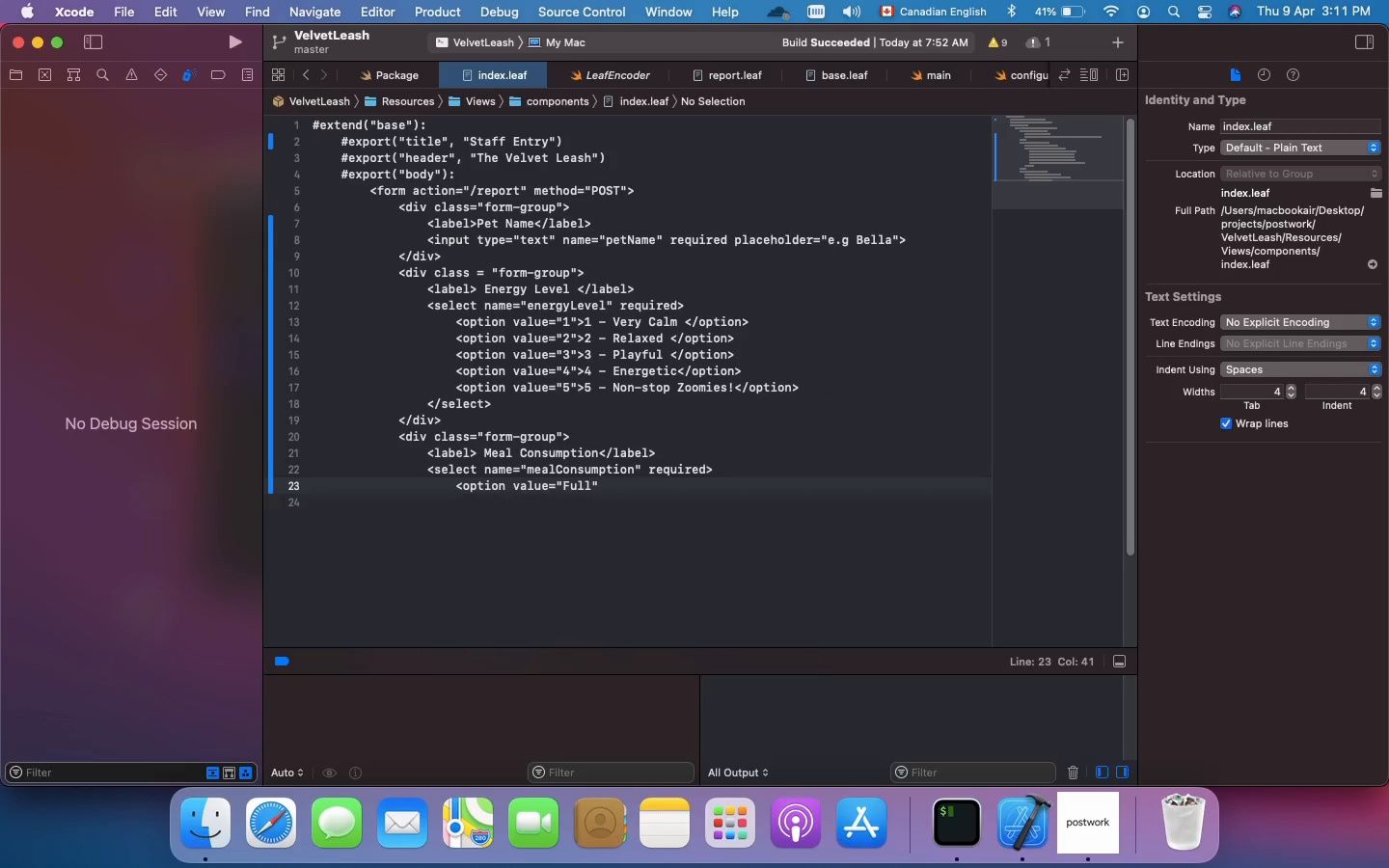 
type(> Full)
 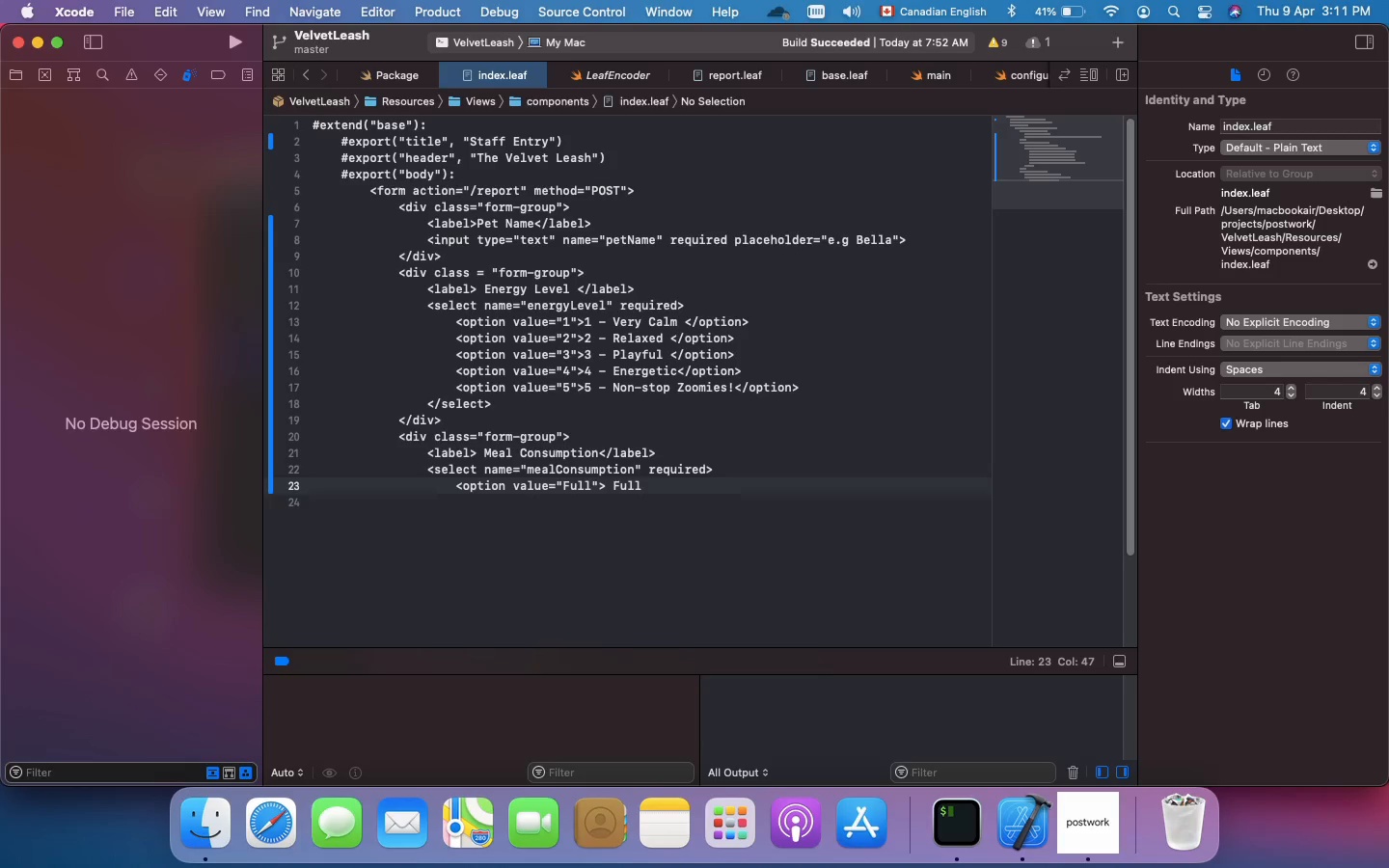 
wait(6.1)
 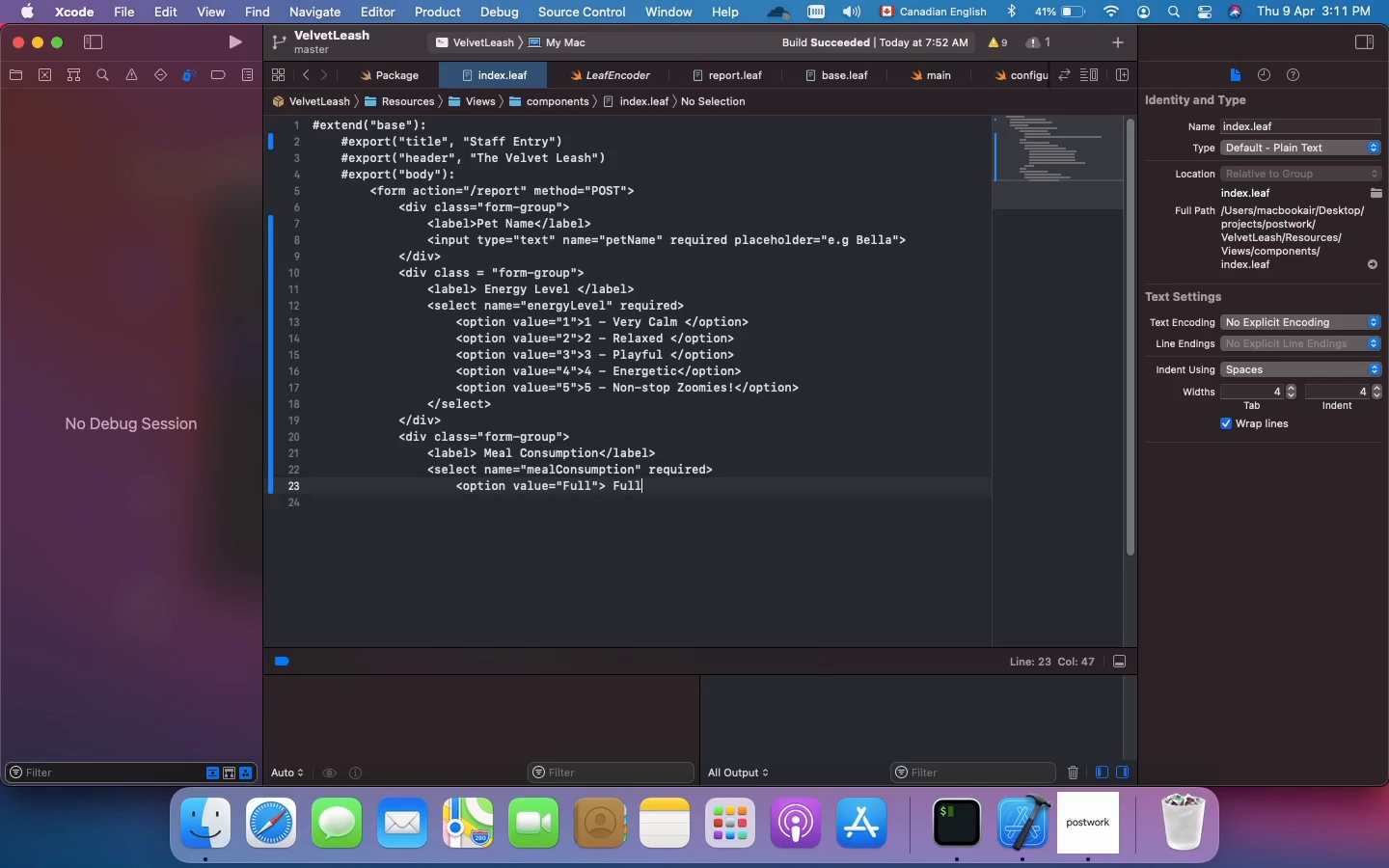 
type(</option>)
 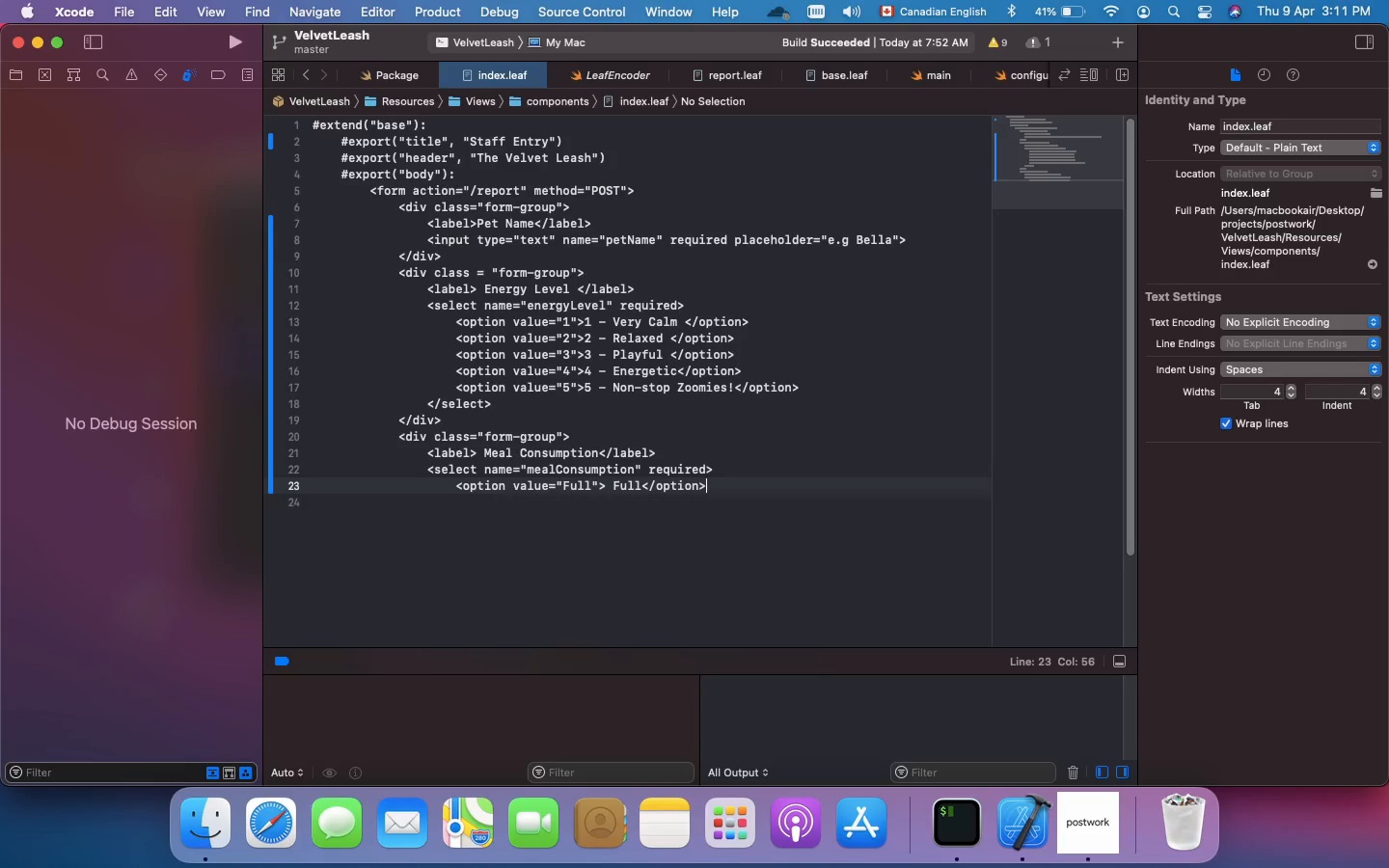 
key(Enter)
 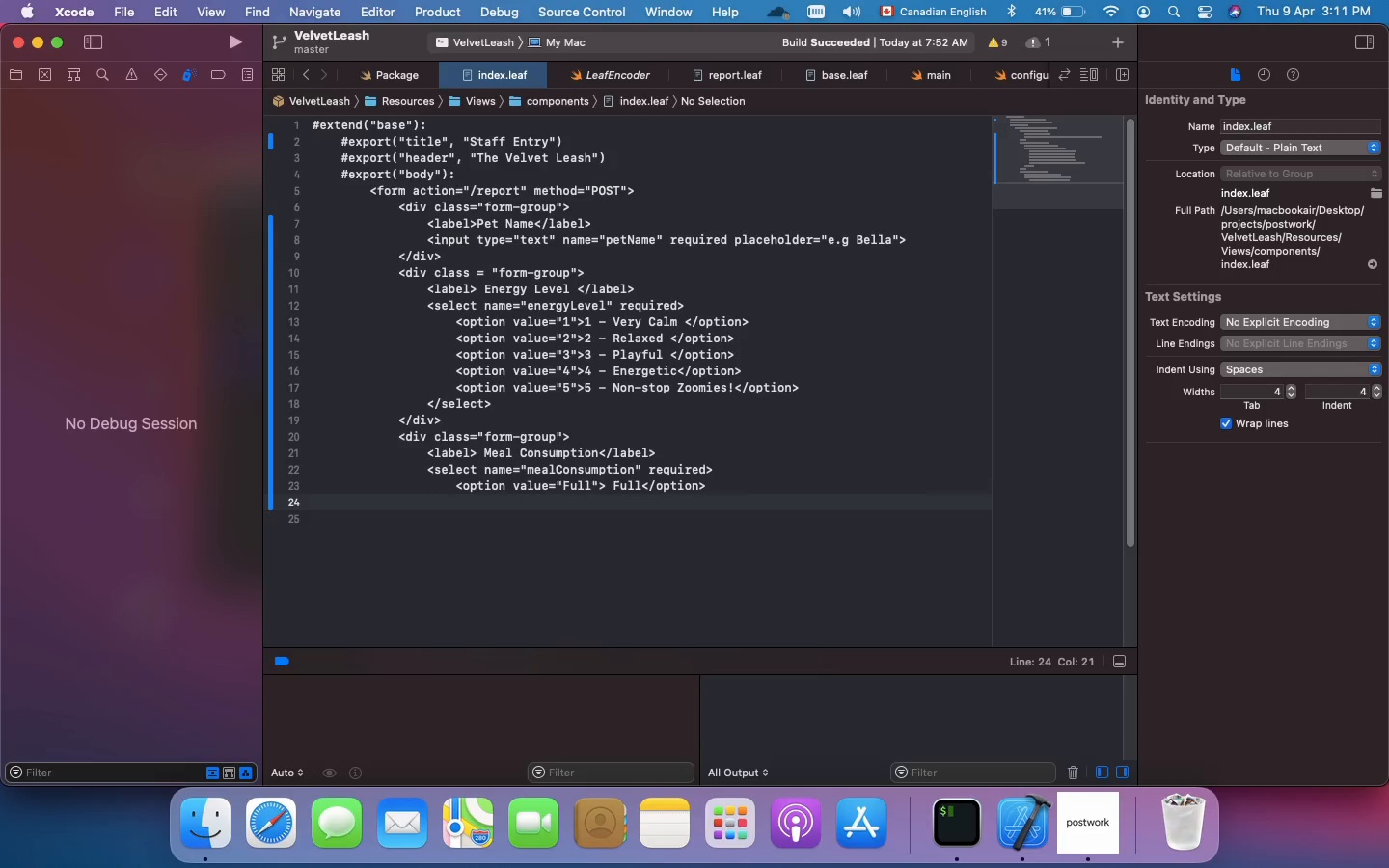 
type(<option name=")
 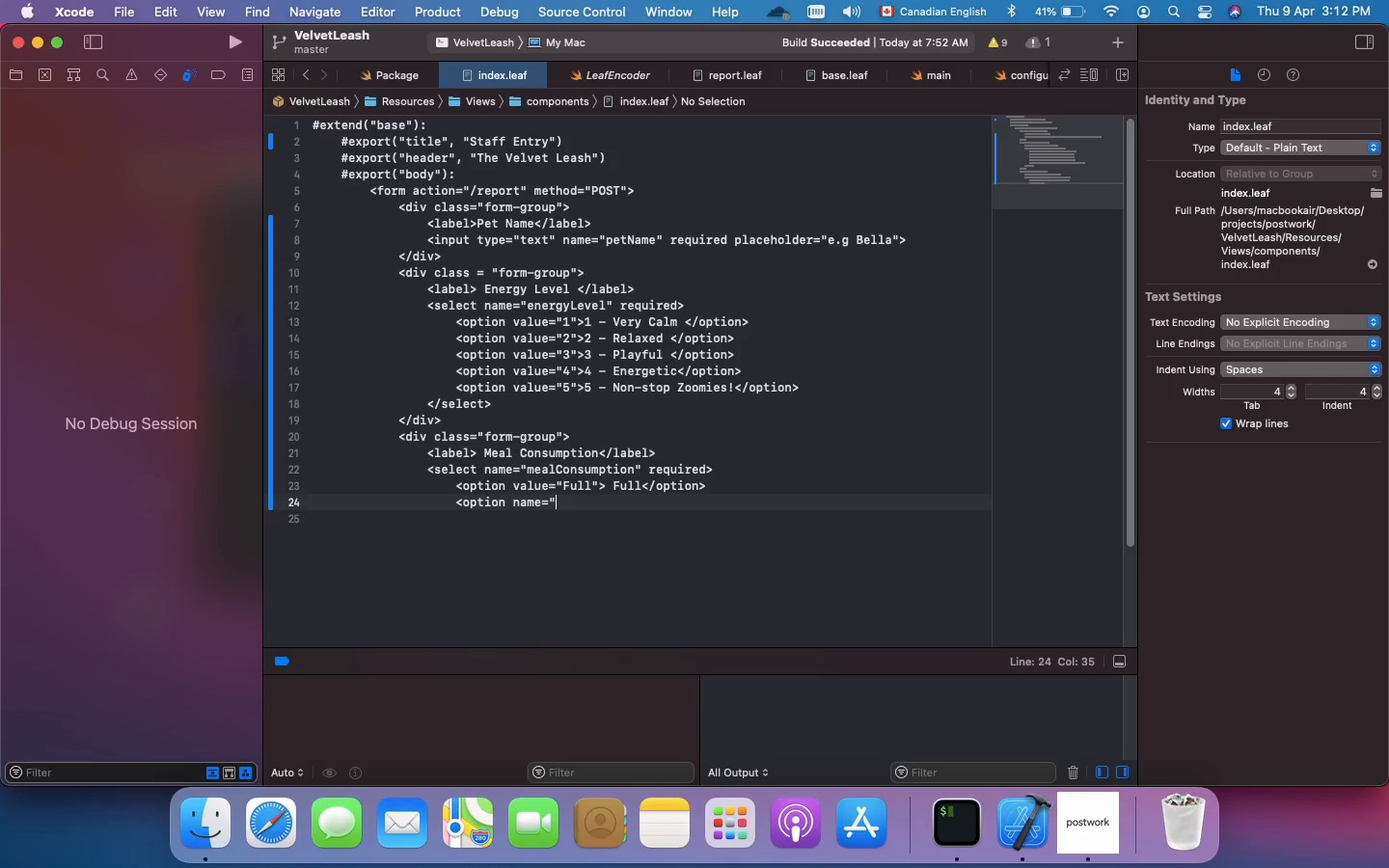 
wait(8.17)
 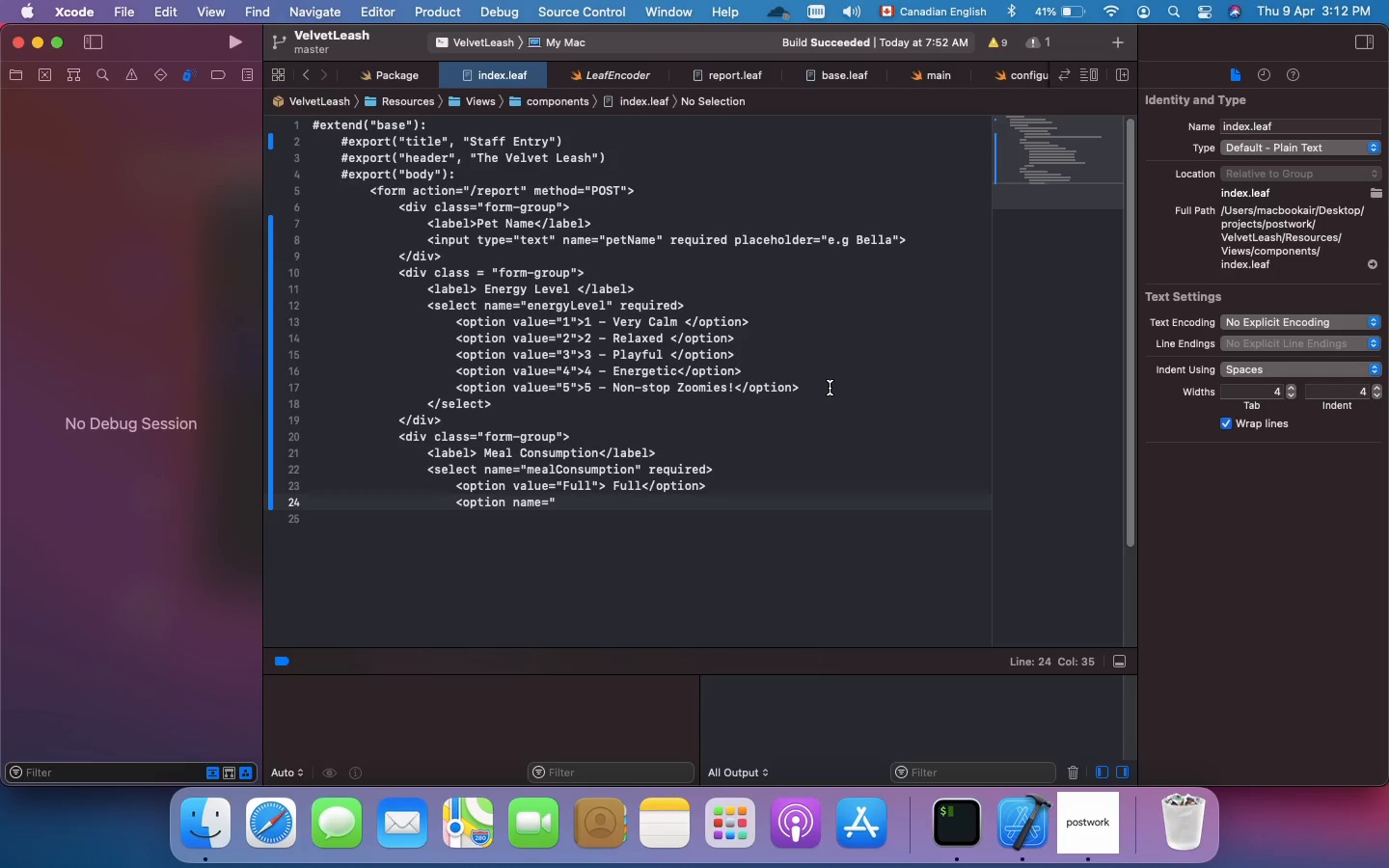 
type(Partial)
 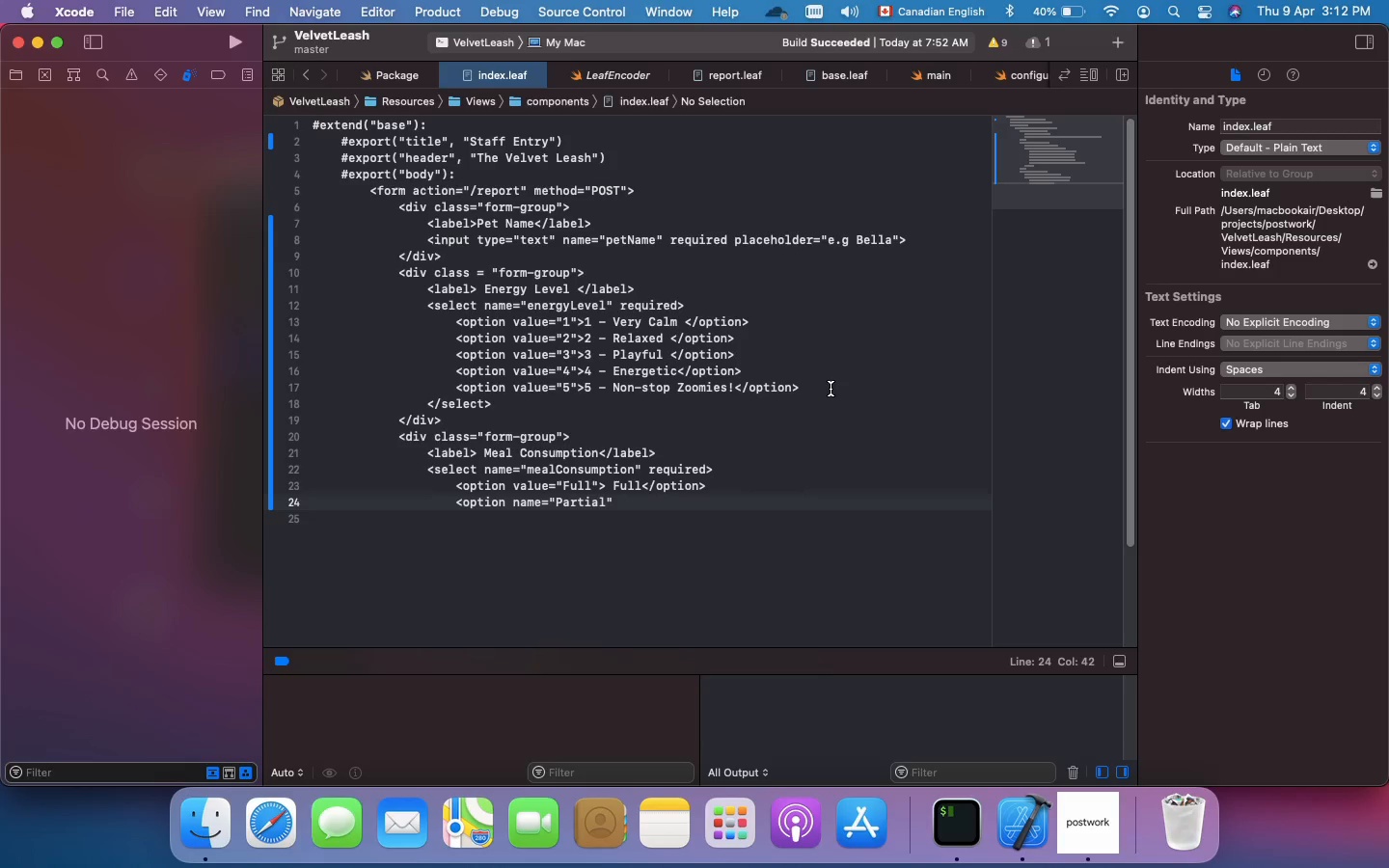 
wait(5.18)
 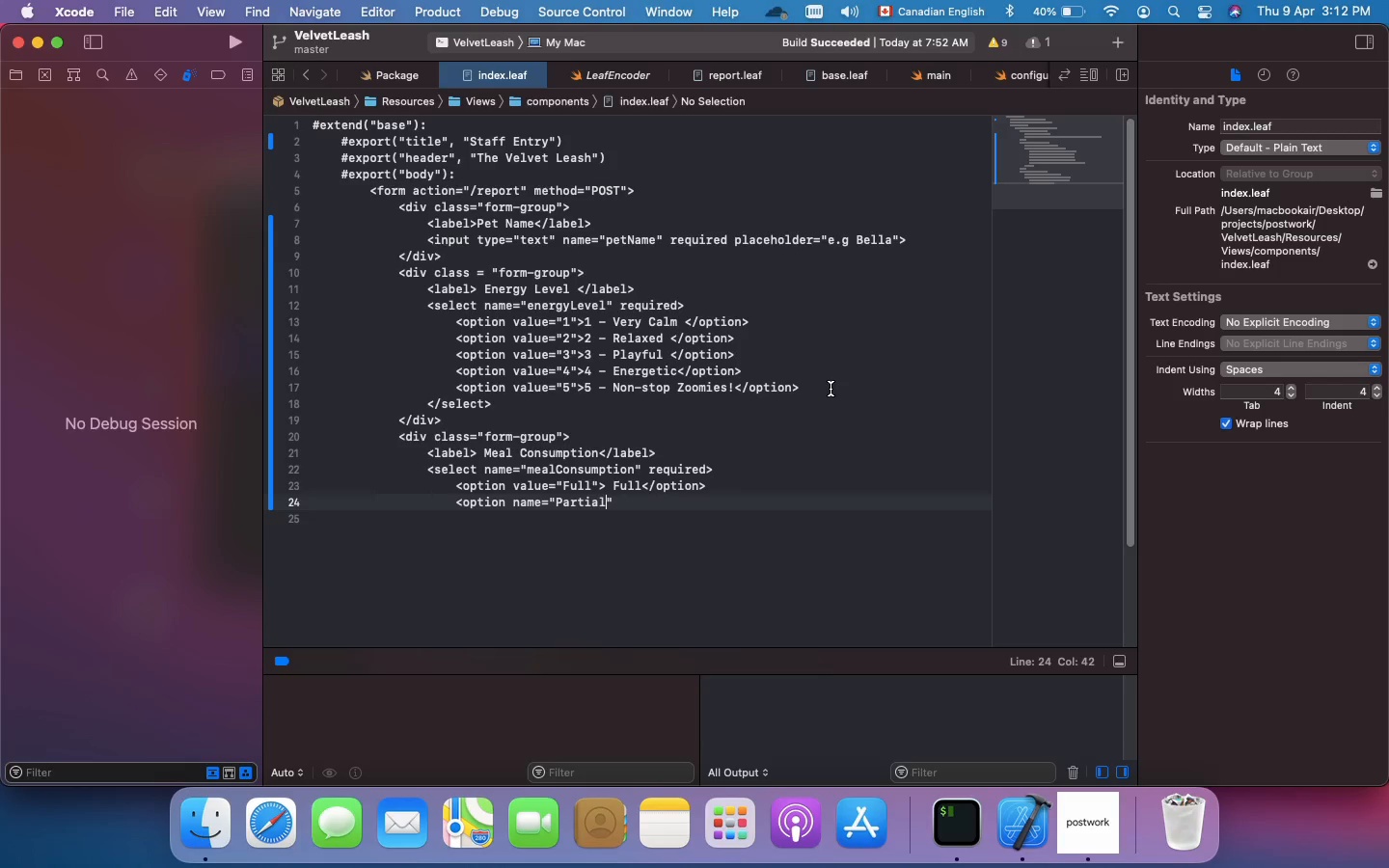 
key(ArrowRight)
 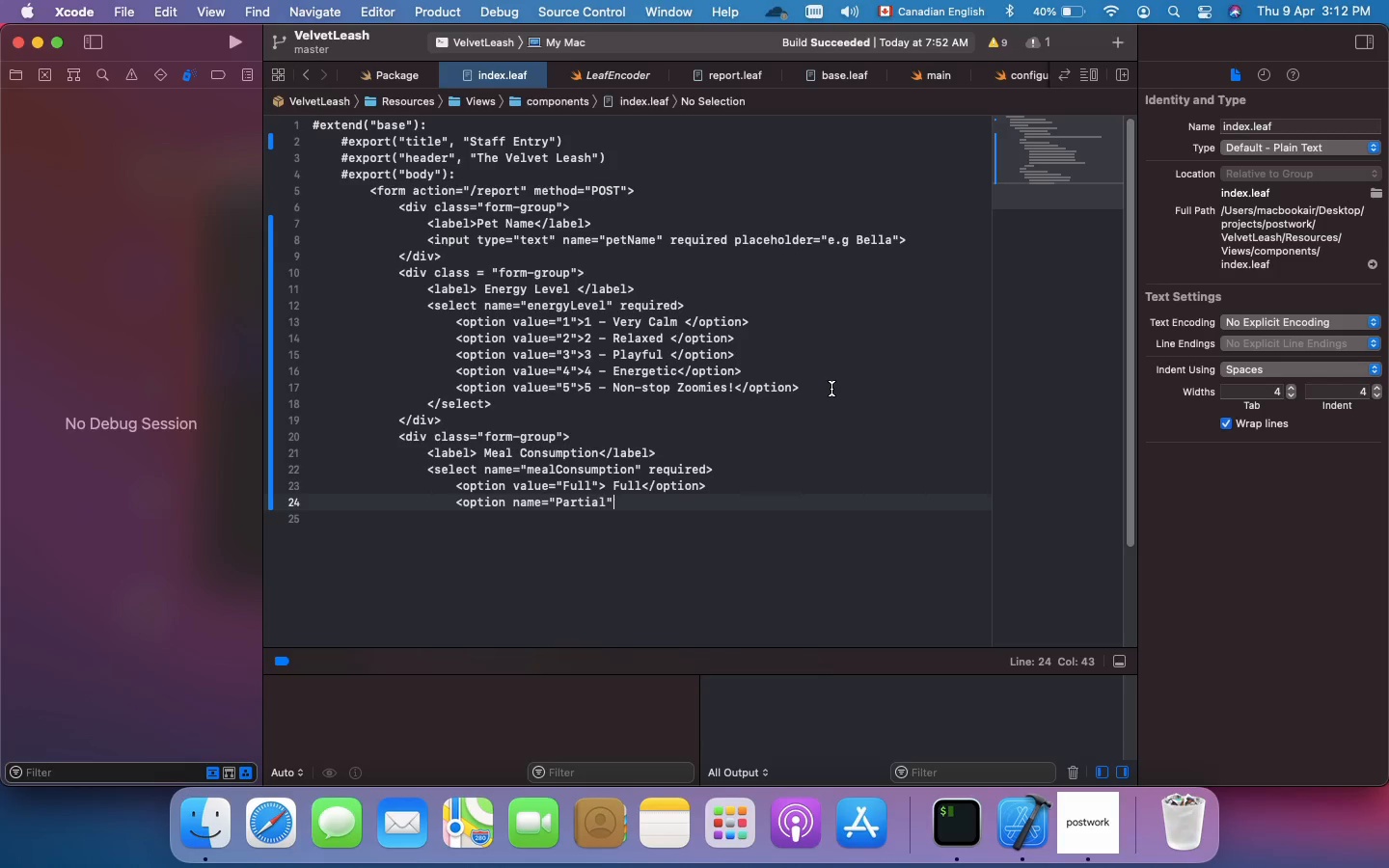 
type(> Partial</option>)
 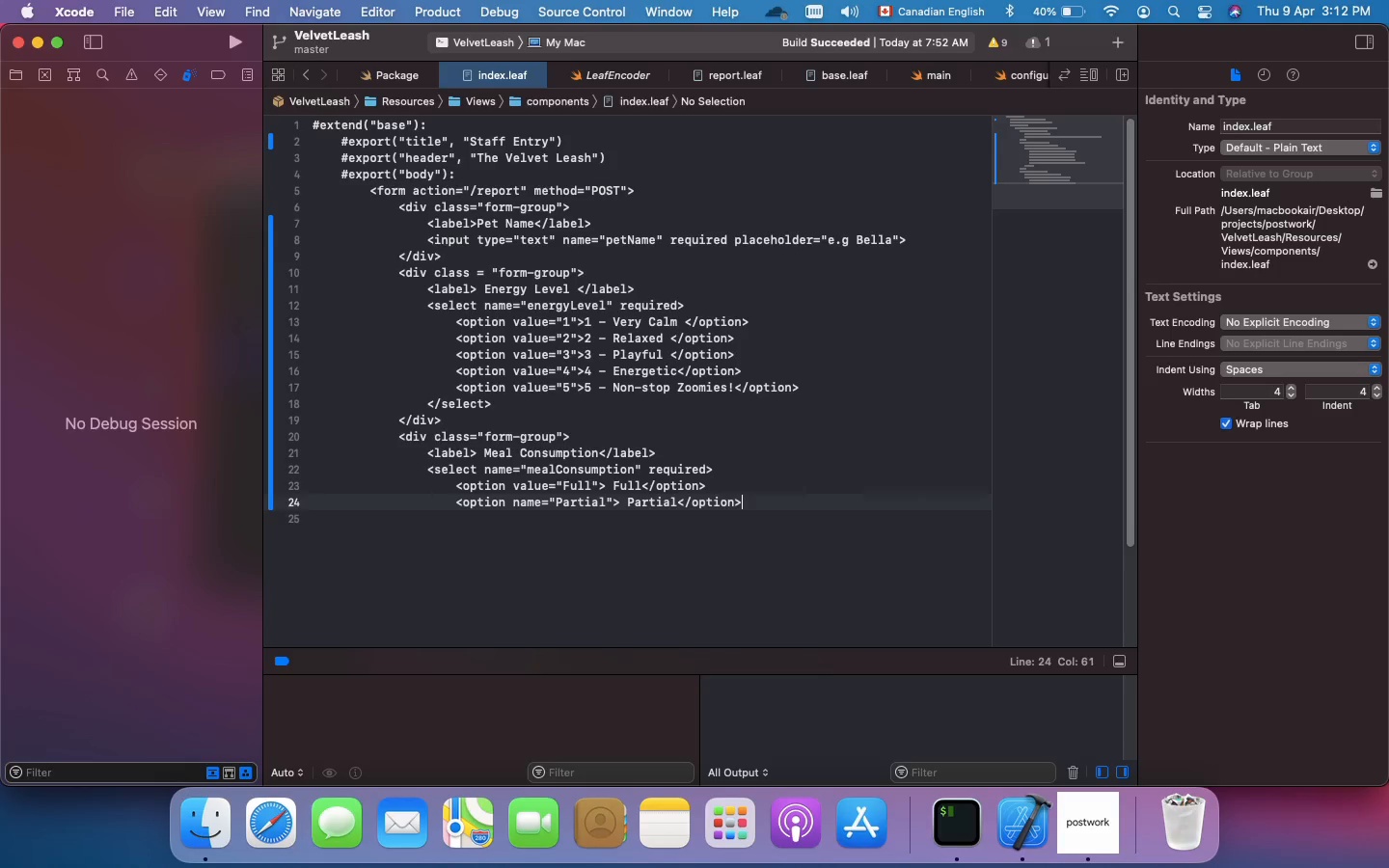 
 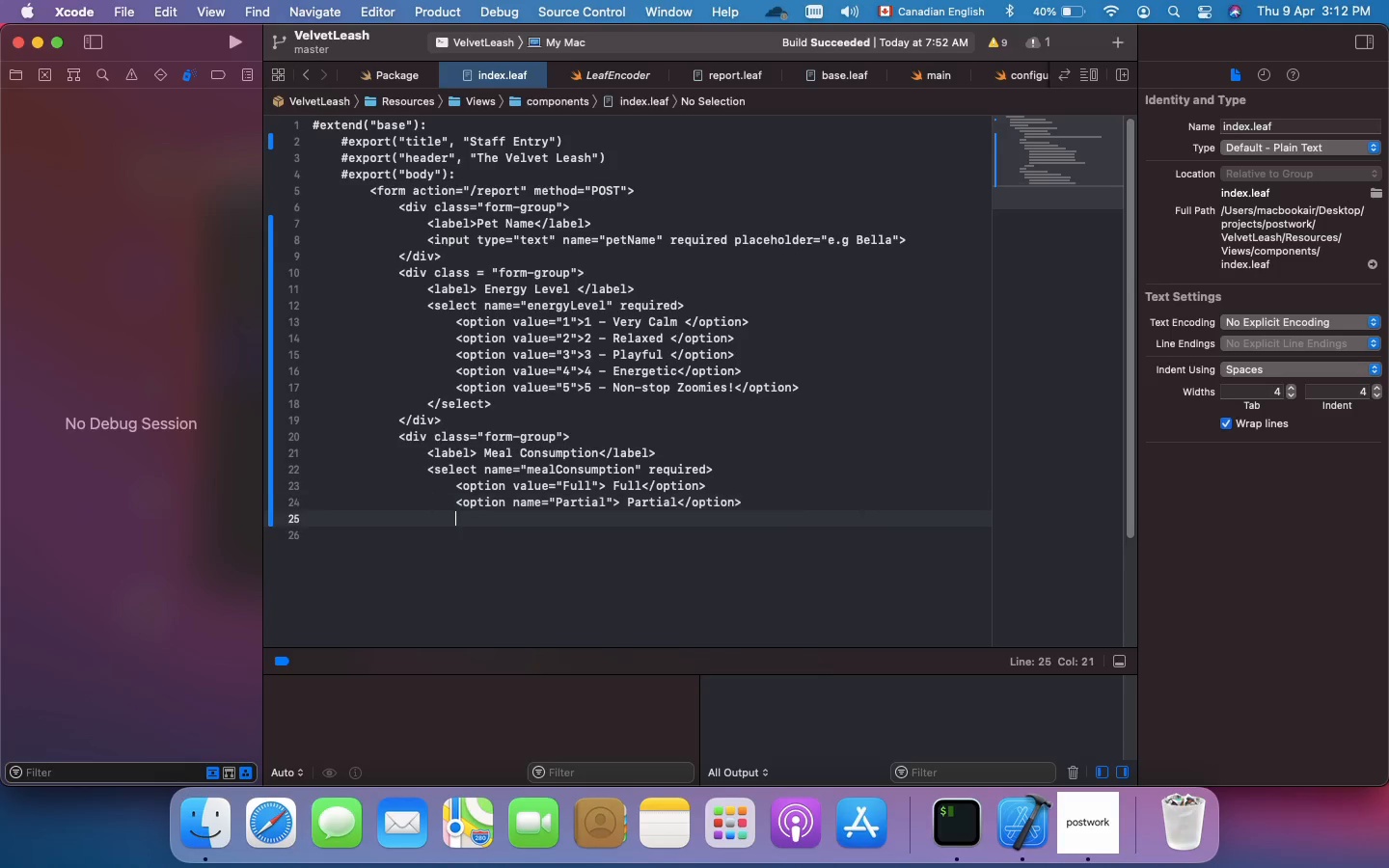 
key(Enter)
 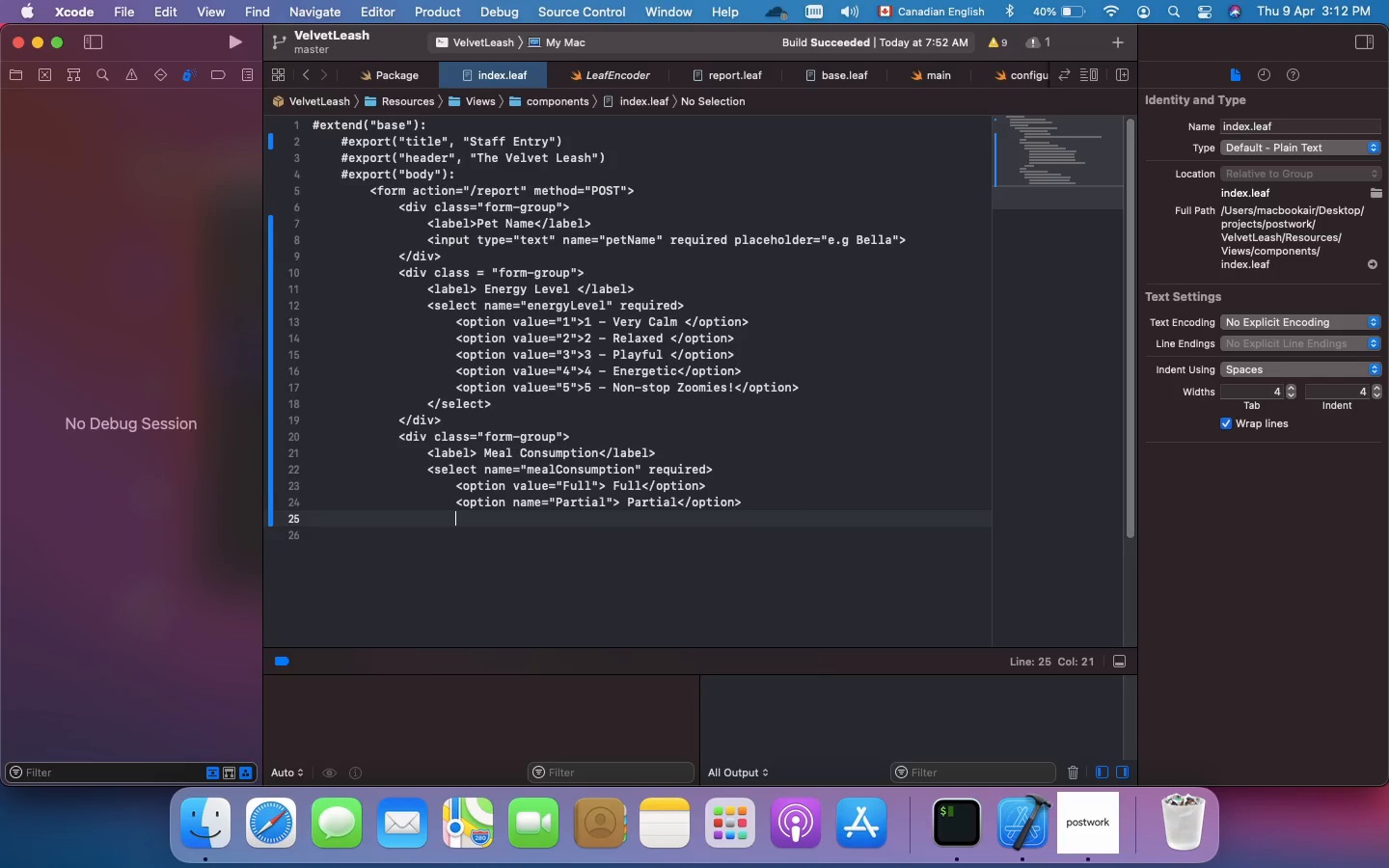 
type(<option na)
key(Backspace)
key(Backspace)
type(value="None)
 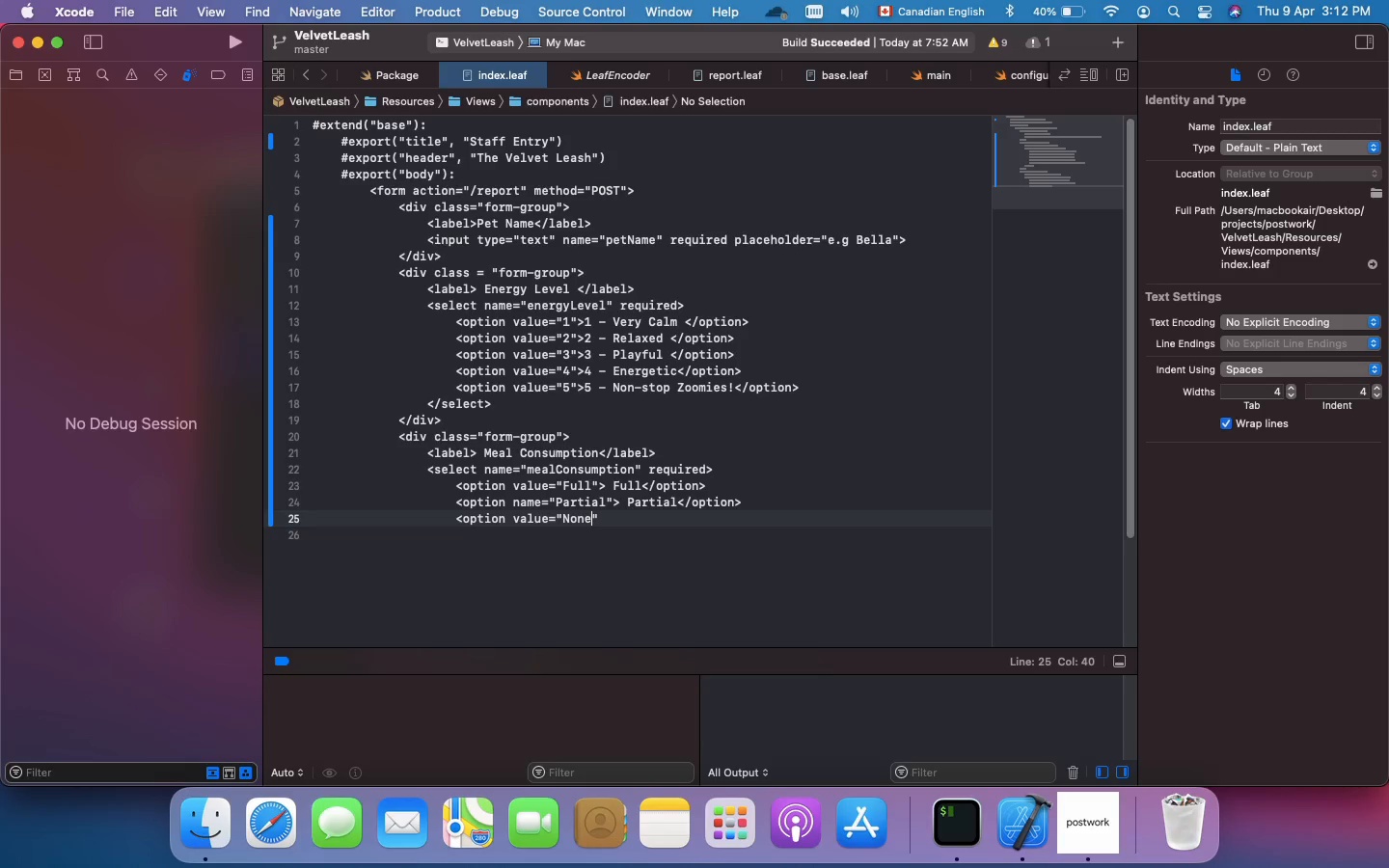 
key(ArrowUp)
 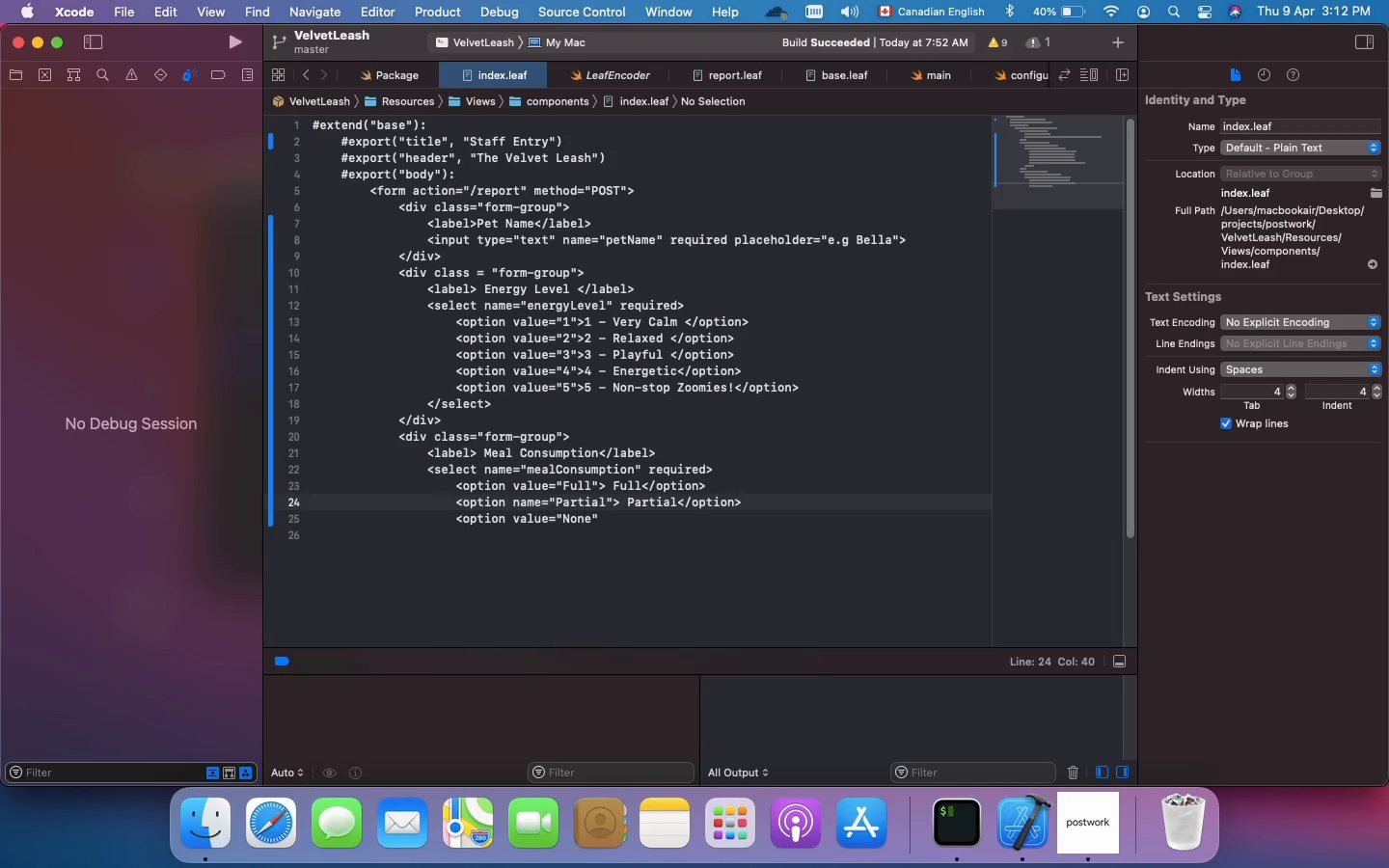 
key(ArrowLeft)
 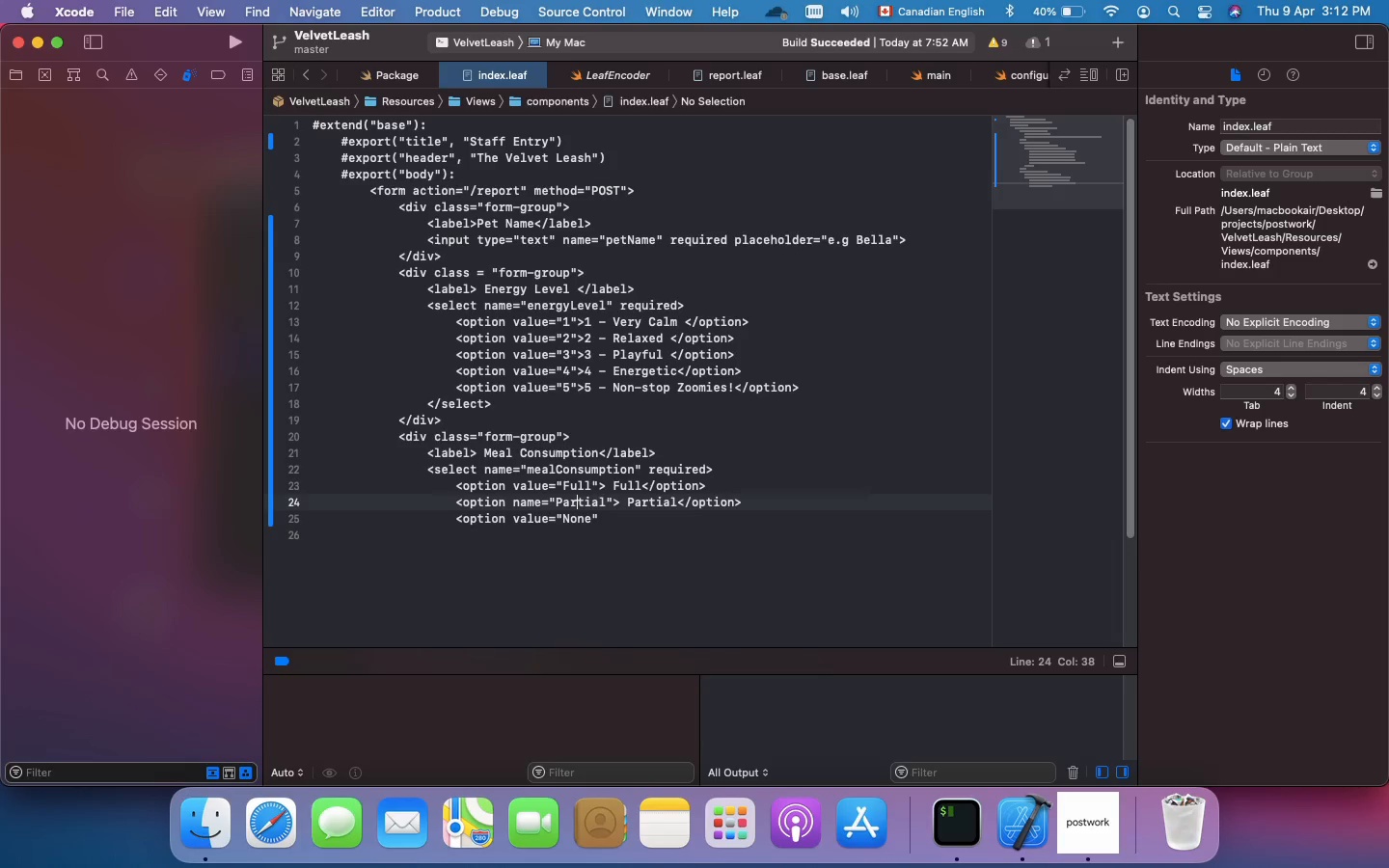 
key(ArrowLeft)
 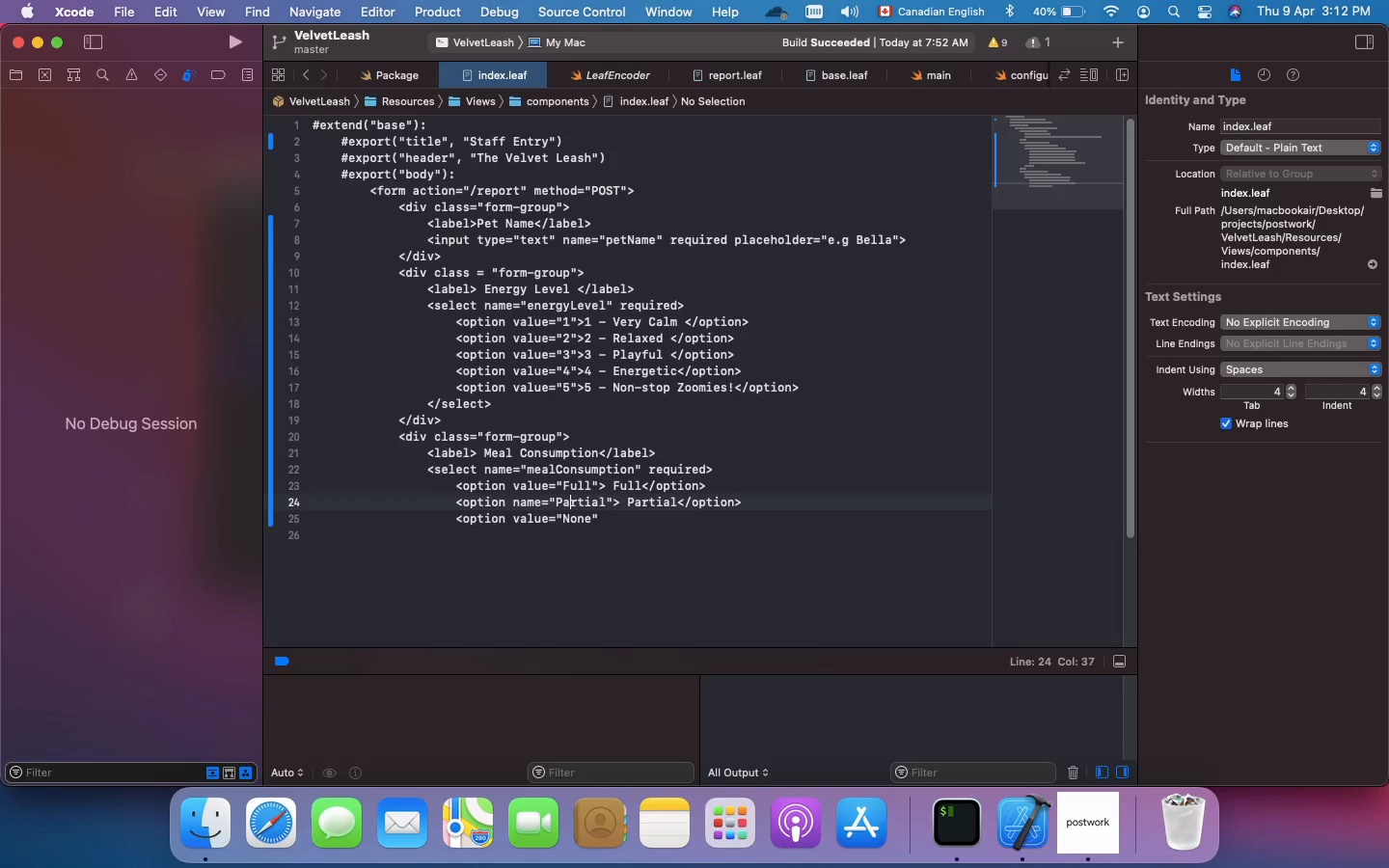 
key(ArrowLeft)
 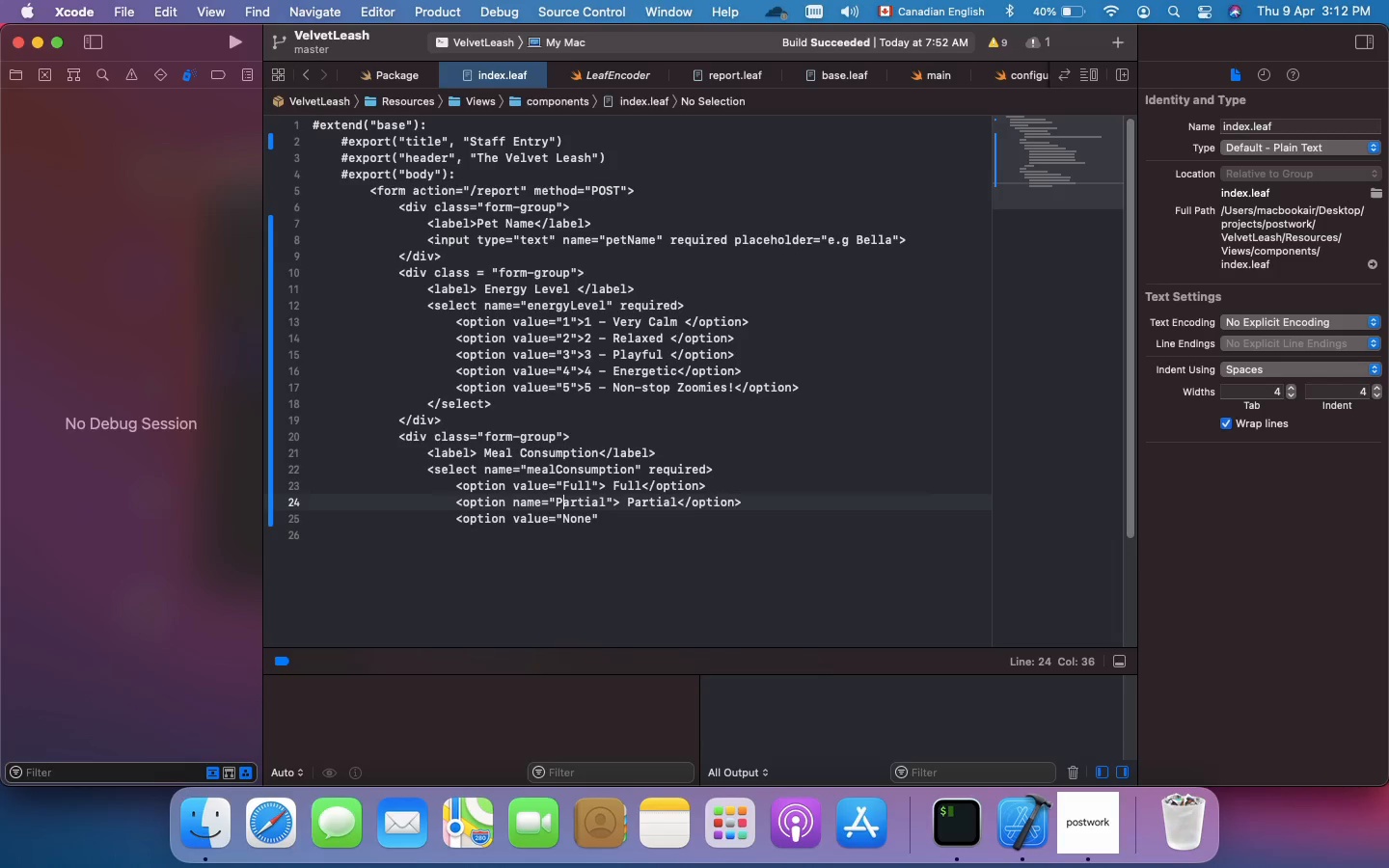 
key(ArrowLeft)
 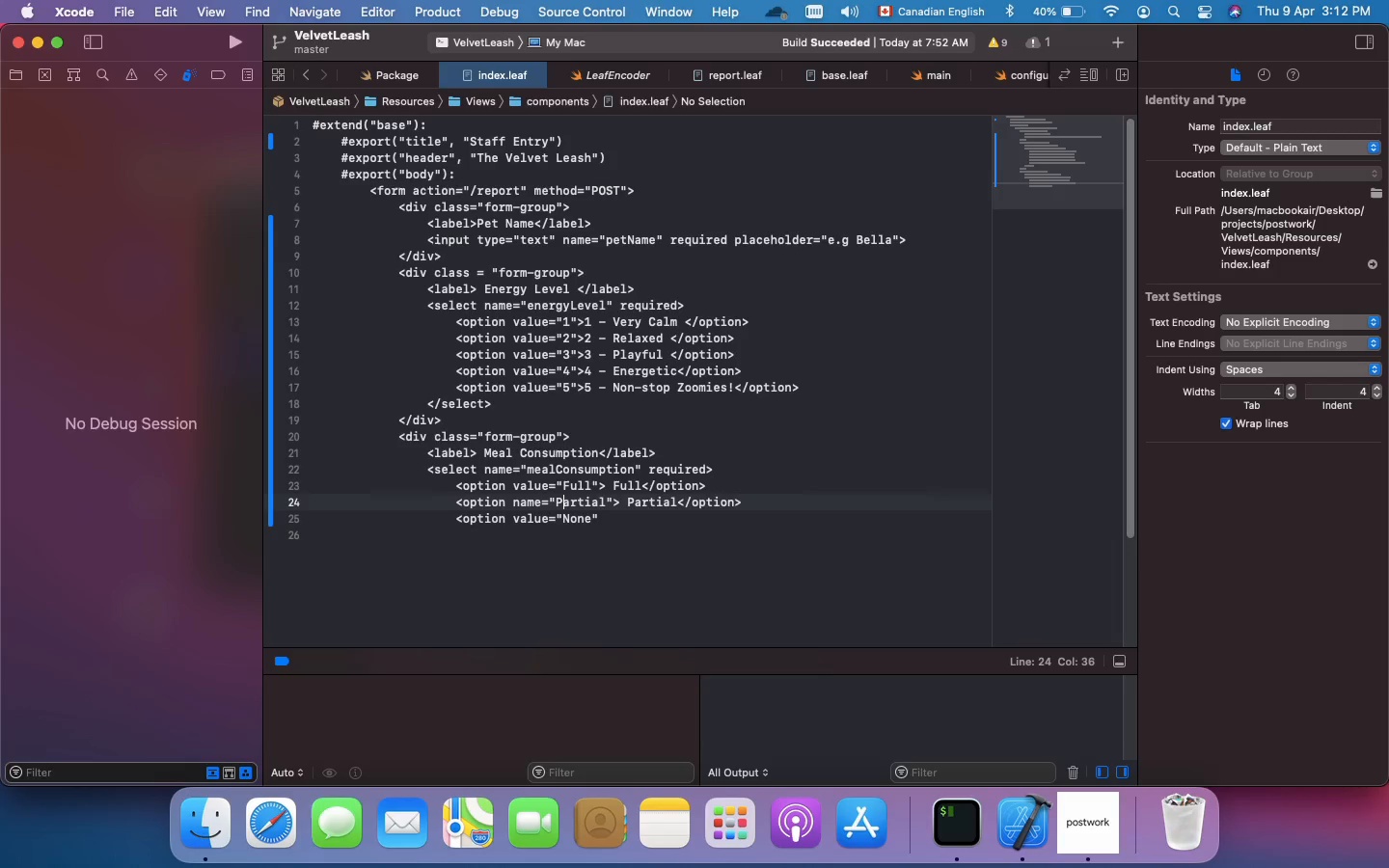 
key(ArrowLeft)
 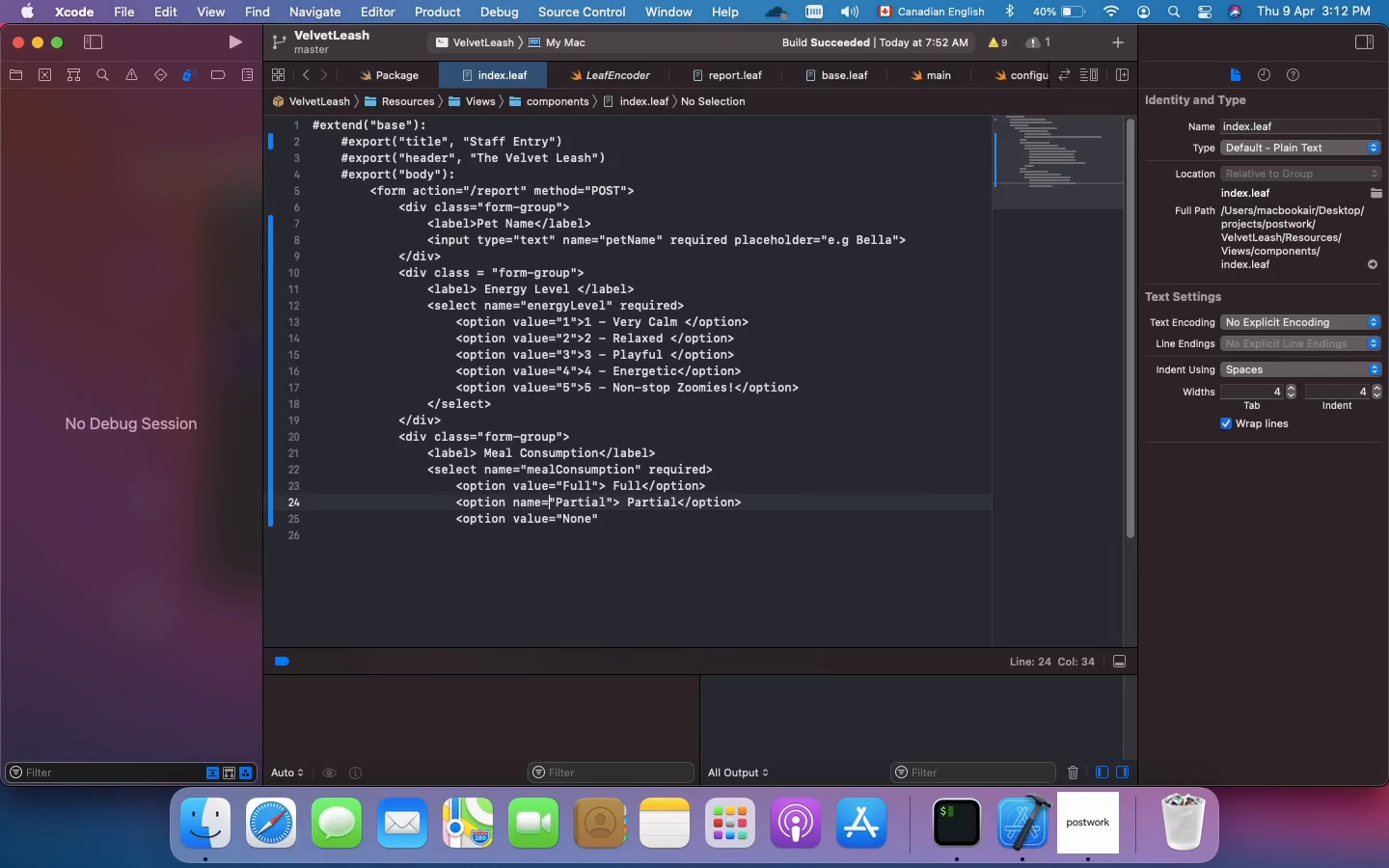 
key(ArrowLeft)
 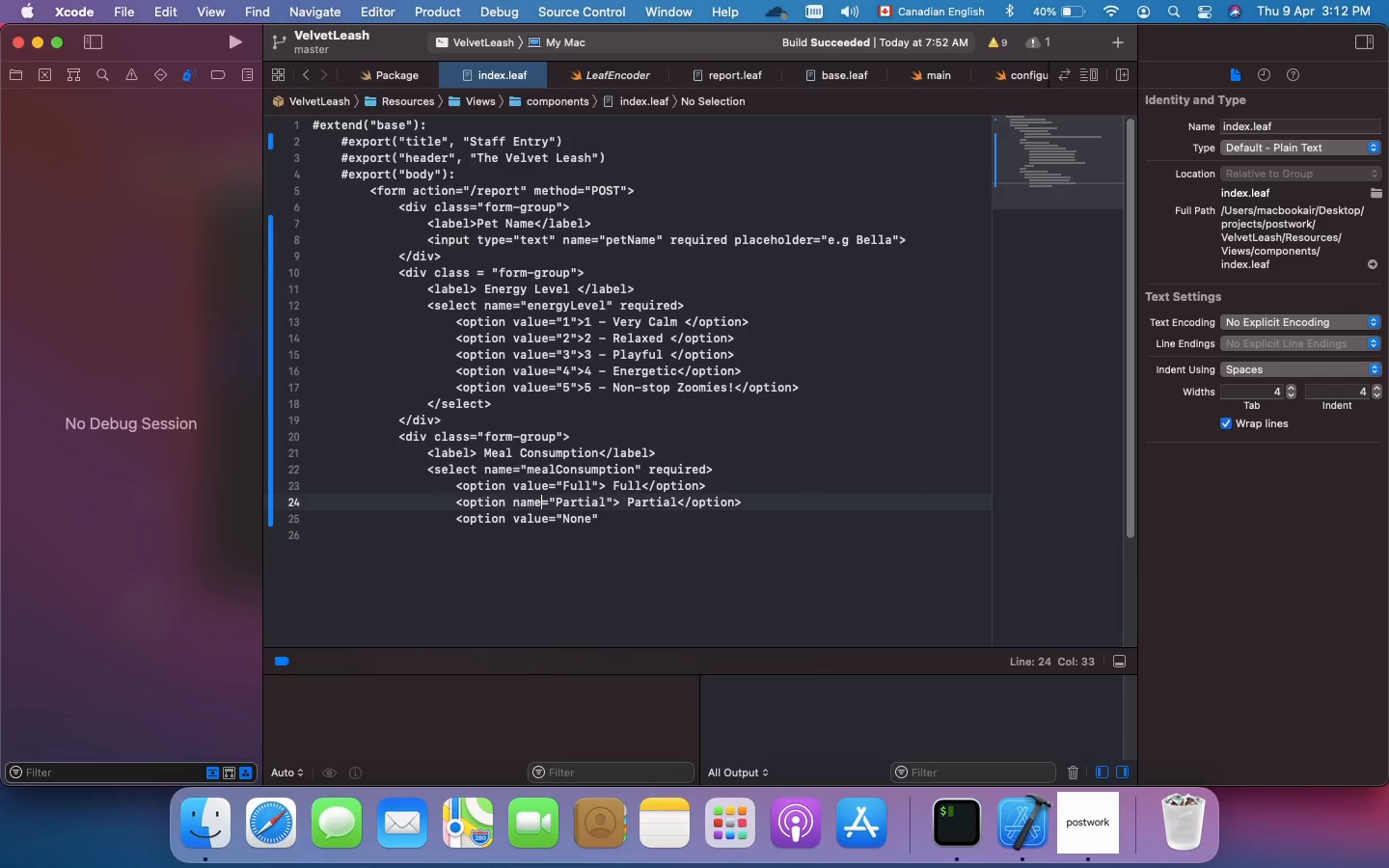 
key(ArrowLeft)
 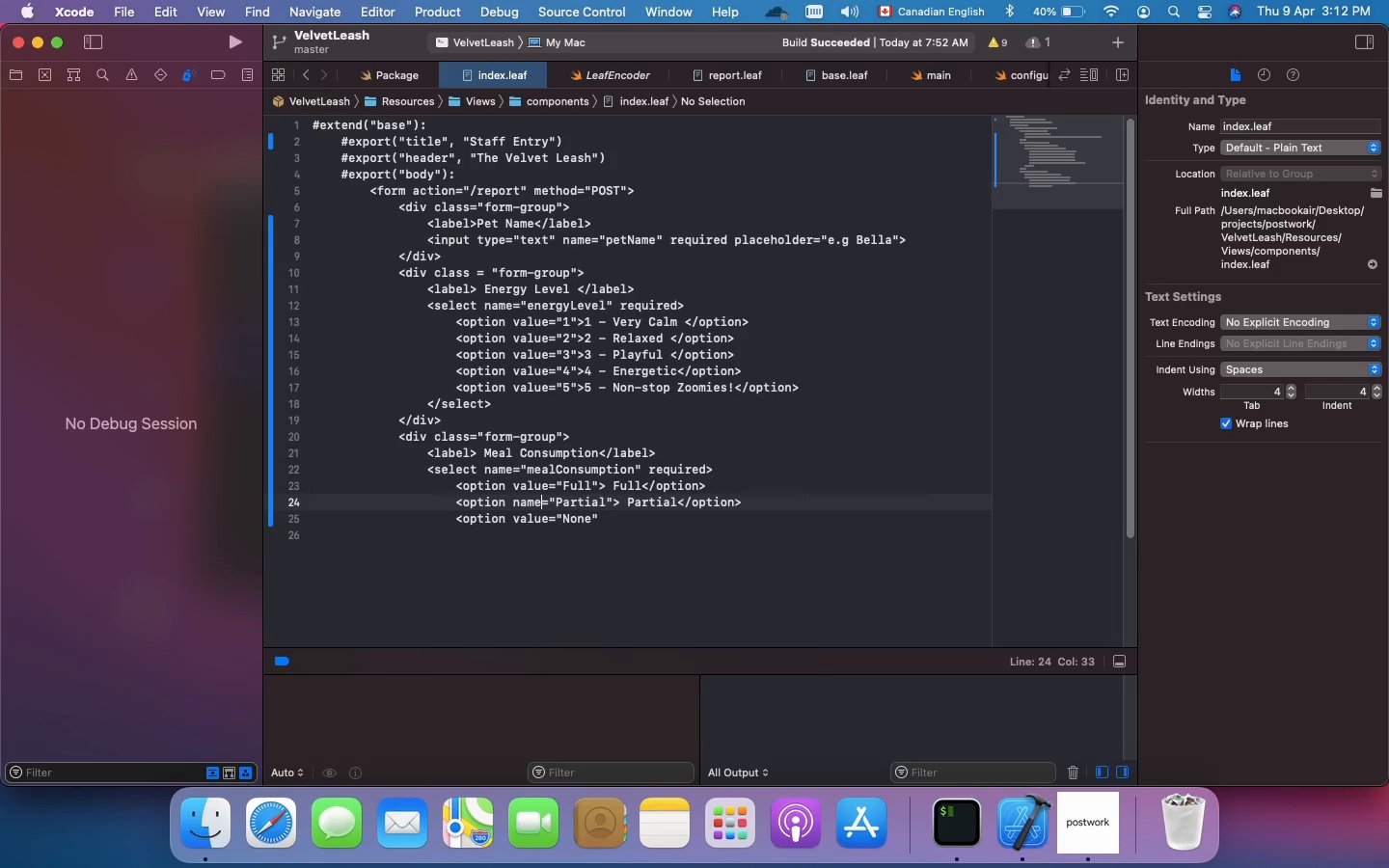 
key(Backspace)
key(Backspace)
key(Backspace)
key(Backspace)
type(value)
 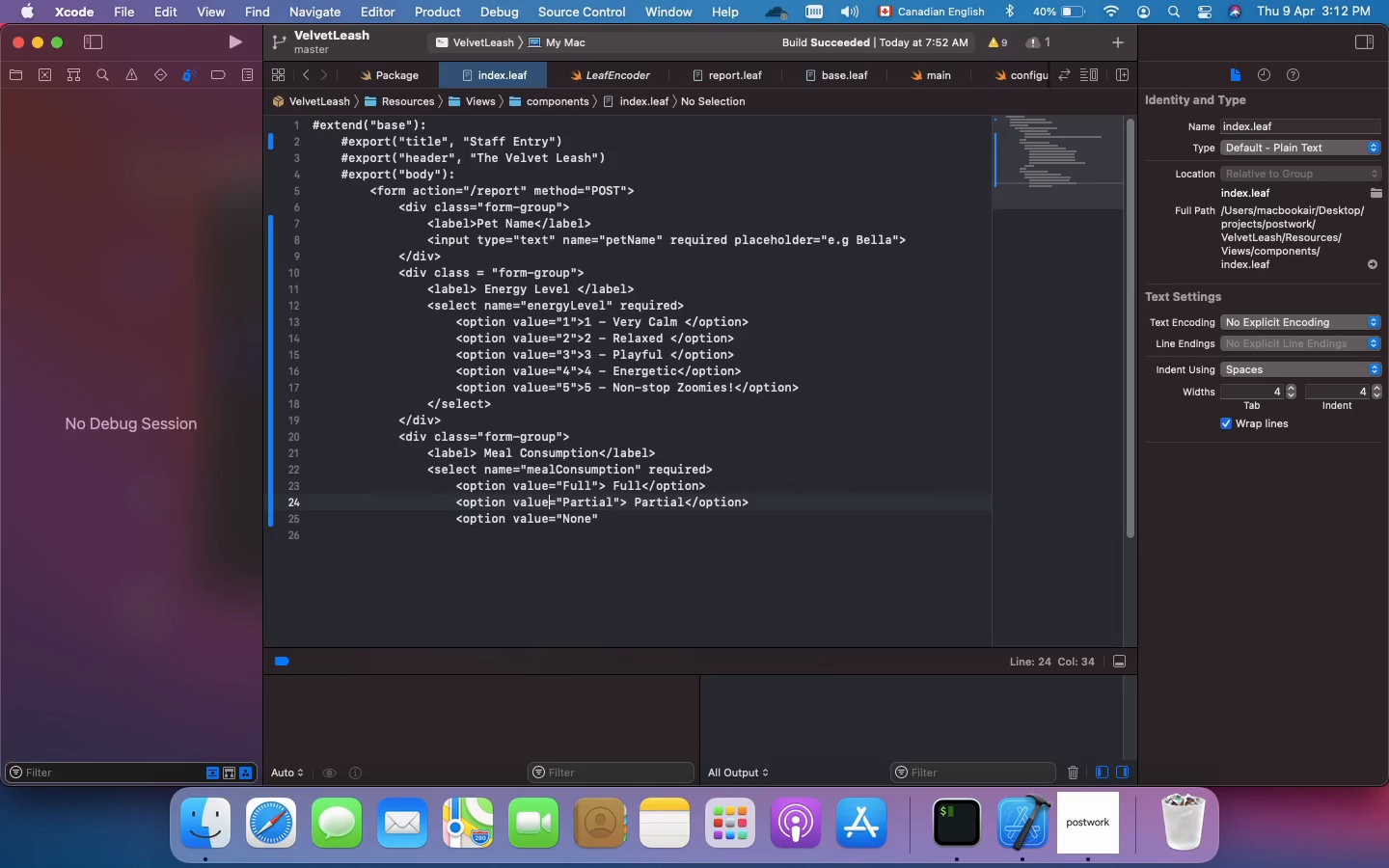 
key(ArrowDown)
 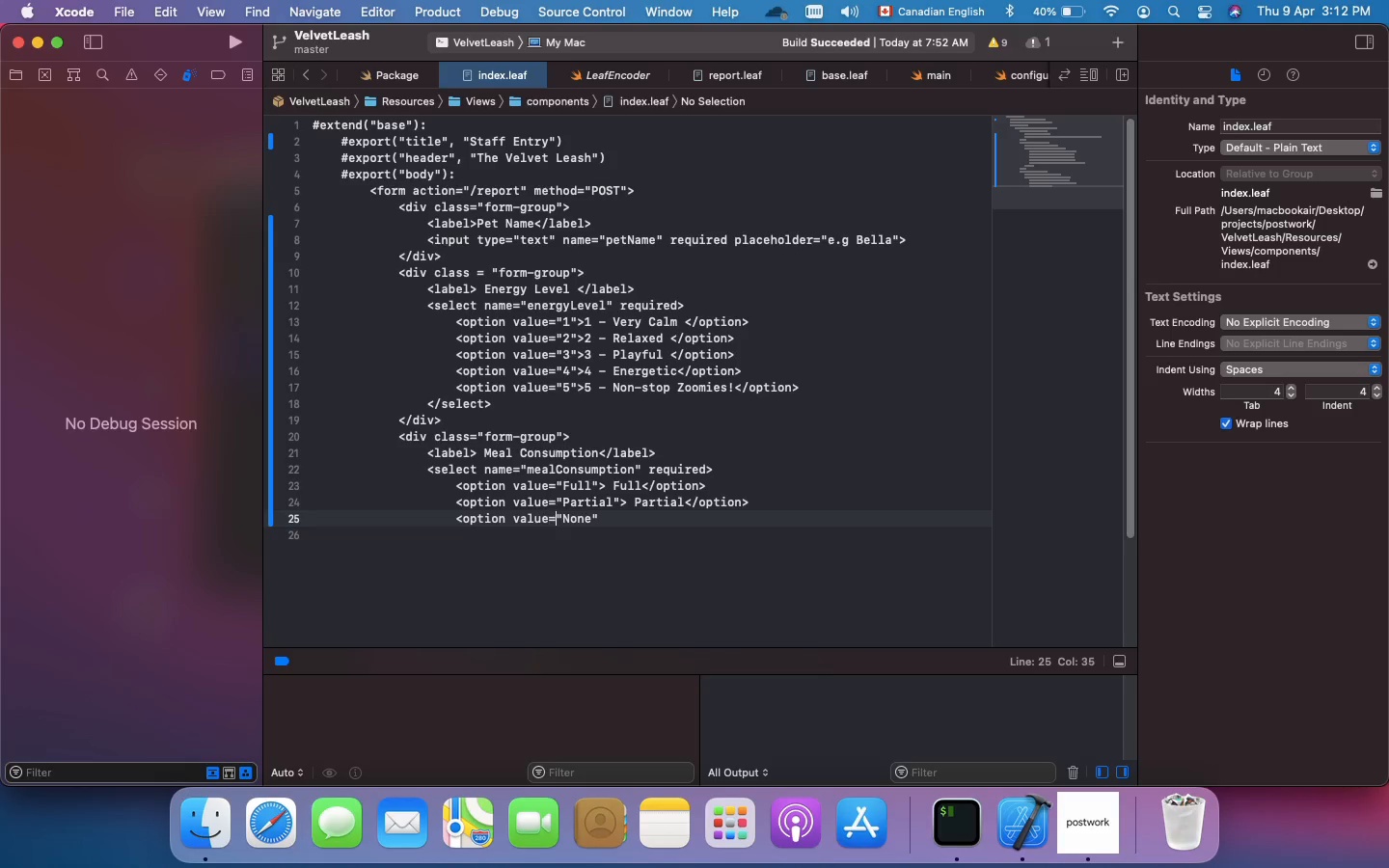 
key(ArrowRight)
 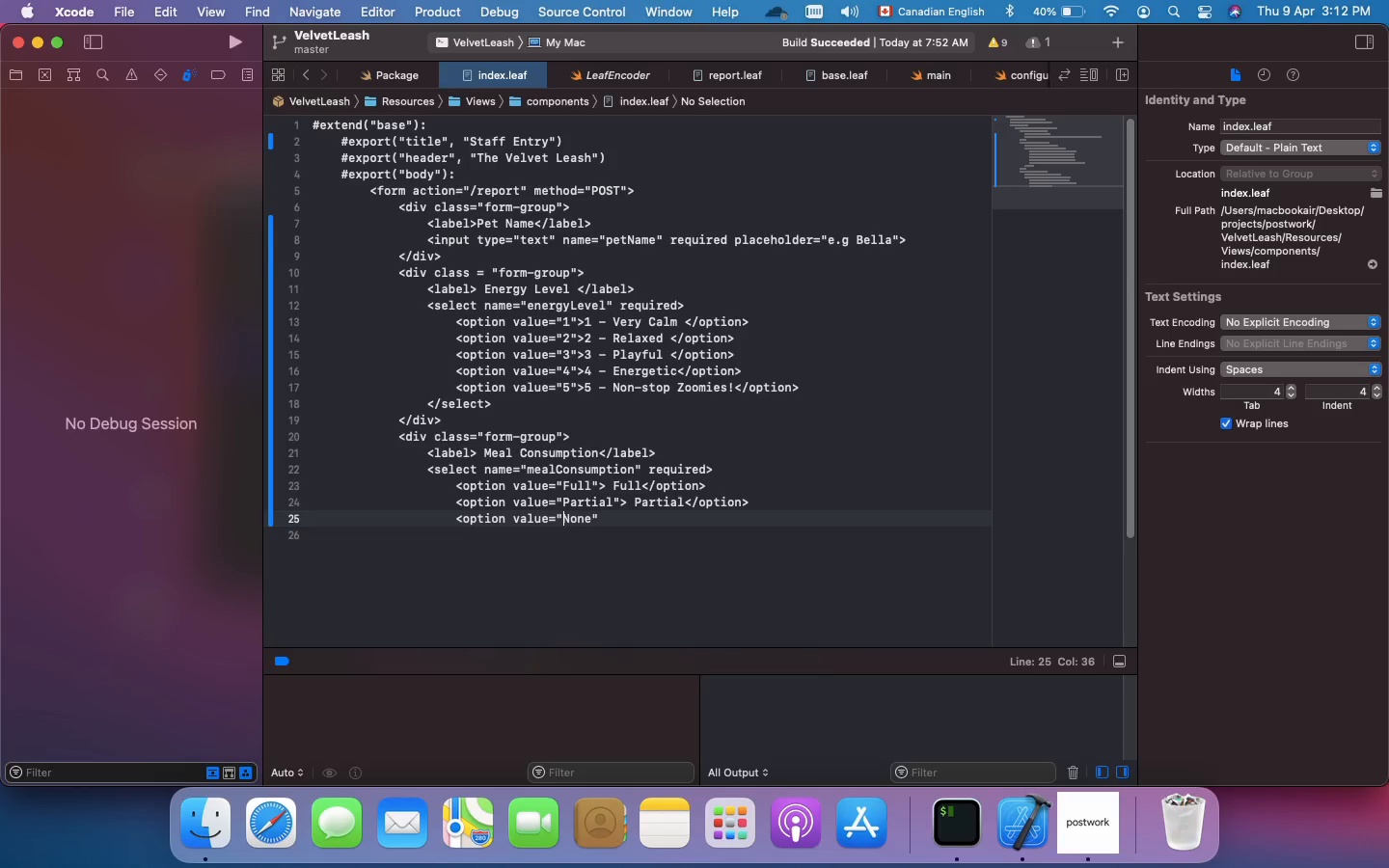 
key(ArrowRight)
 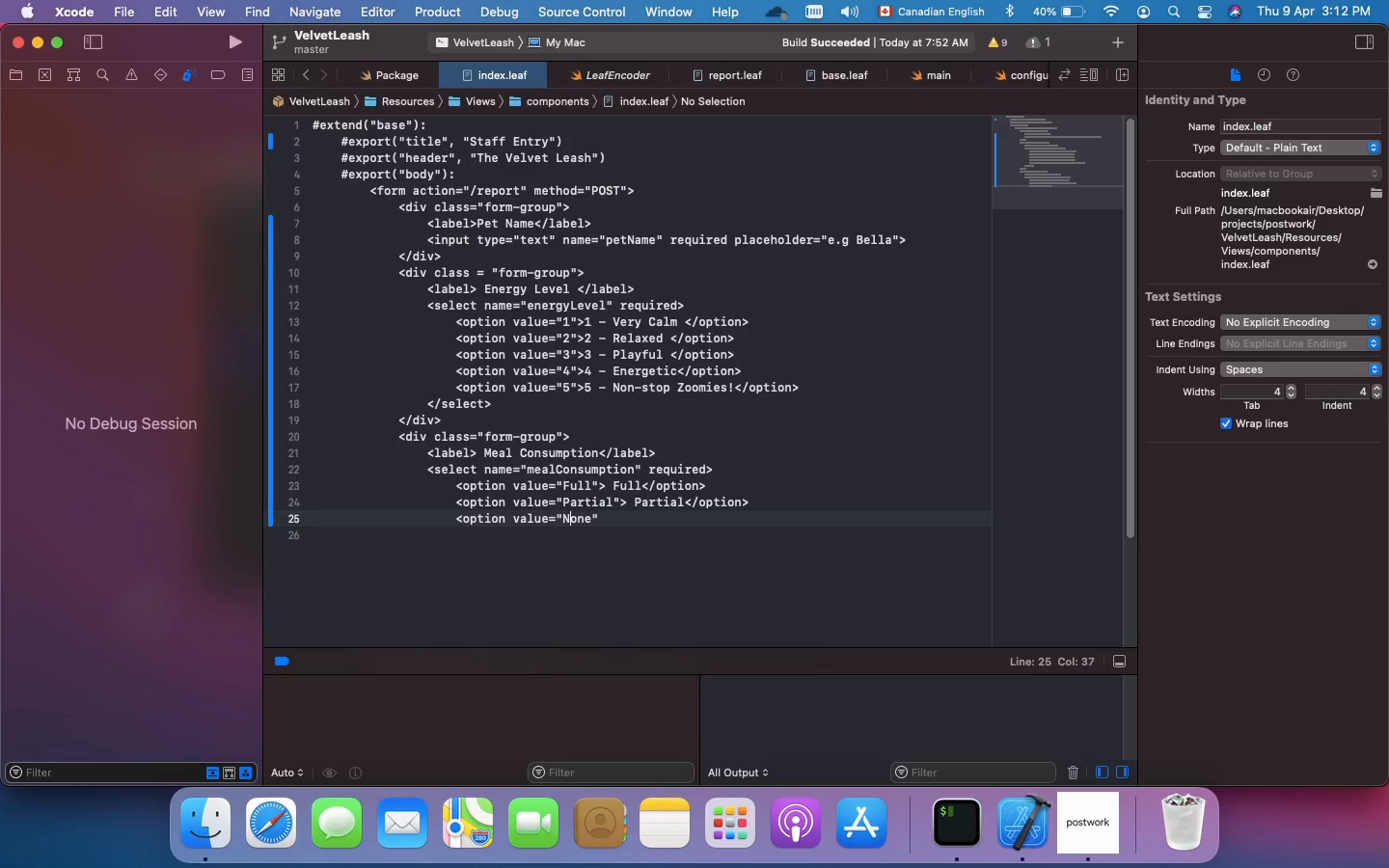 
key(ArrowRight)
 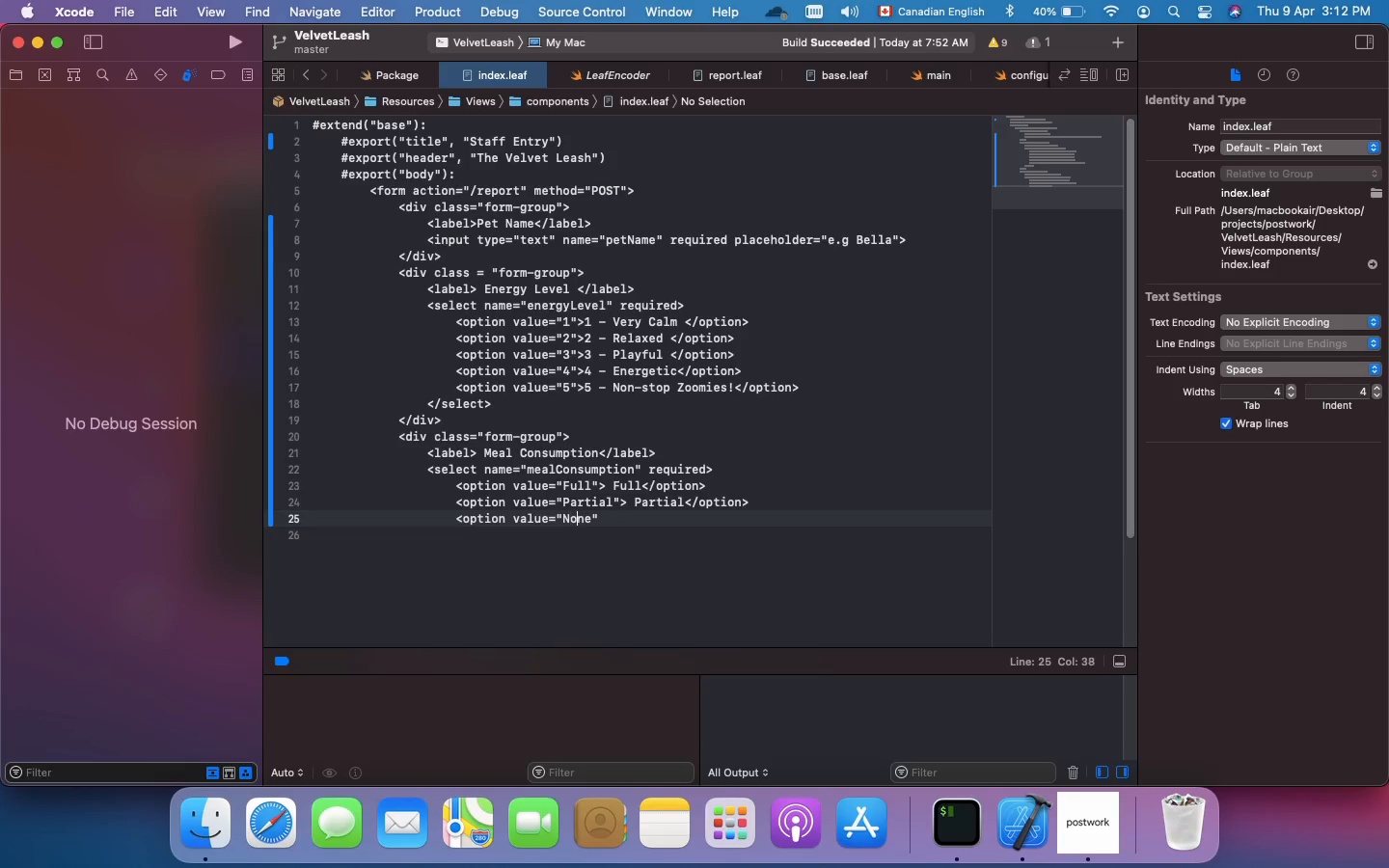 
key(ArrowRight)
 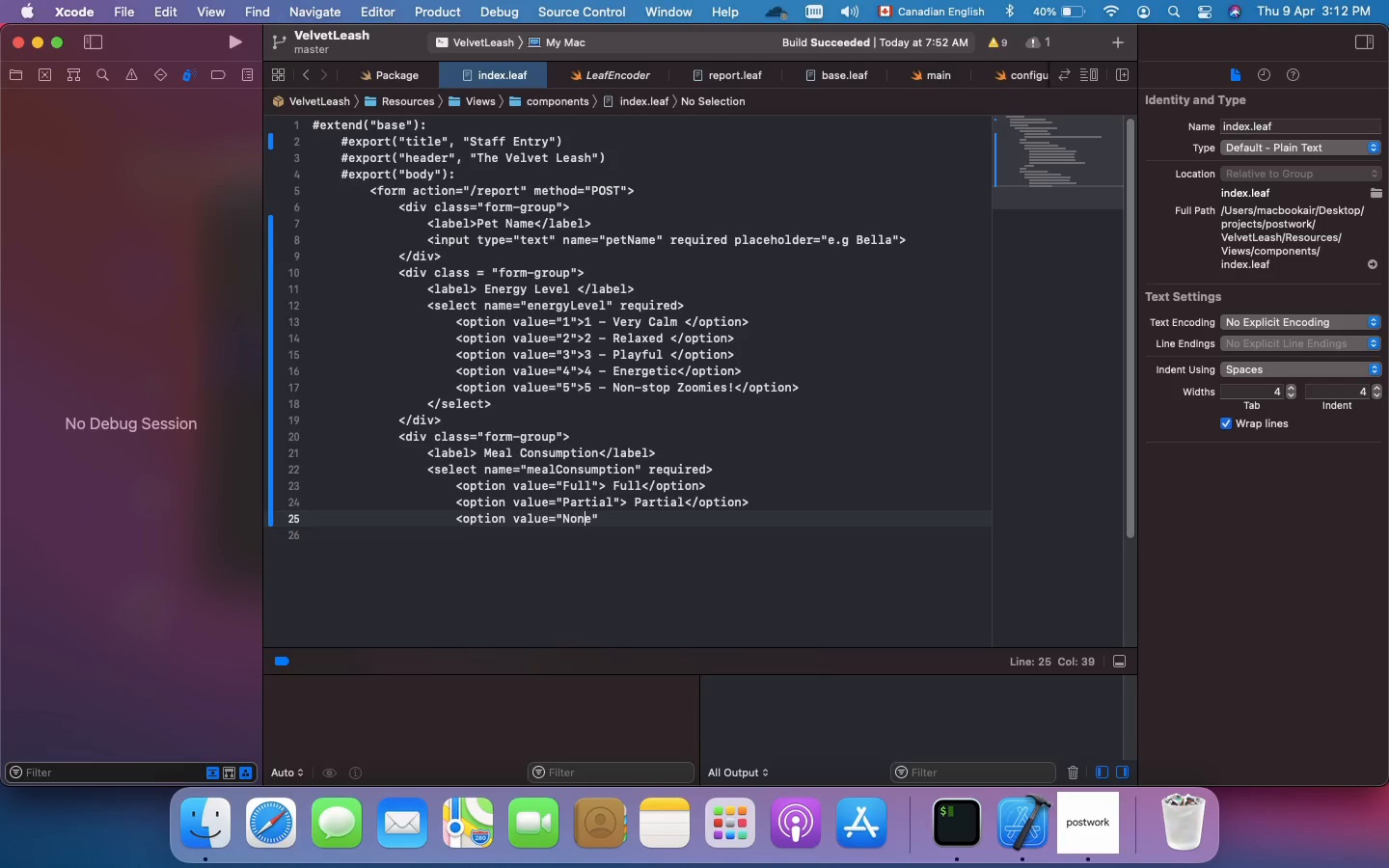 
key(ArrowRight)
 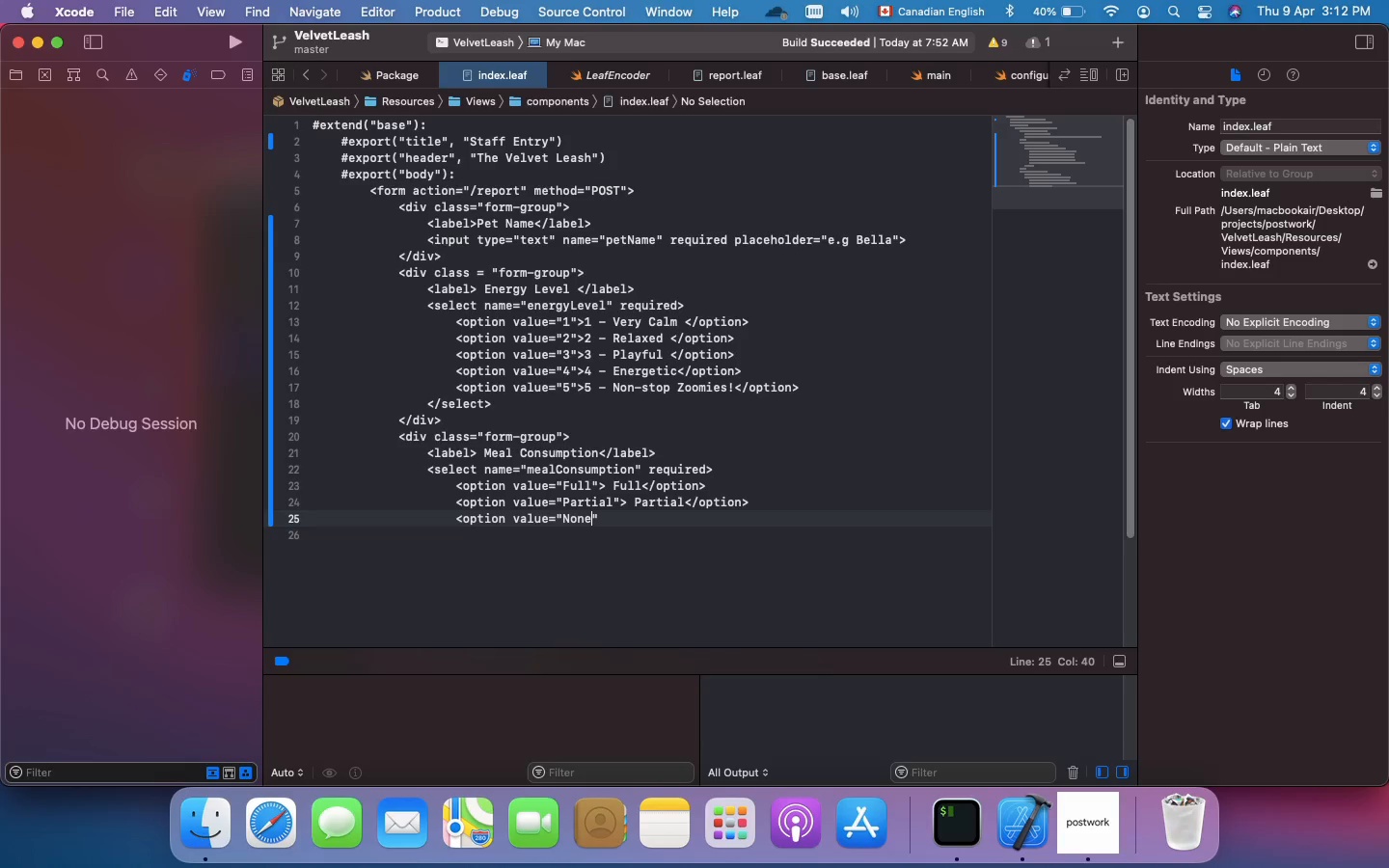 
key(ArrowRight)
 